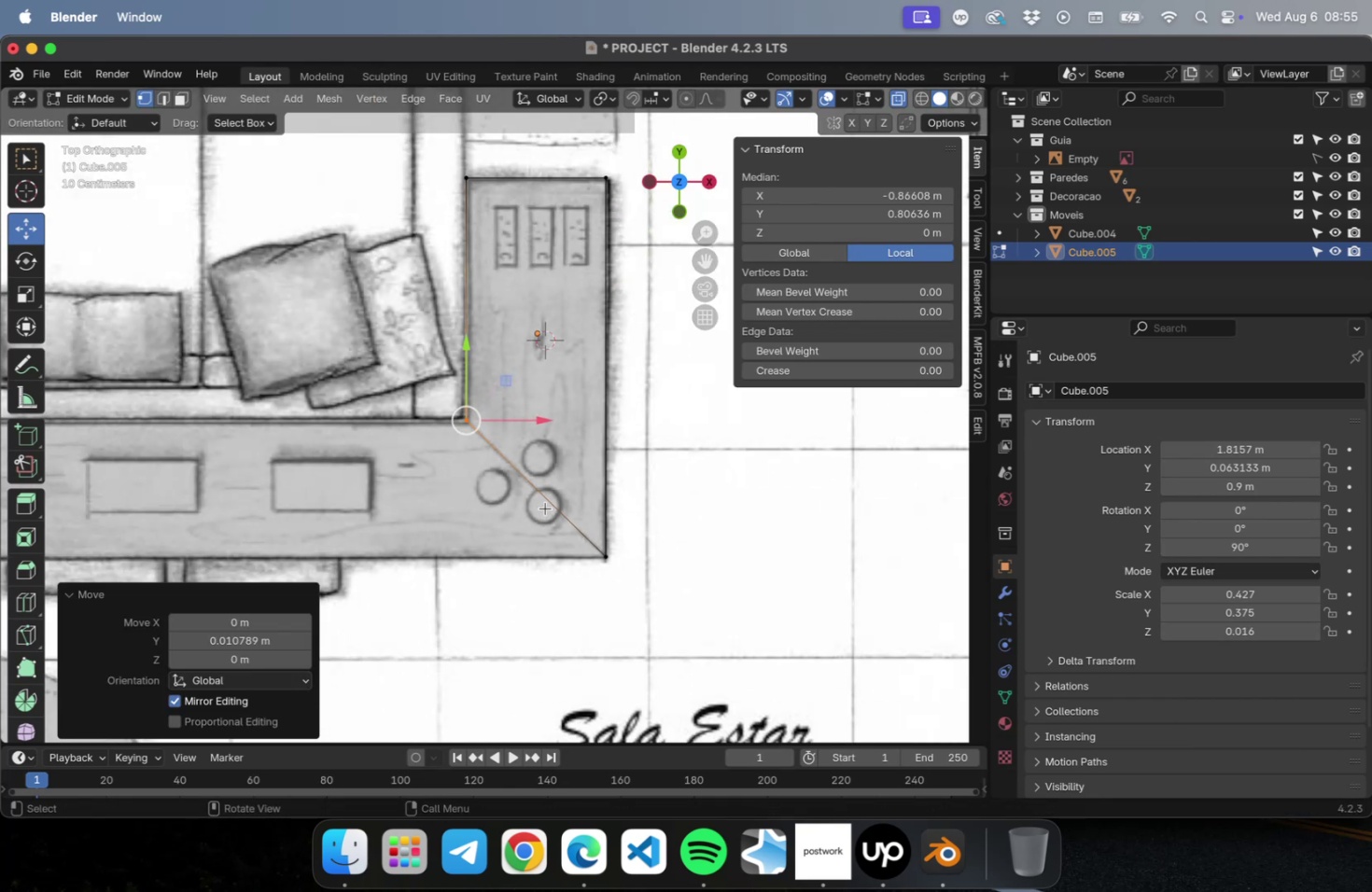 
key(Tab)
 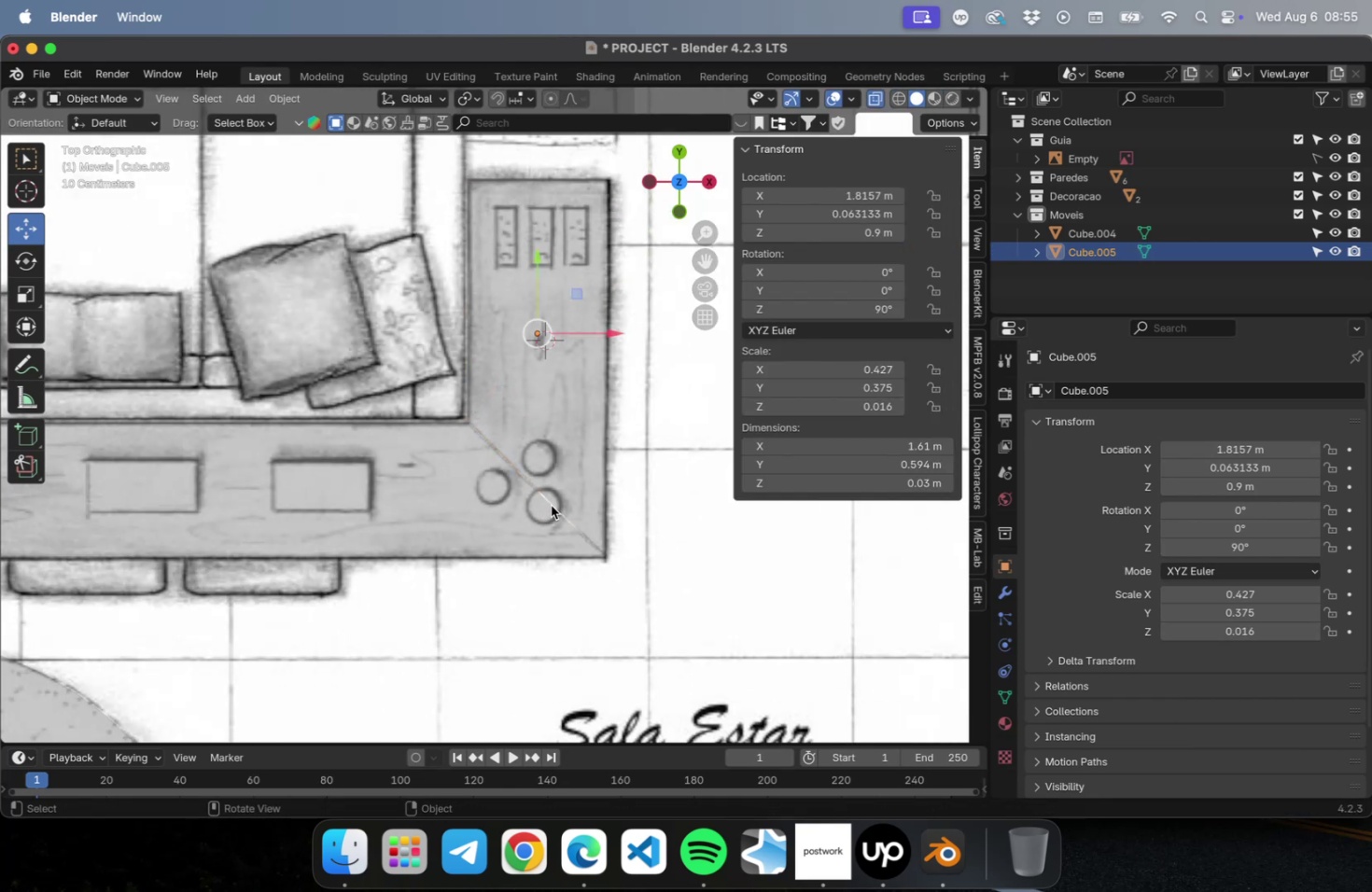 
scroll: coordinate [599, 508], scroll_direction: down, amount: 5.0
 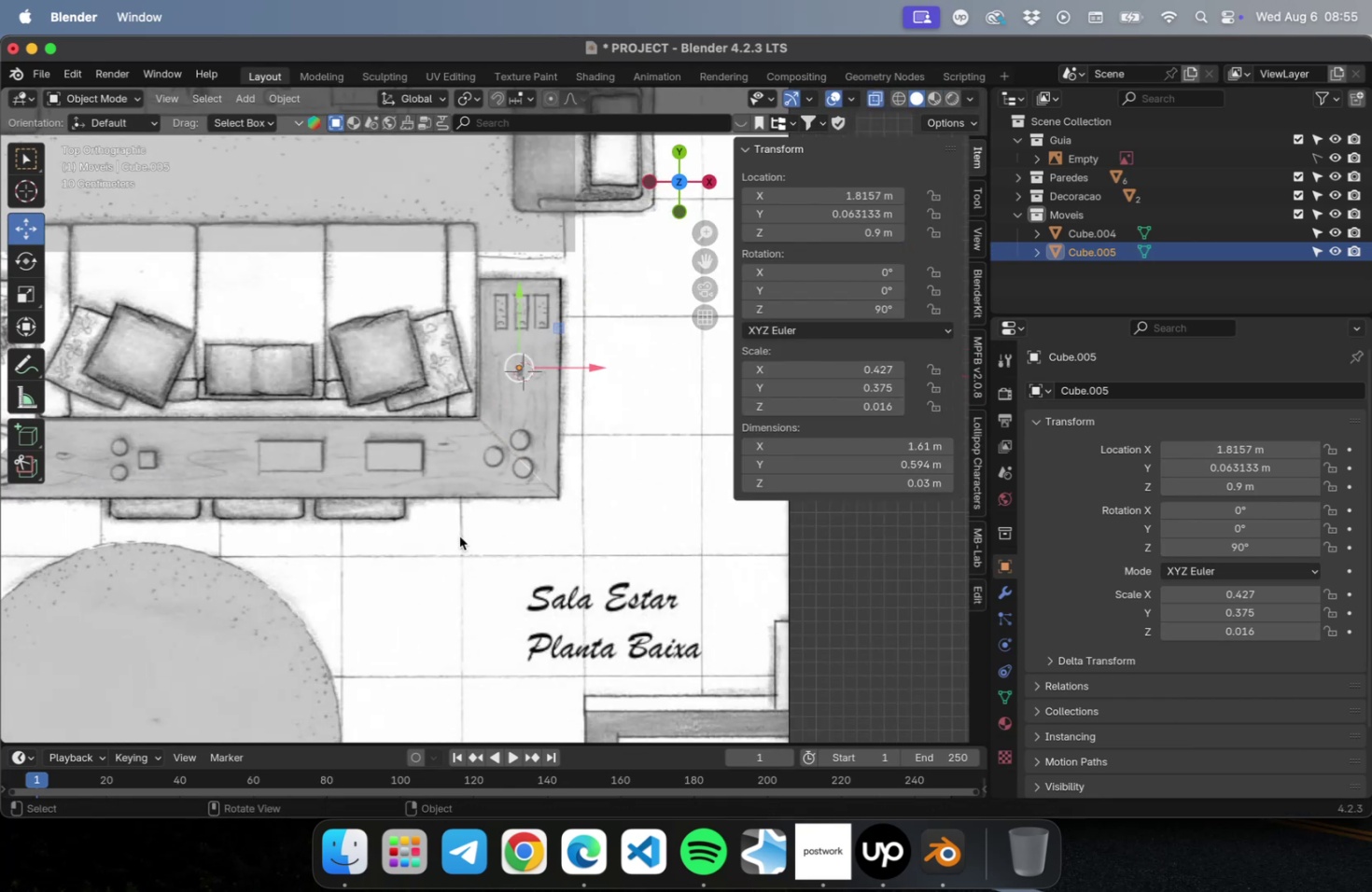 
key(Shift+ShiftLeft)
 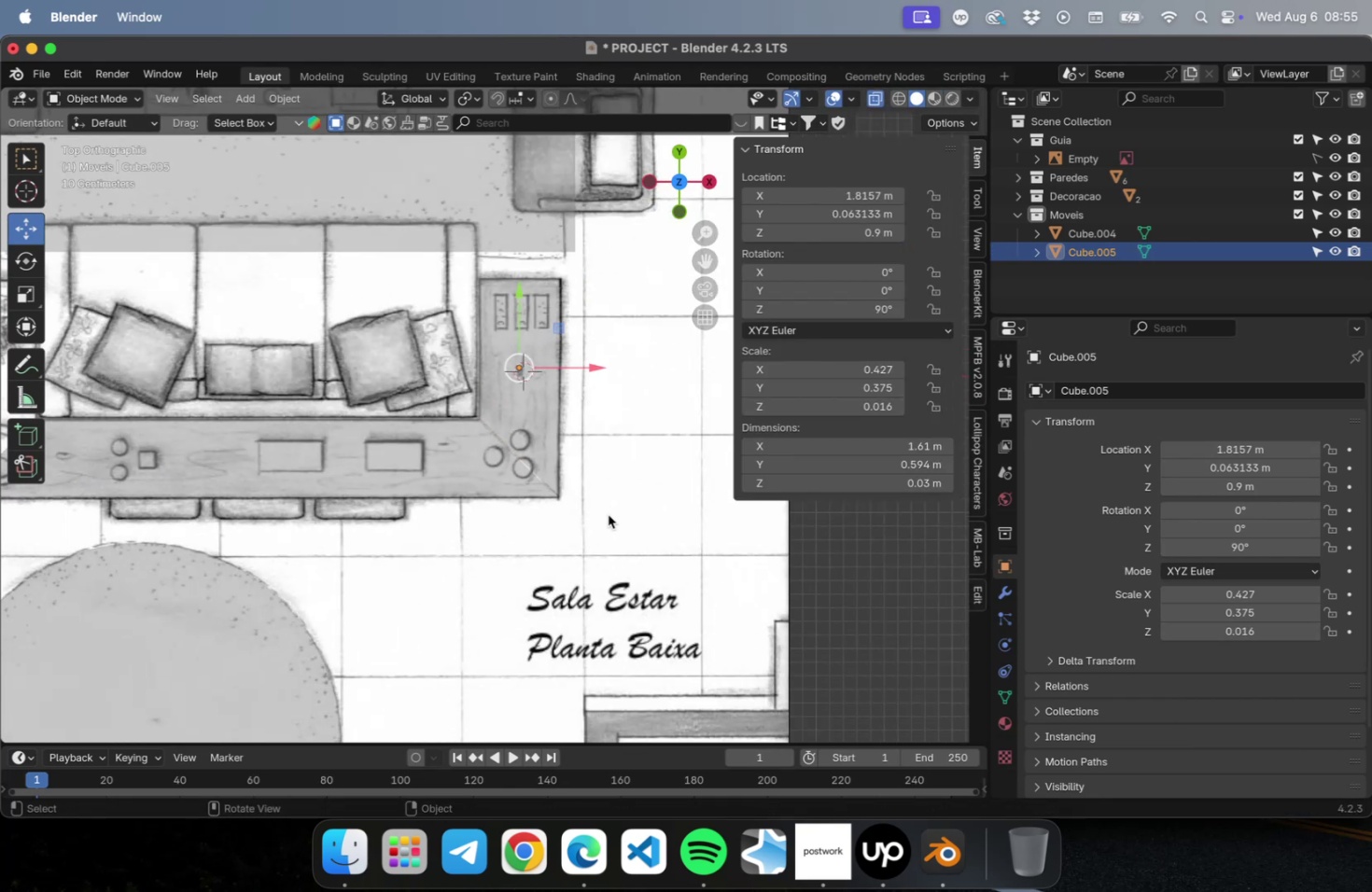 
scroll: coordinate [576, 528], scroll_direction: up, amount: 15.0
 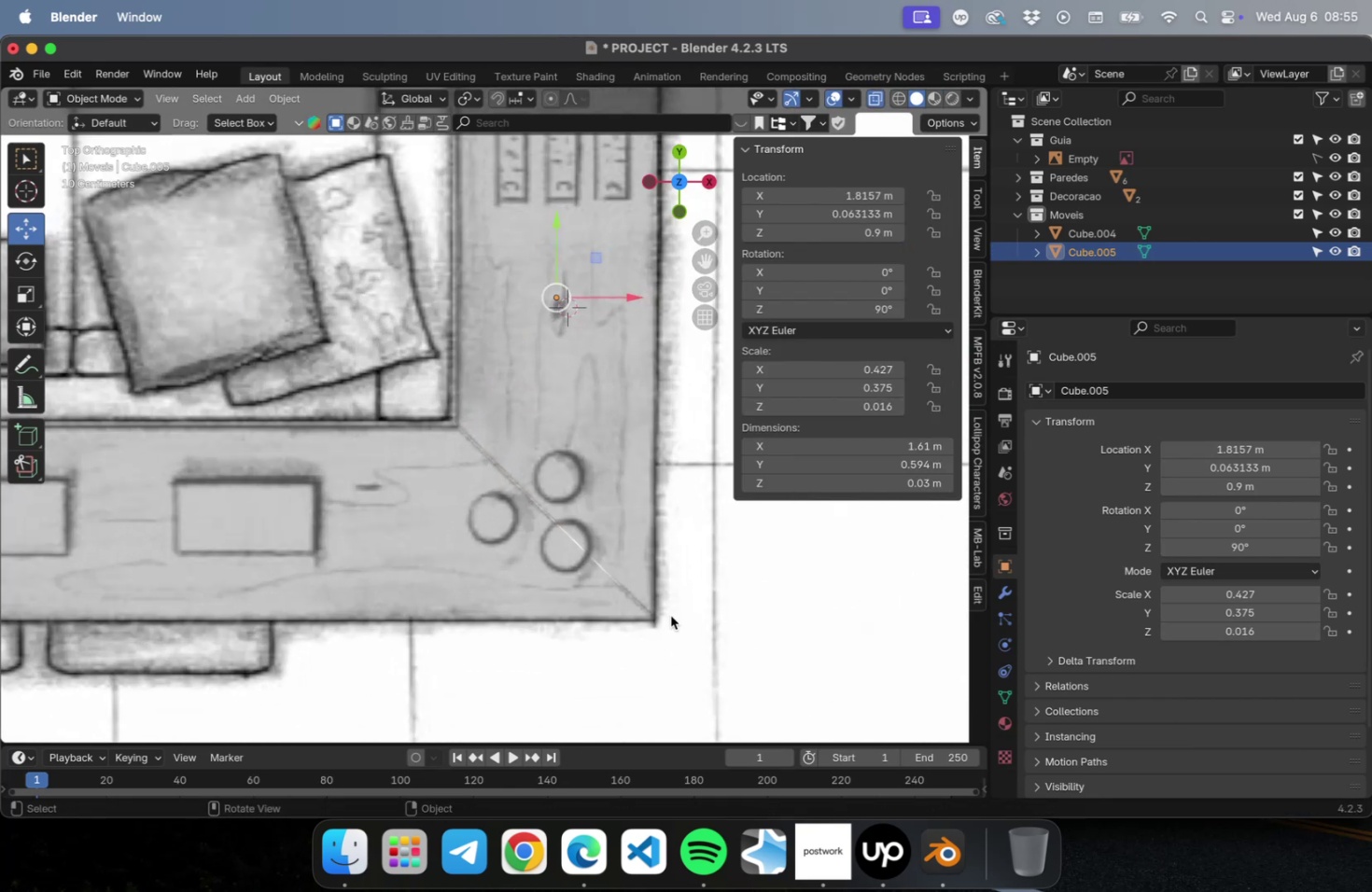 
left_click([620, 553])
 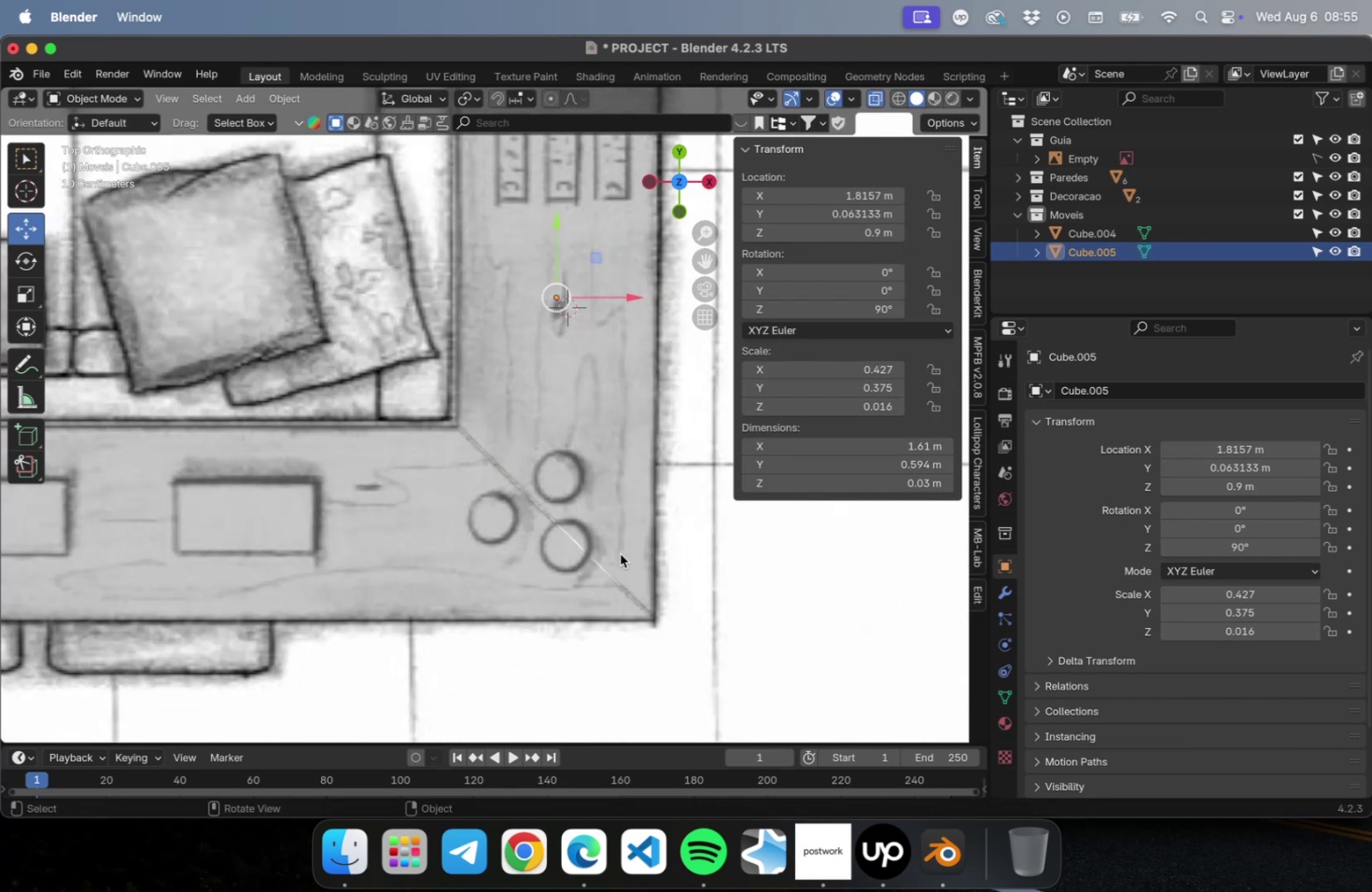 
key(Tab)
 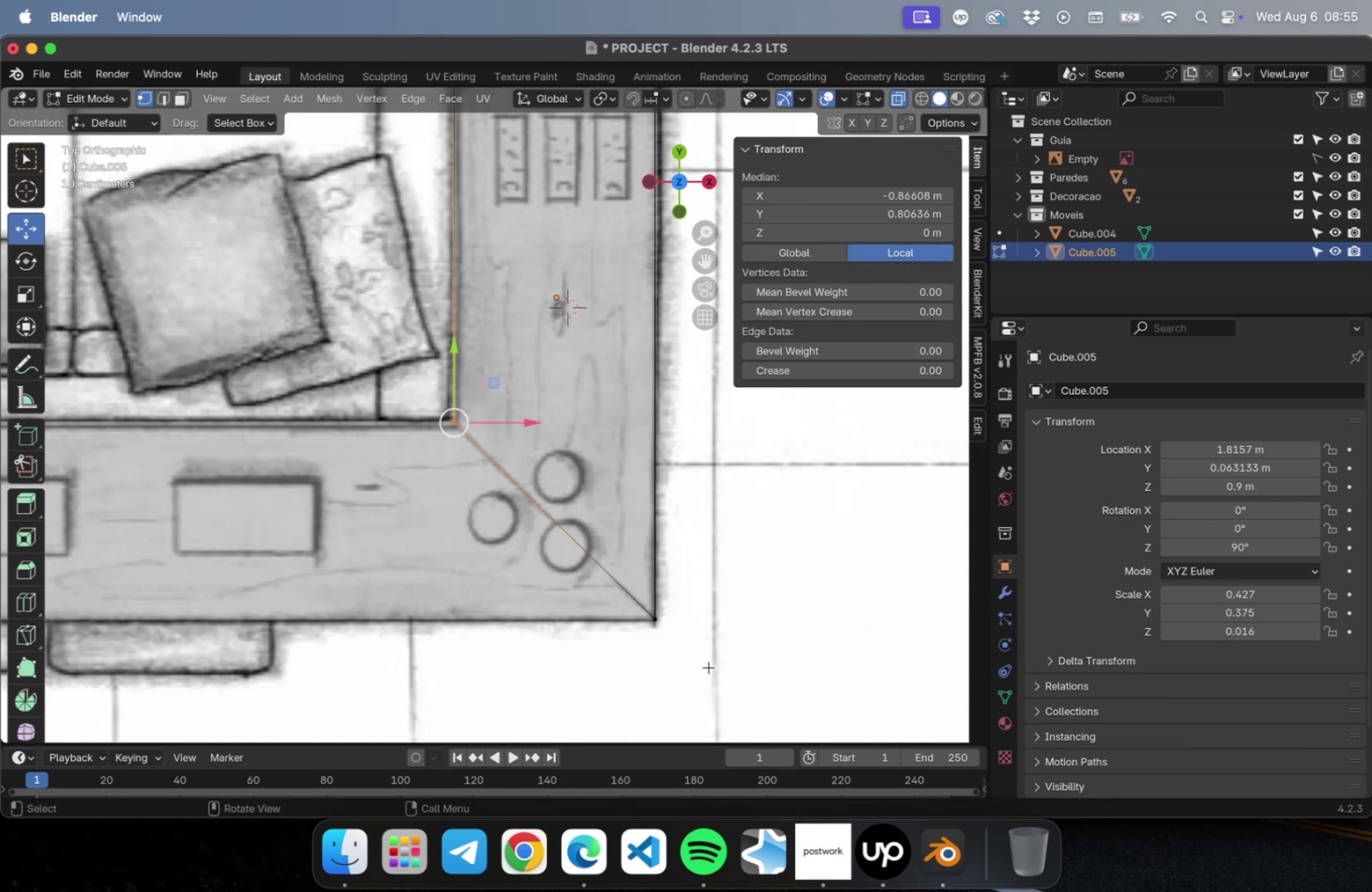 
hold_key(key=ShiftLeft, duration=0.55)
 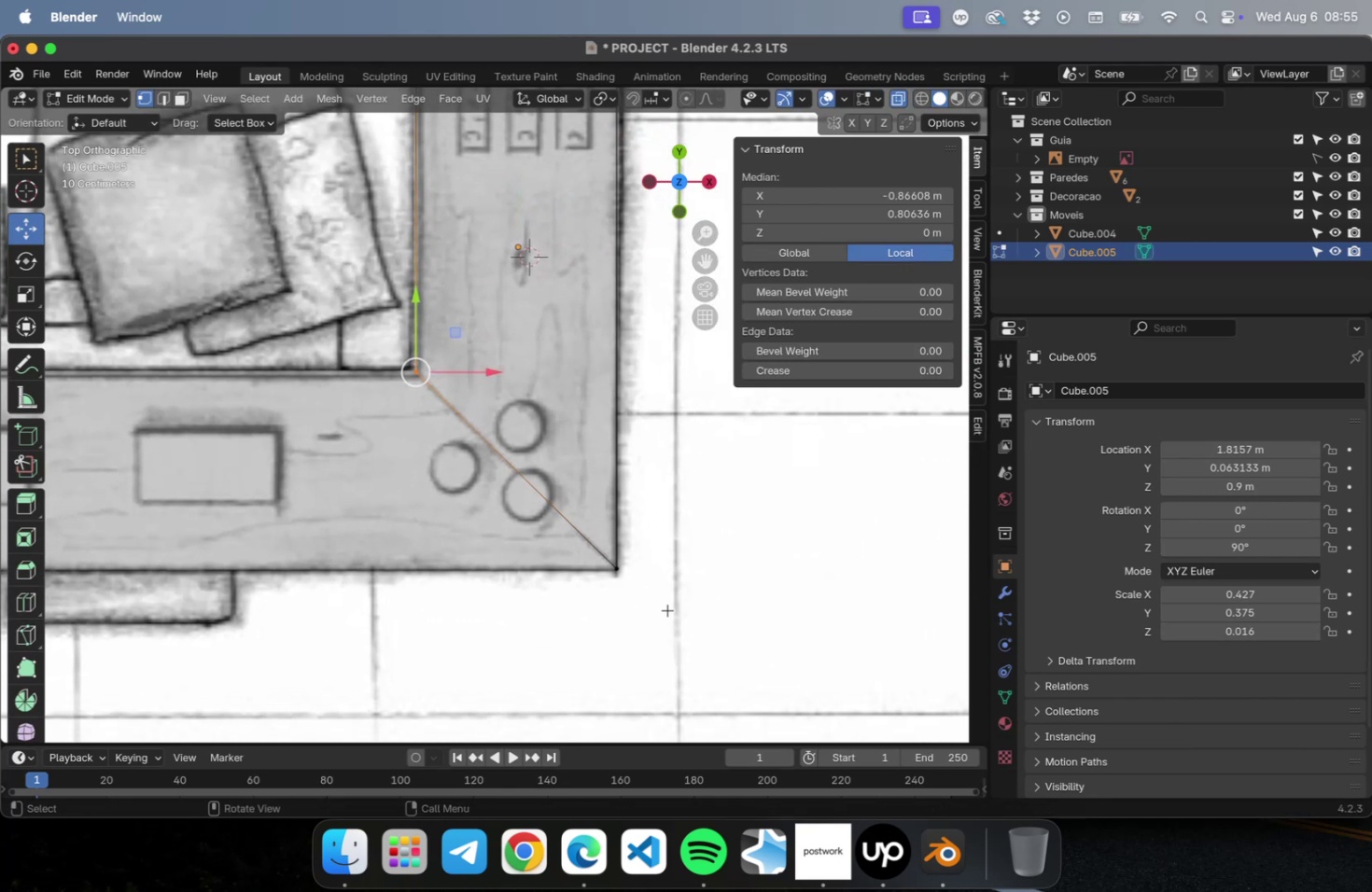 
key(Tab)
 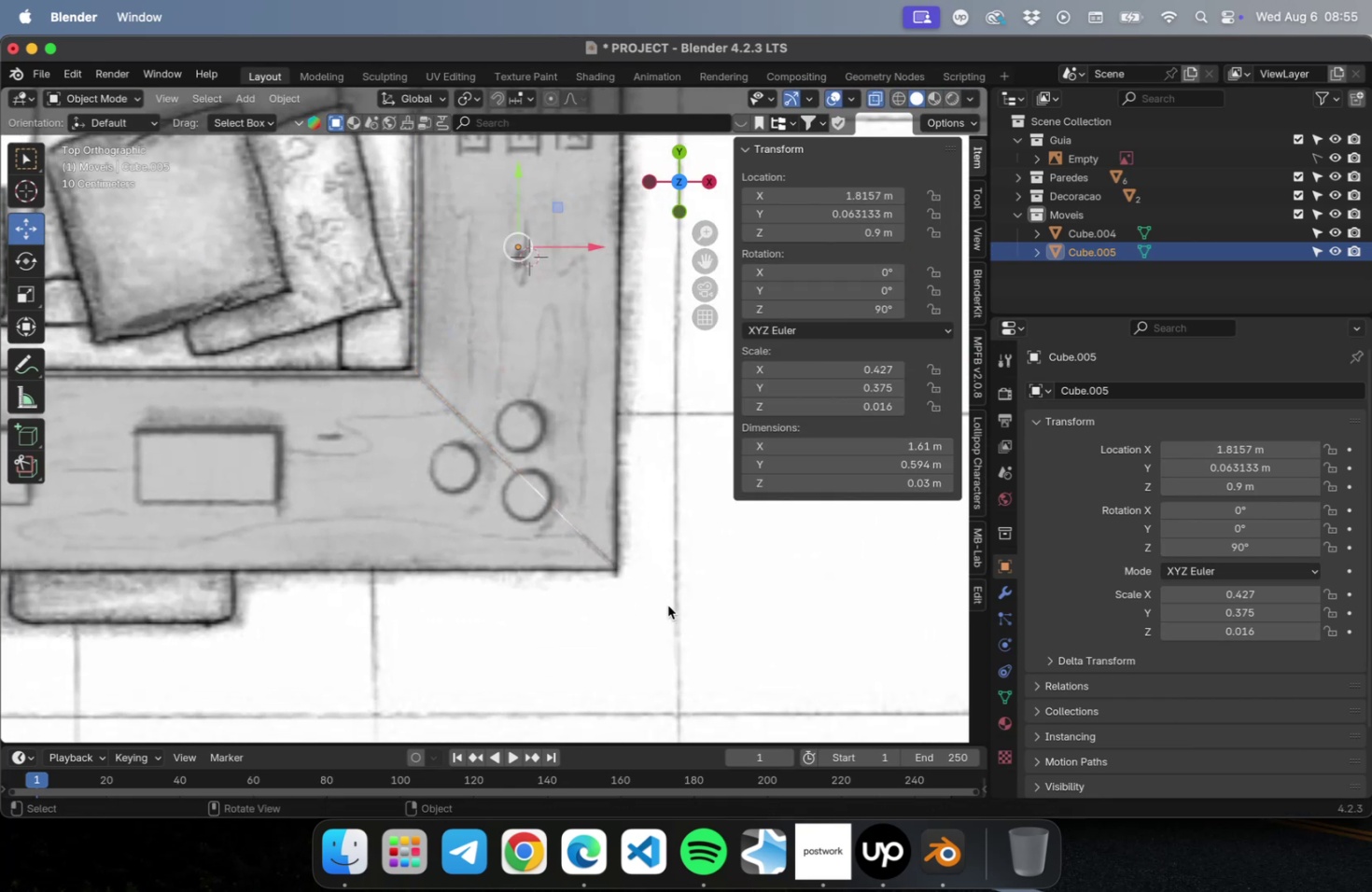 
scroll: coordinate [672, 608], scroll_direction: down, amount: 5.0
 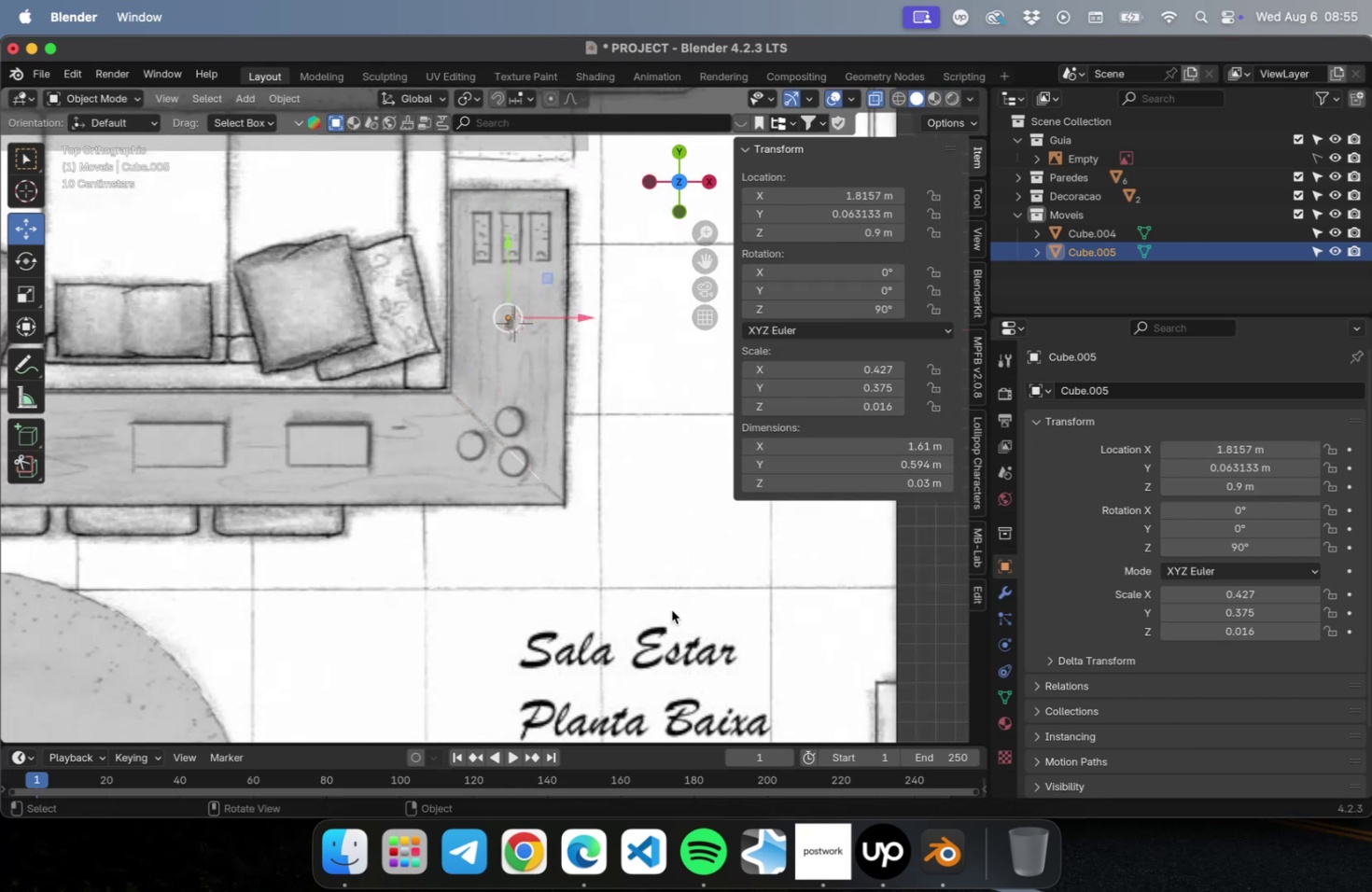 
hold_key(key=ShiftLeft, duration=0.48)
 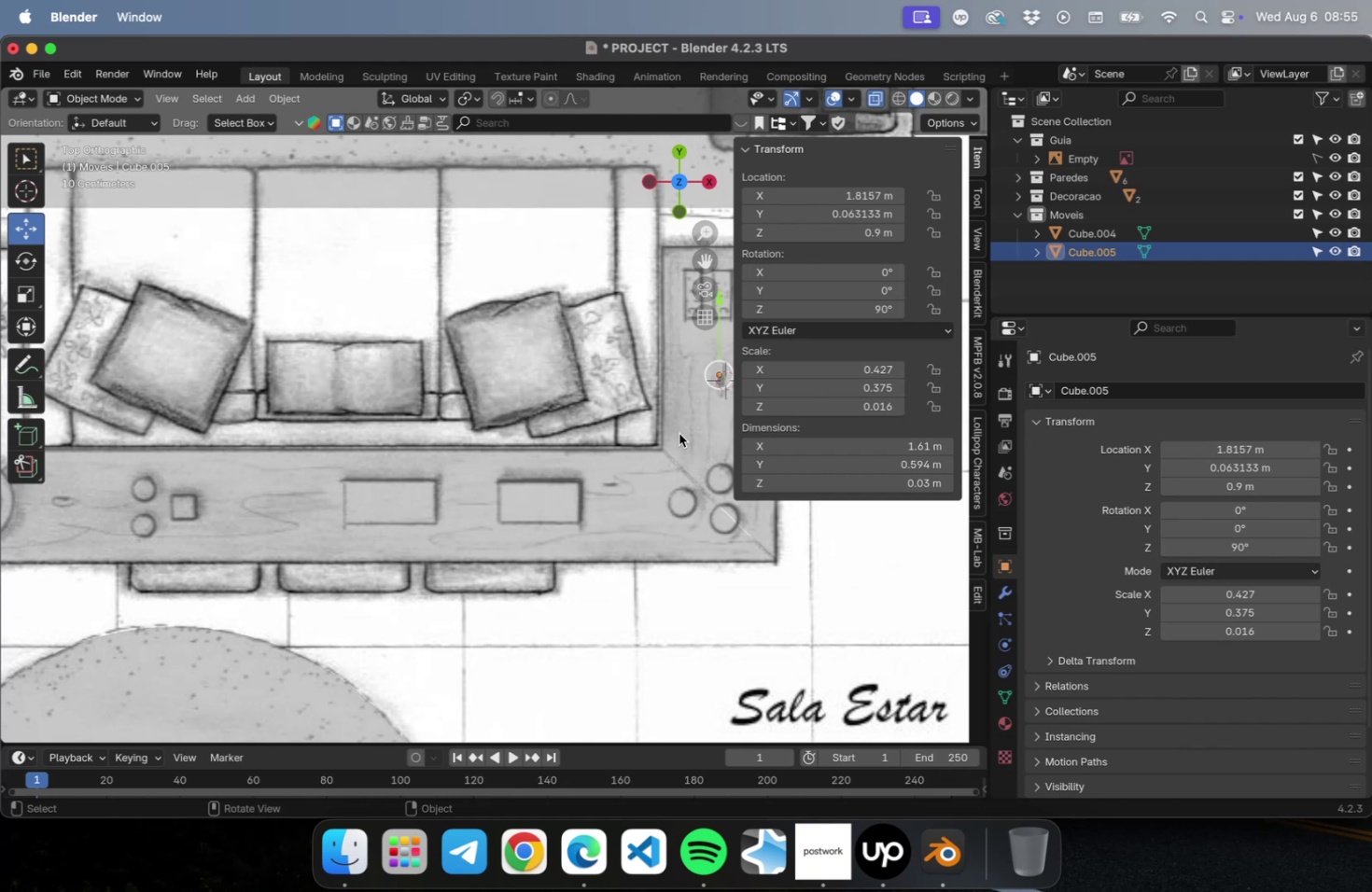 
key(Shift+ShiftLeft)
 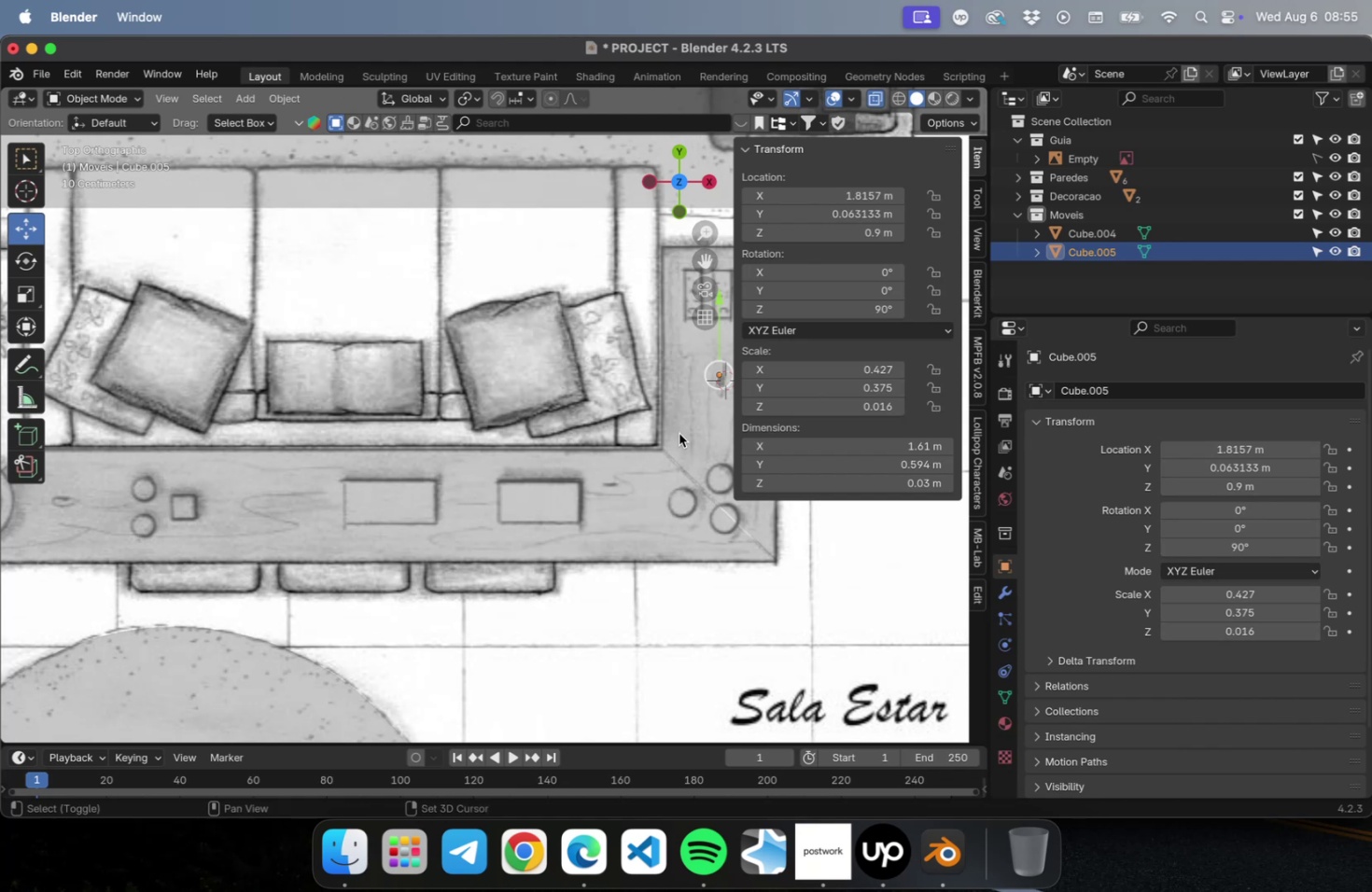 
key(Shift+D)
 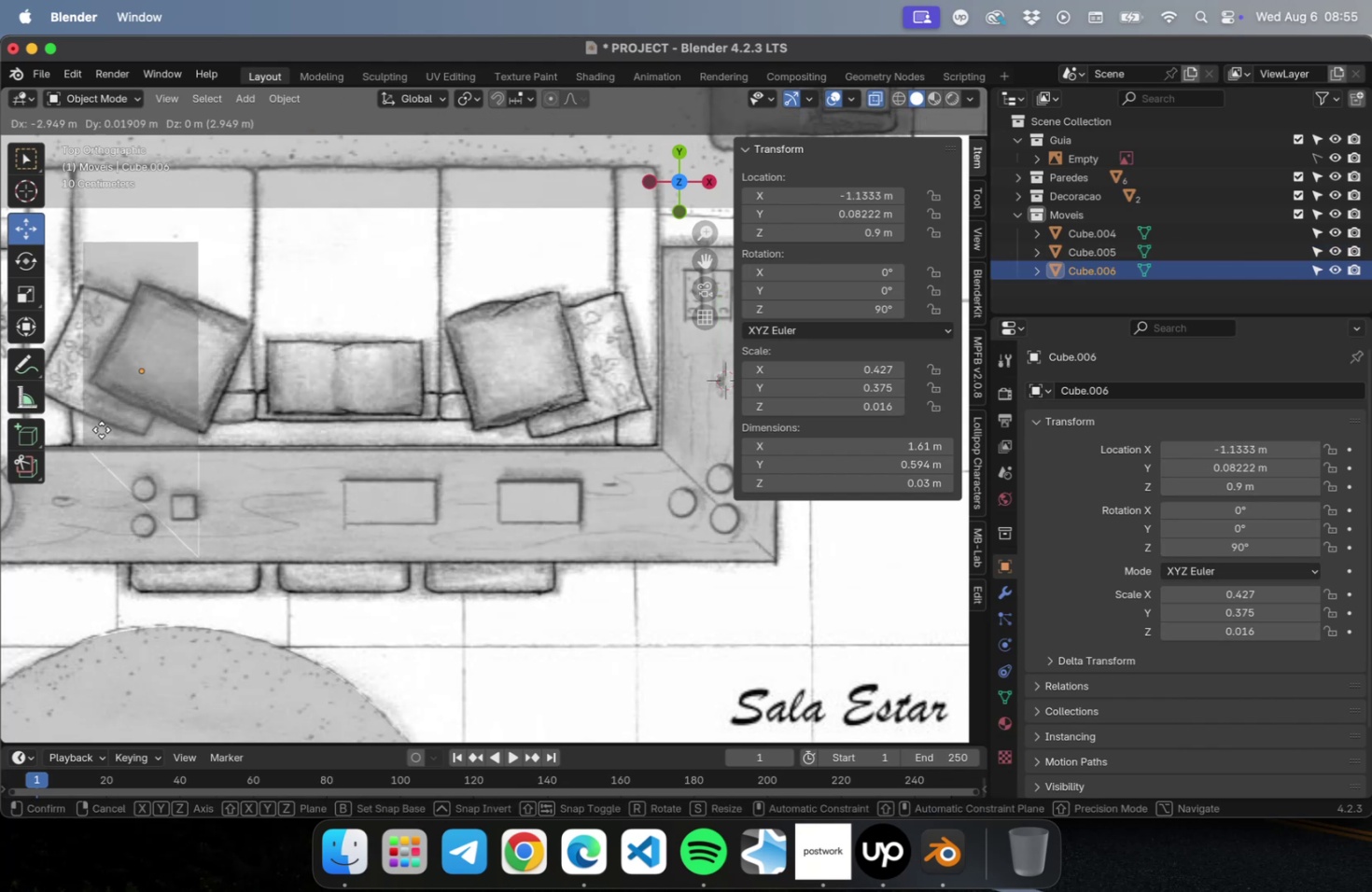 
left_click([102, 429])
 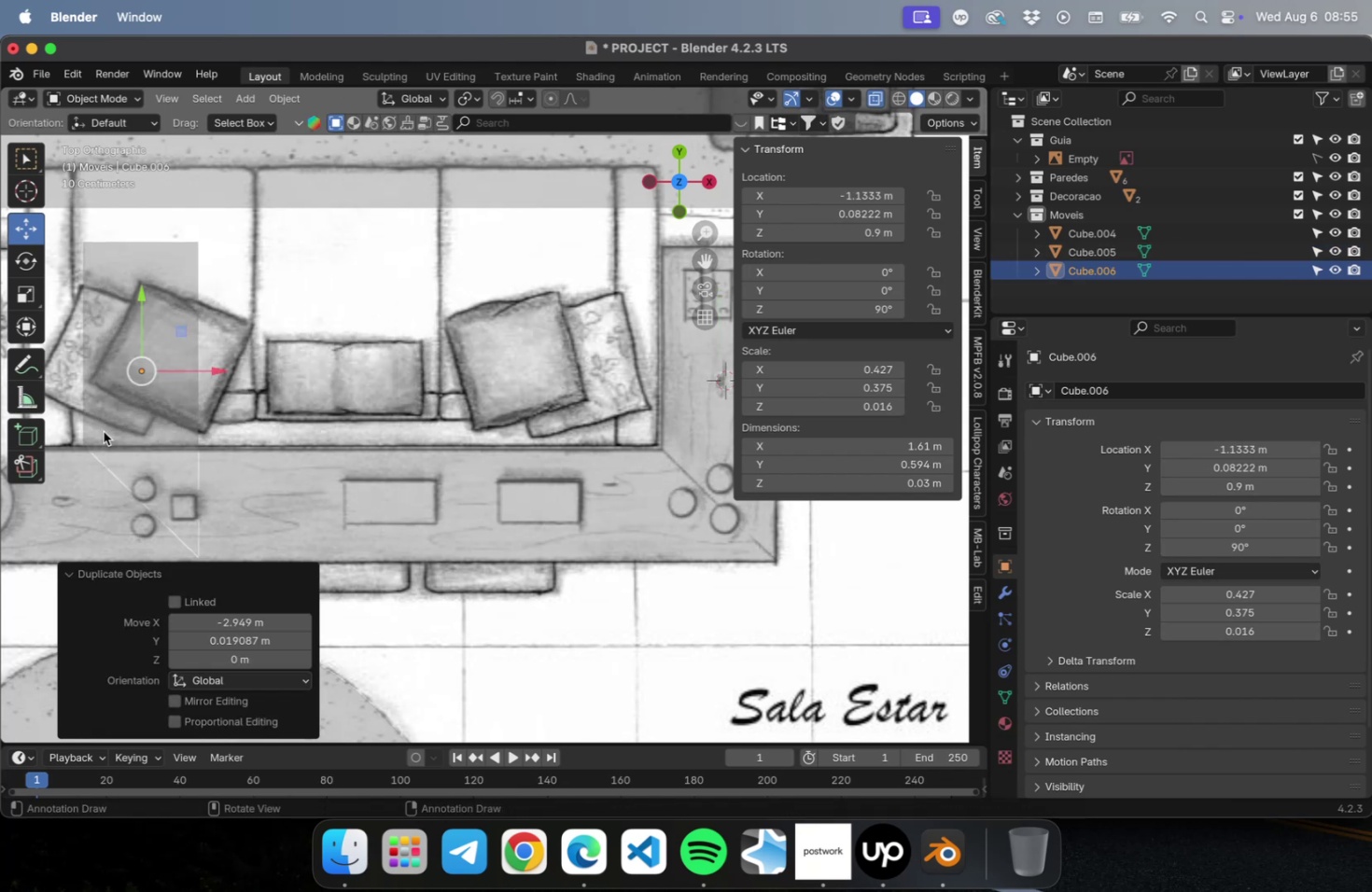 
hold_key(key=ShiftLeft, duration=0.61)
 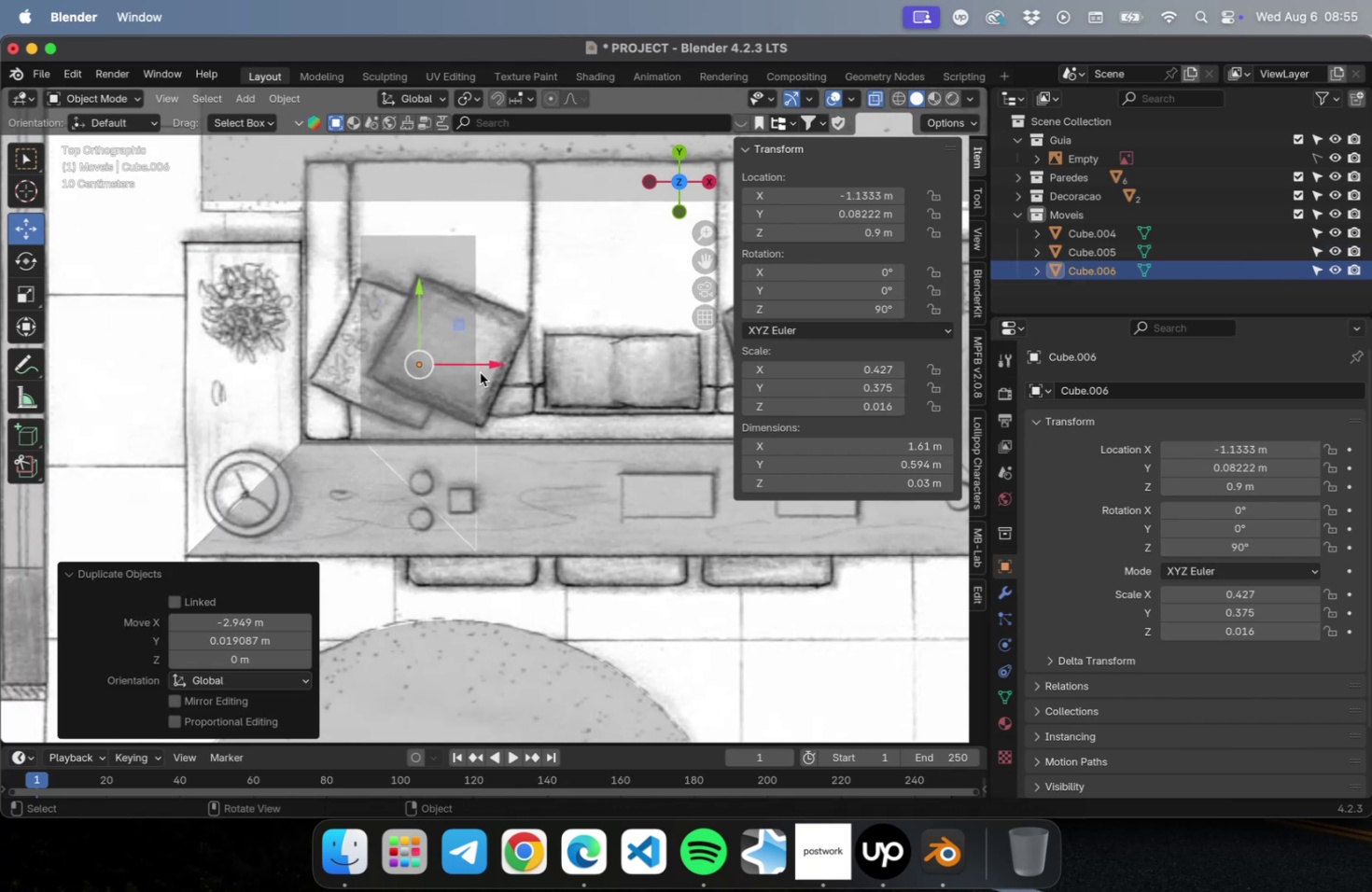 
left_click_drag(start_coordinate=[484, 363], to_coordinate=[301, 367])
 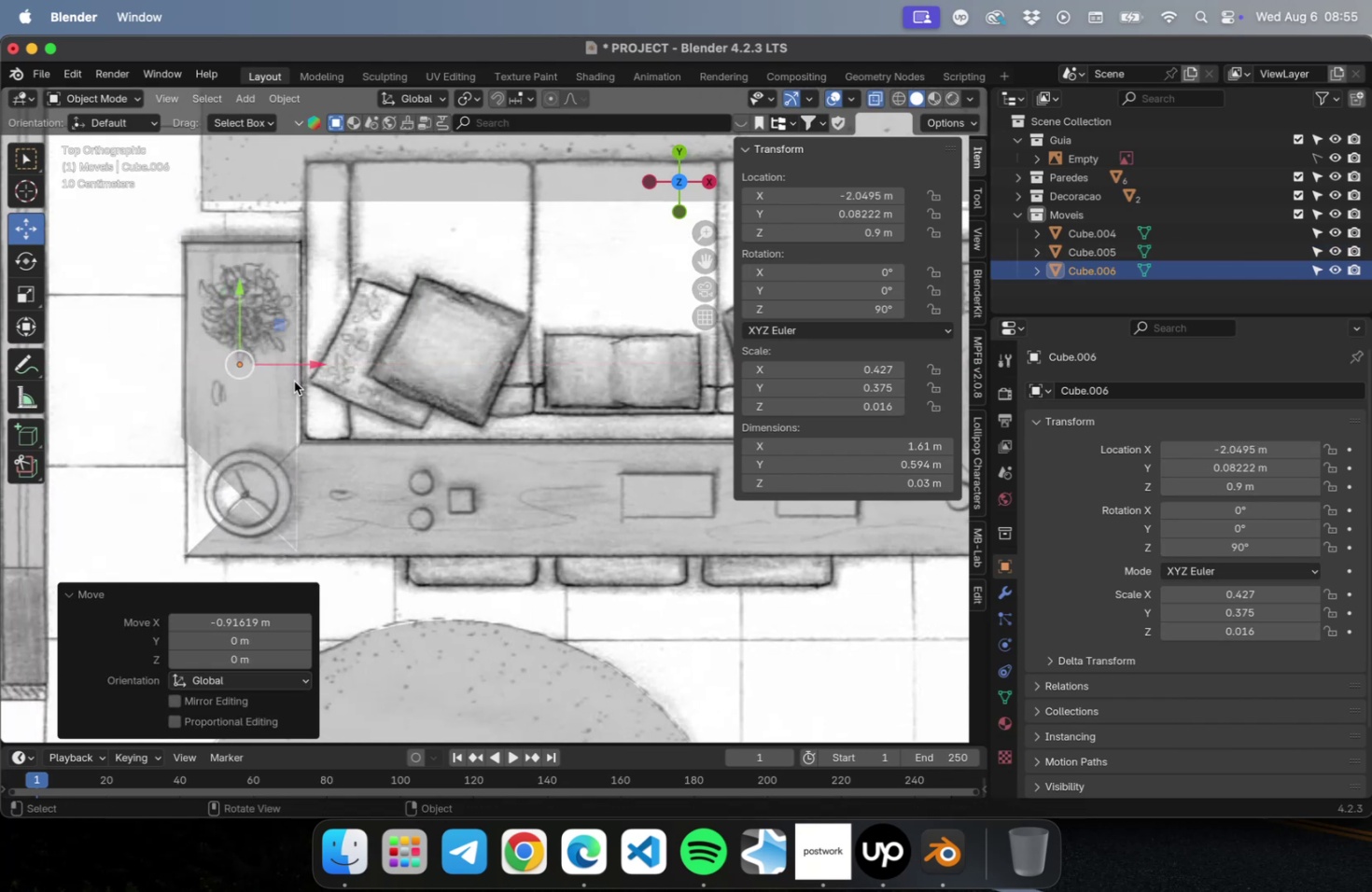 
hold_key(key=ShiftLeft, duration=1.0)
 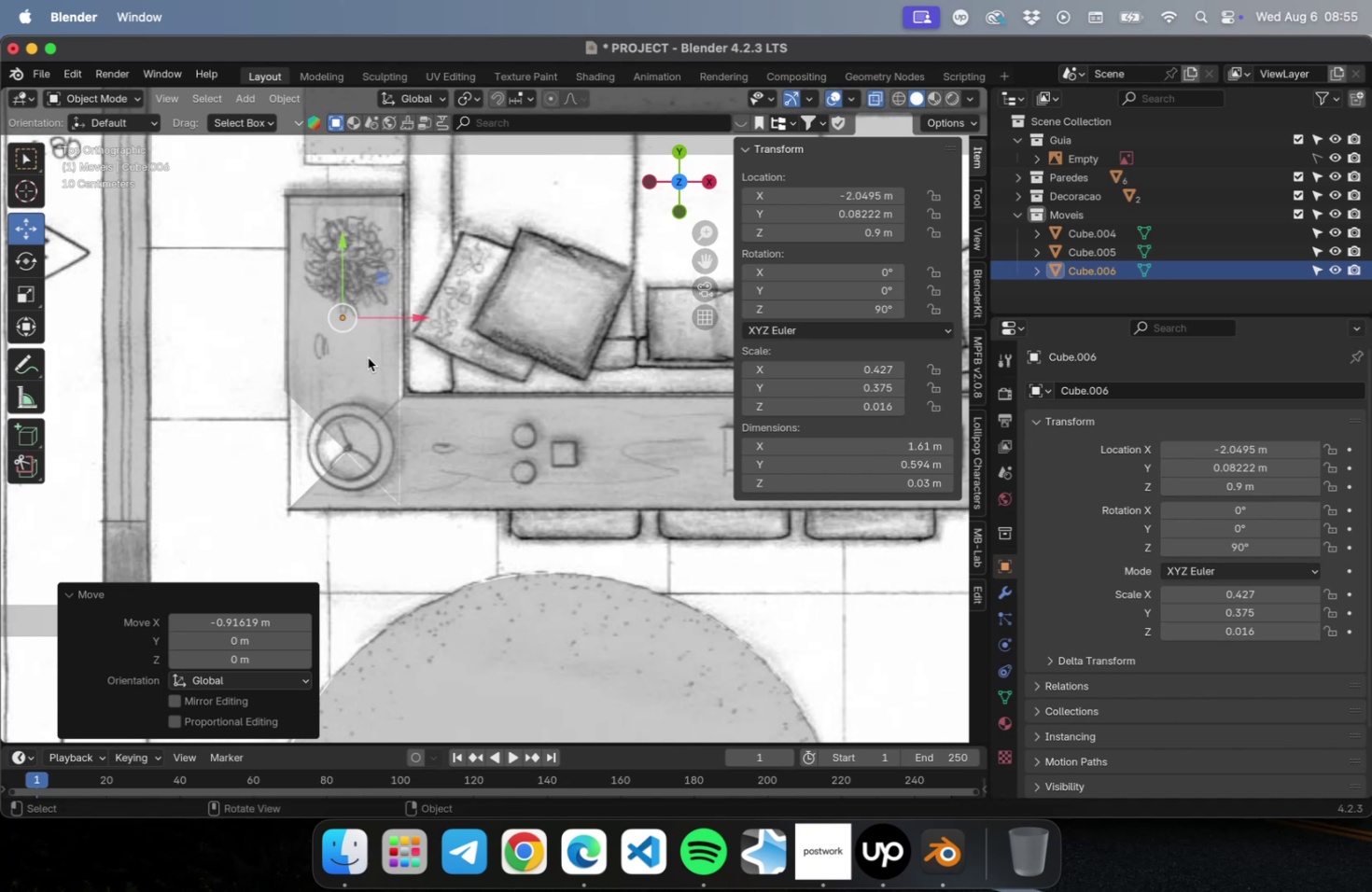 
type(rx90)
key(Escape)
 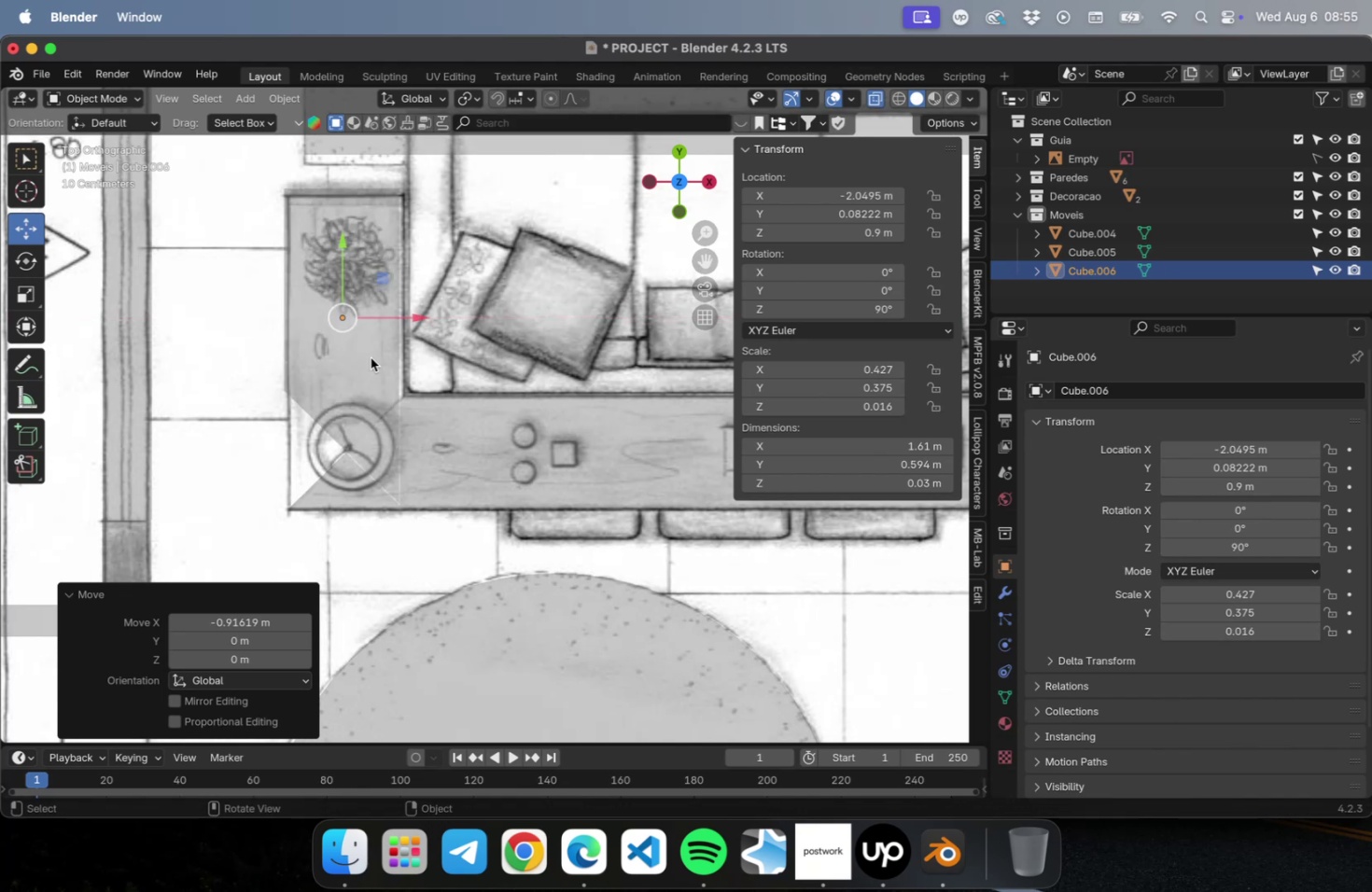 
hold_key(key=ShiftLeft, duration=0.84)
 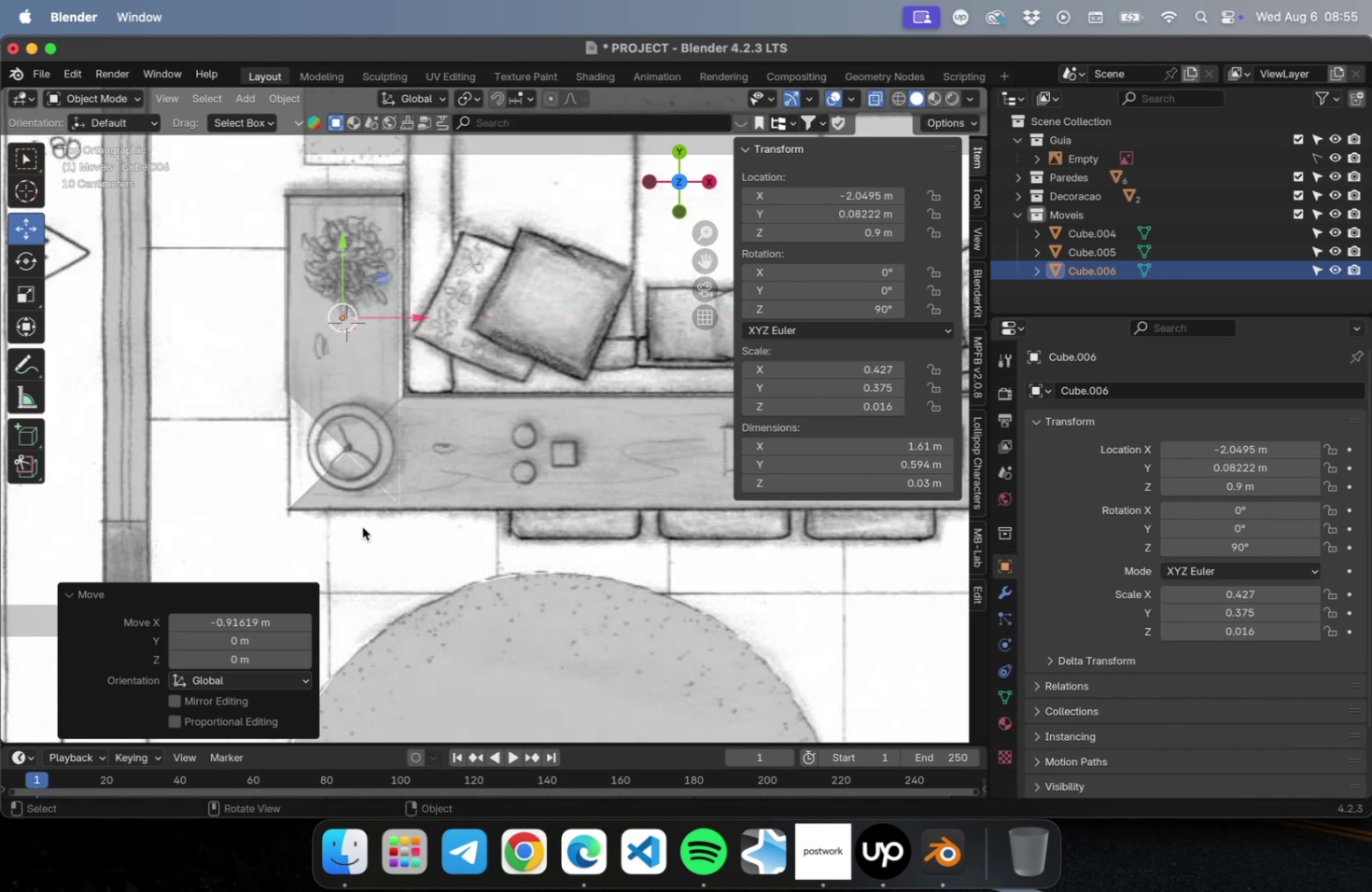 
type(ry90180)
 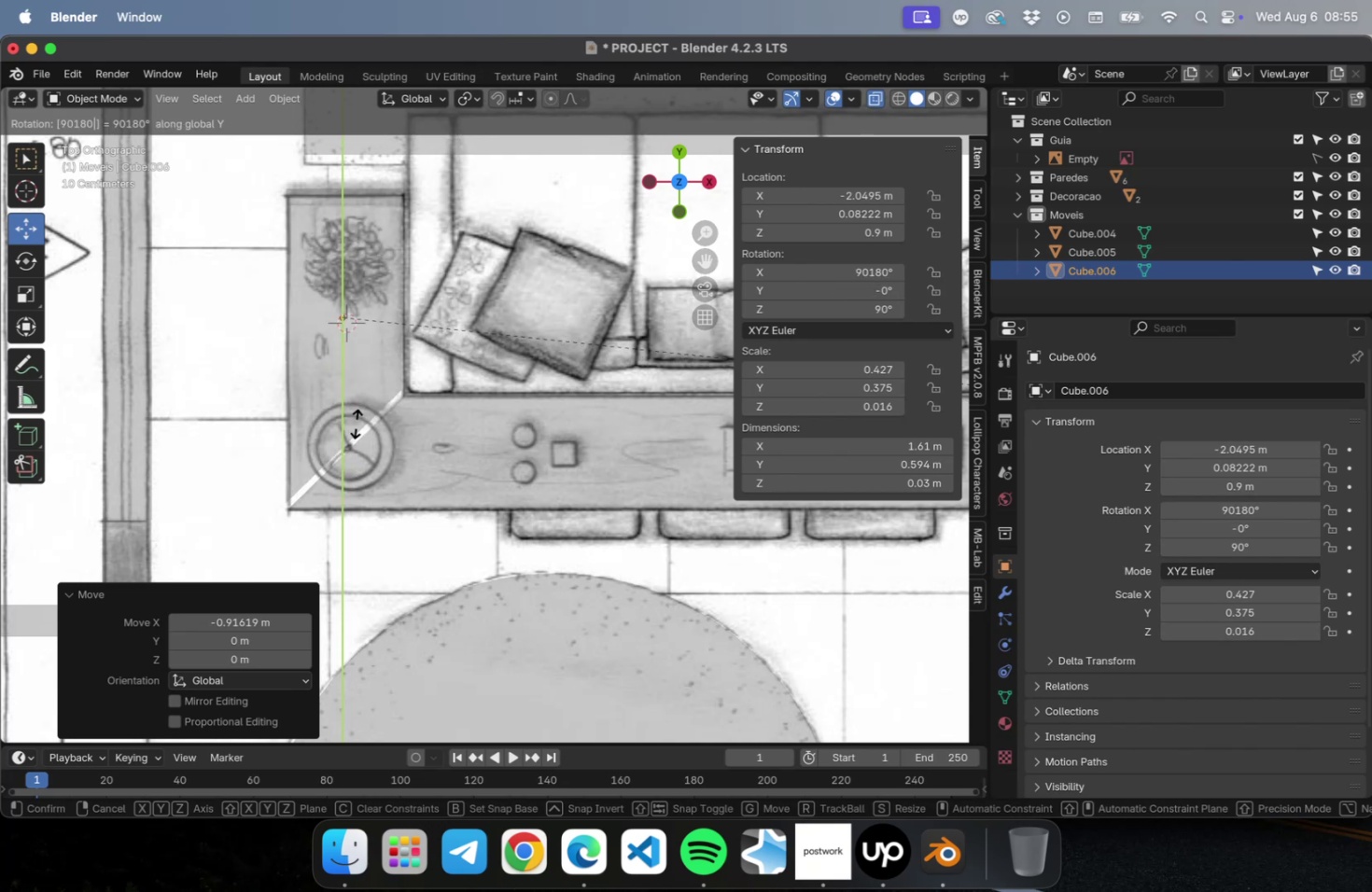 
hold_key(key=CommandLeft, duration=0.34)
 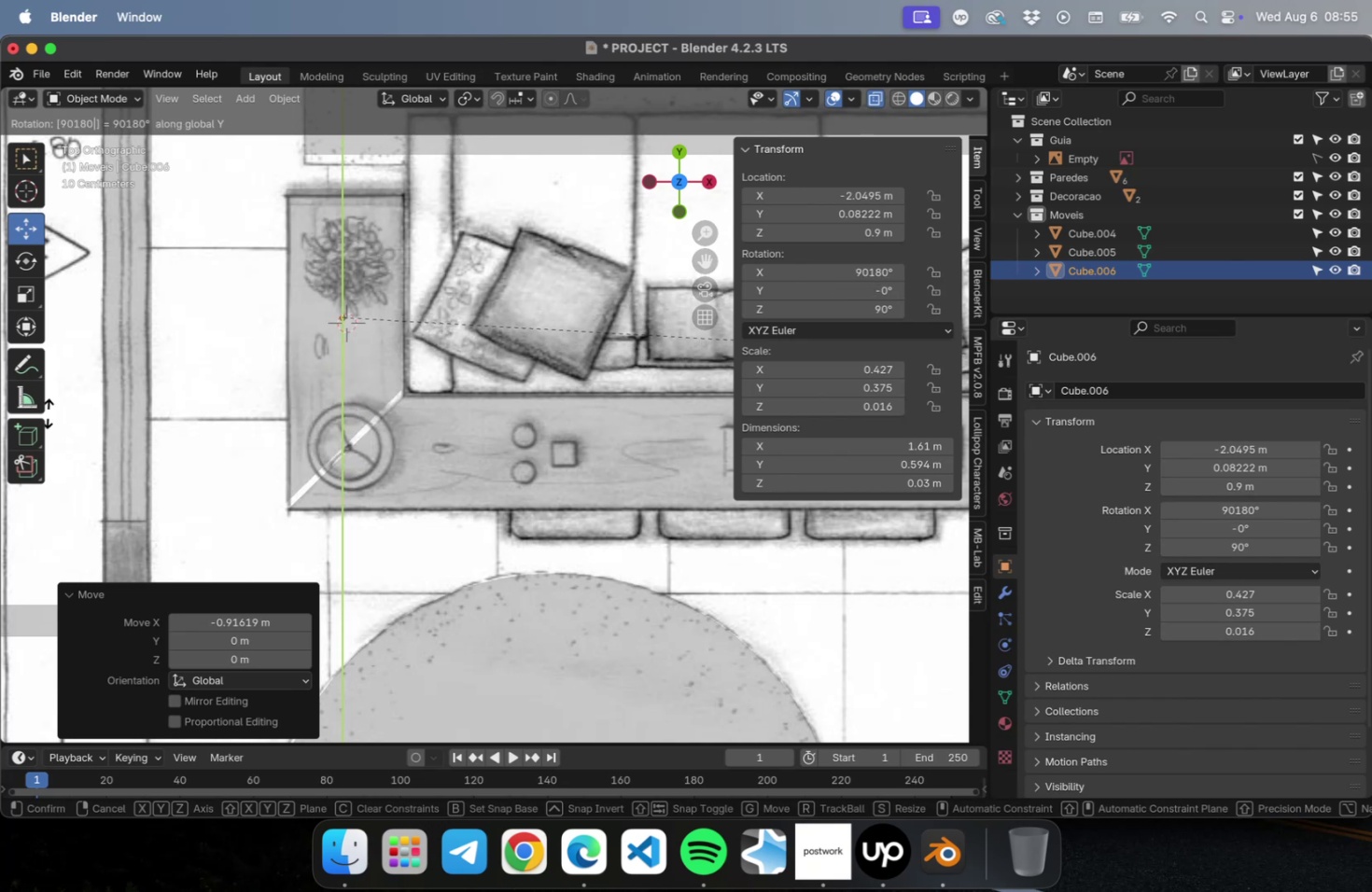 
key(Enter)
 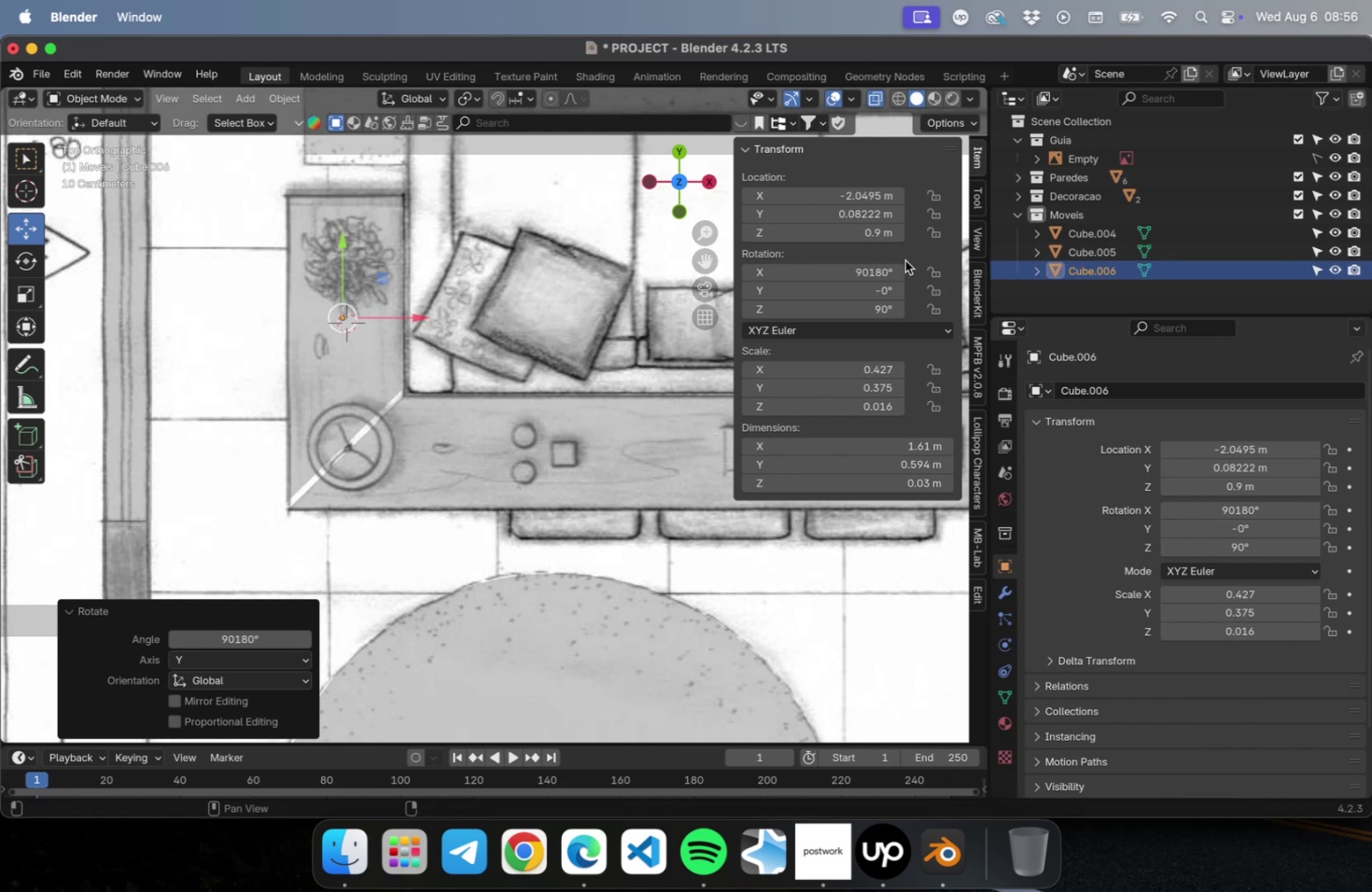 
left_click([852, 270])
 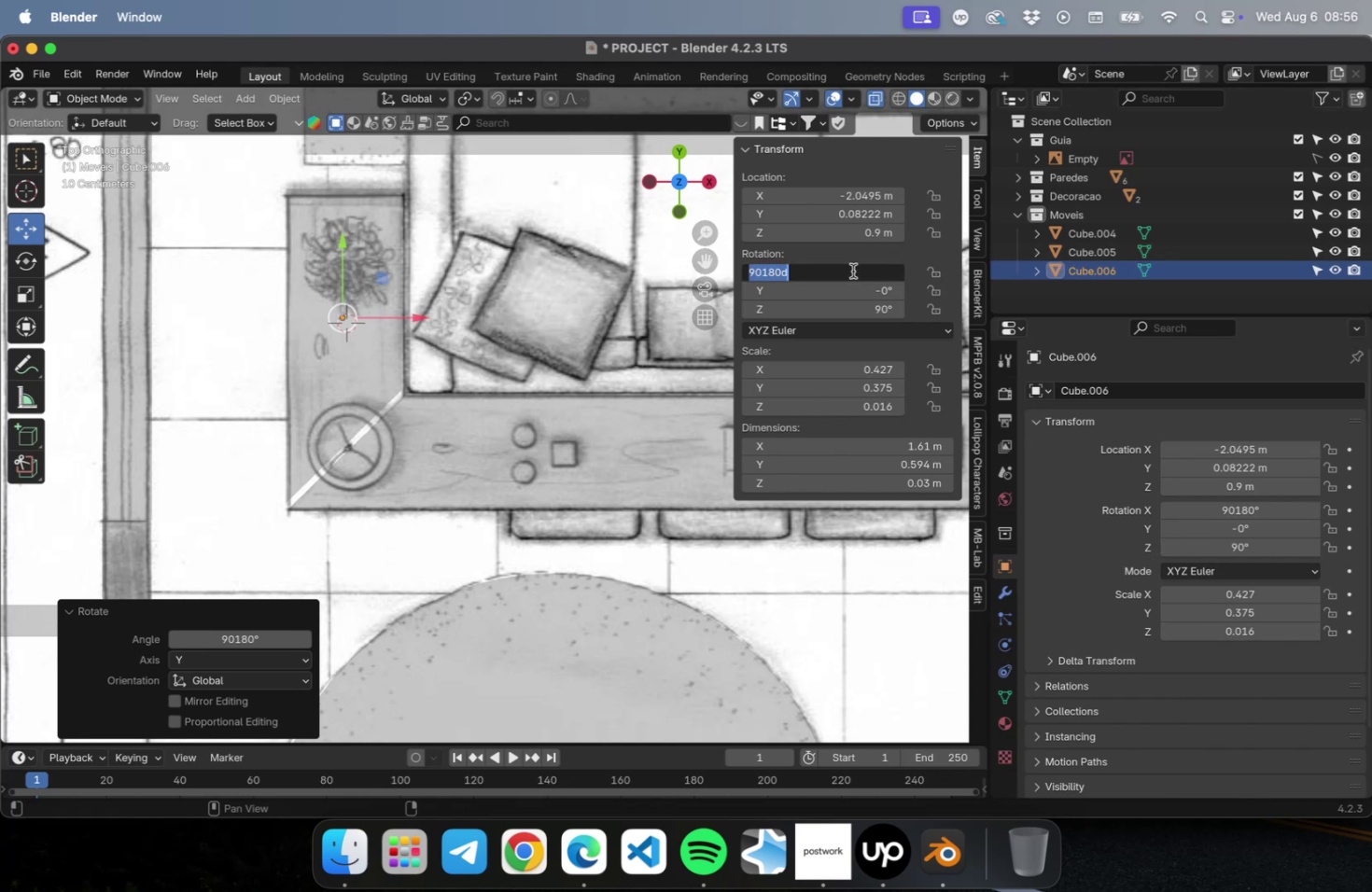 
type(190)
 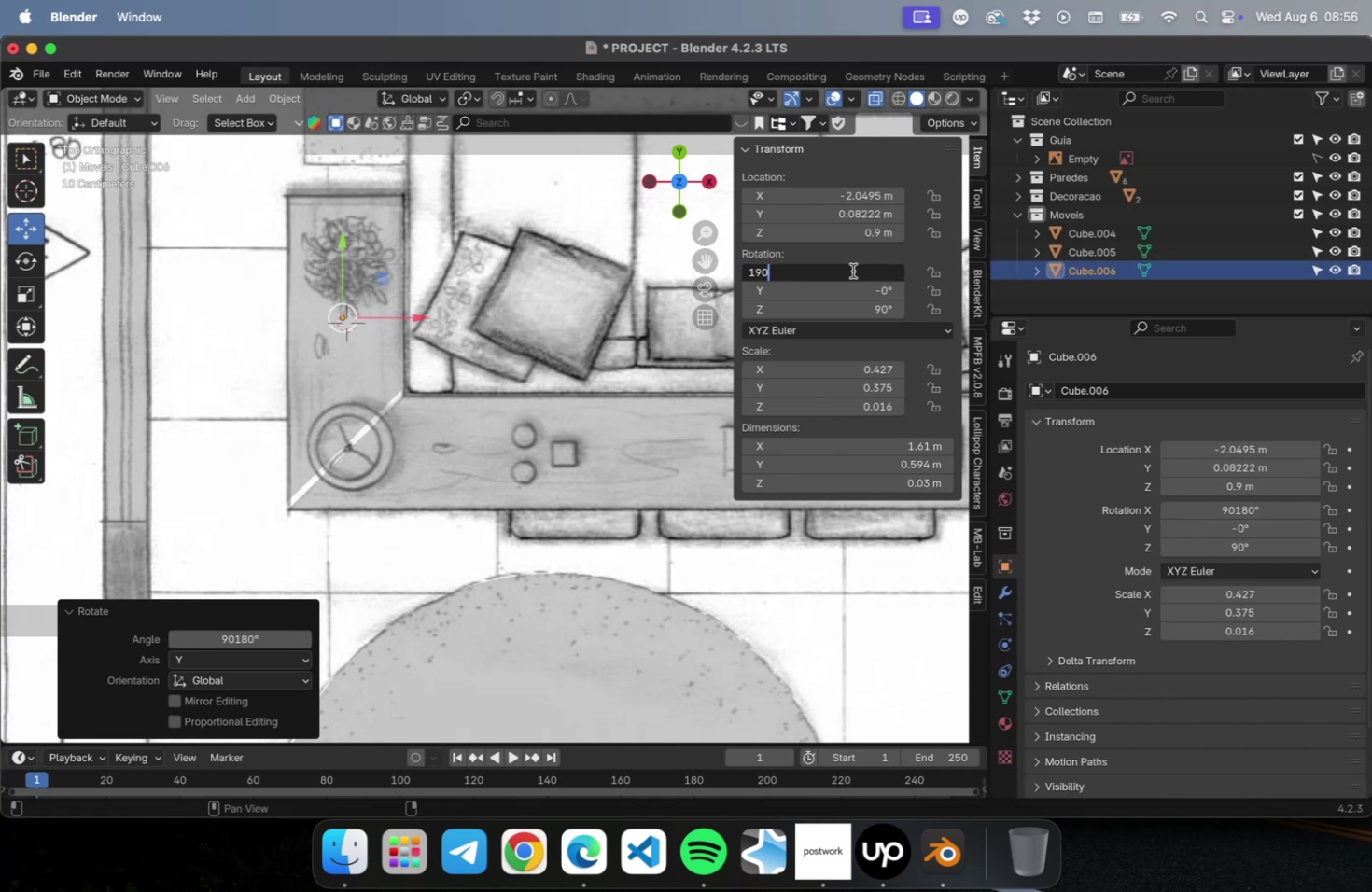 
key(Enter)
 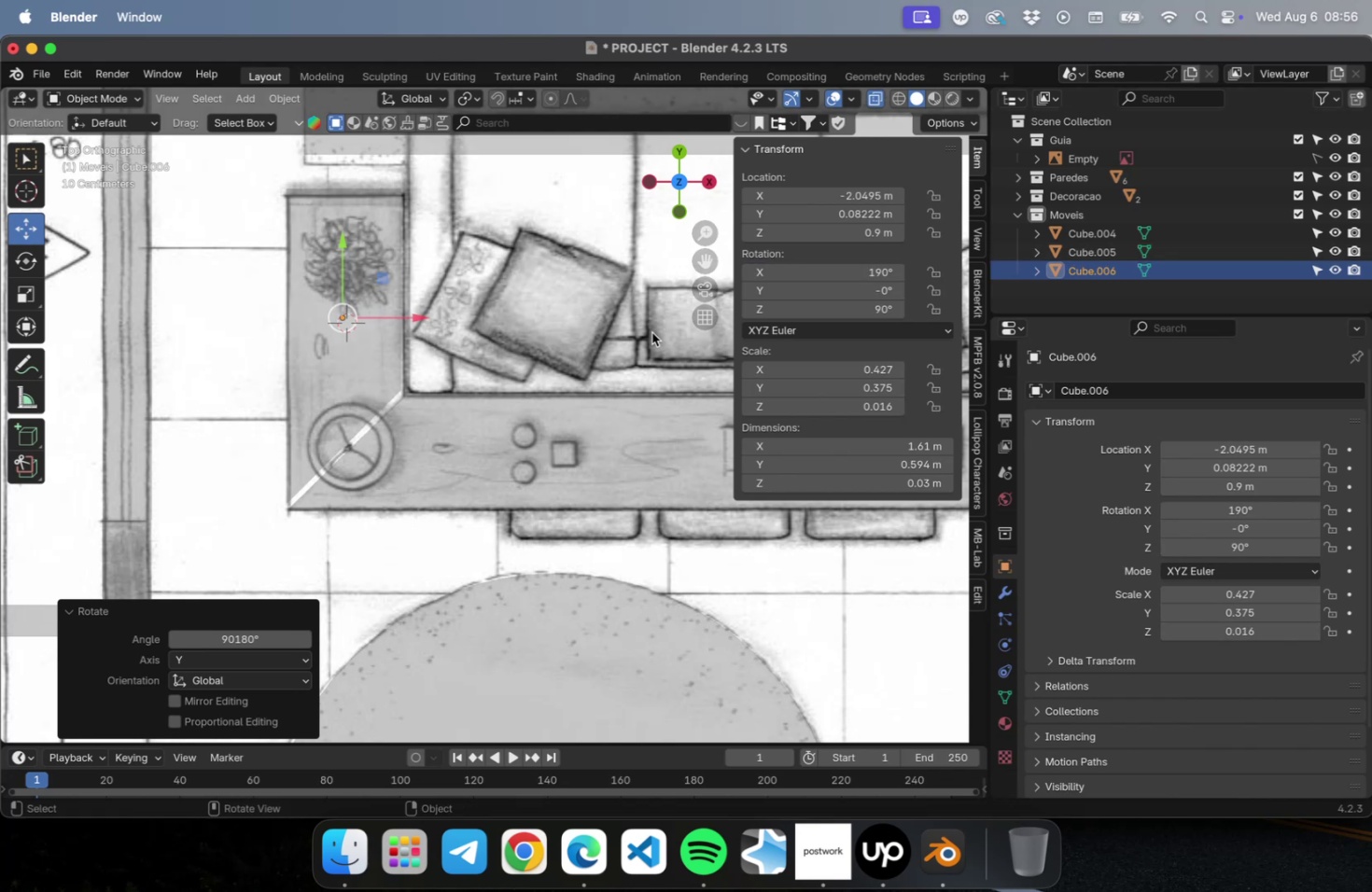 
scroll: coordinate [402, 411], scroll_direction: up, amount: 2.0
 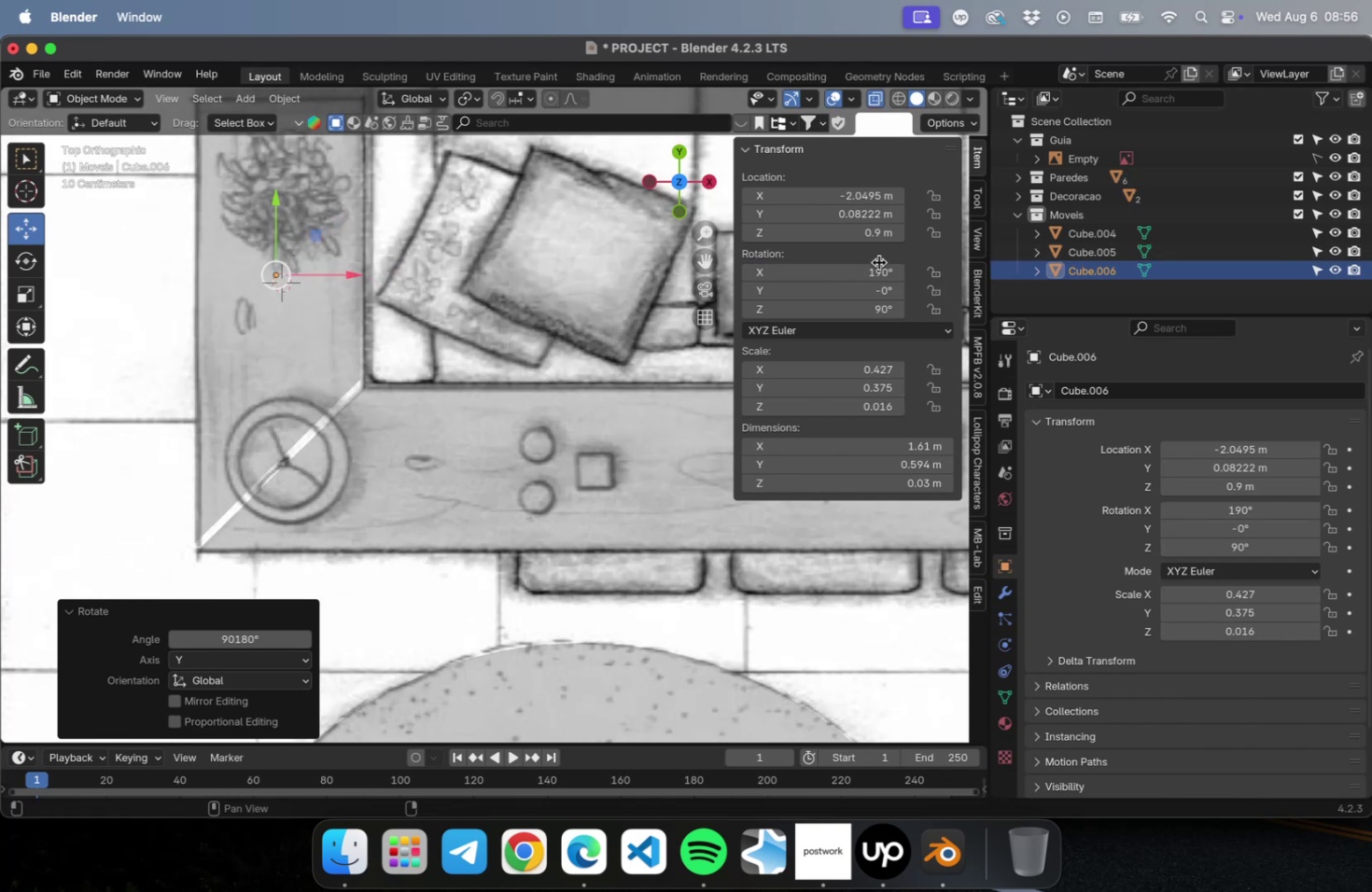 
left_click([864, 267])
 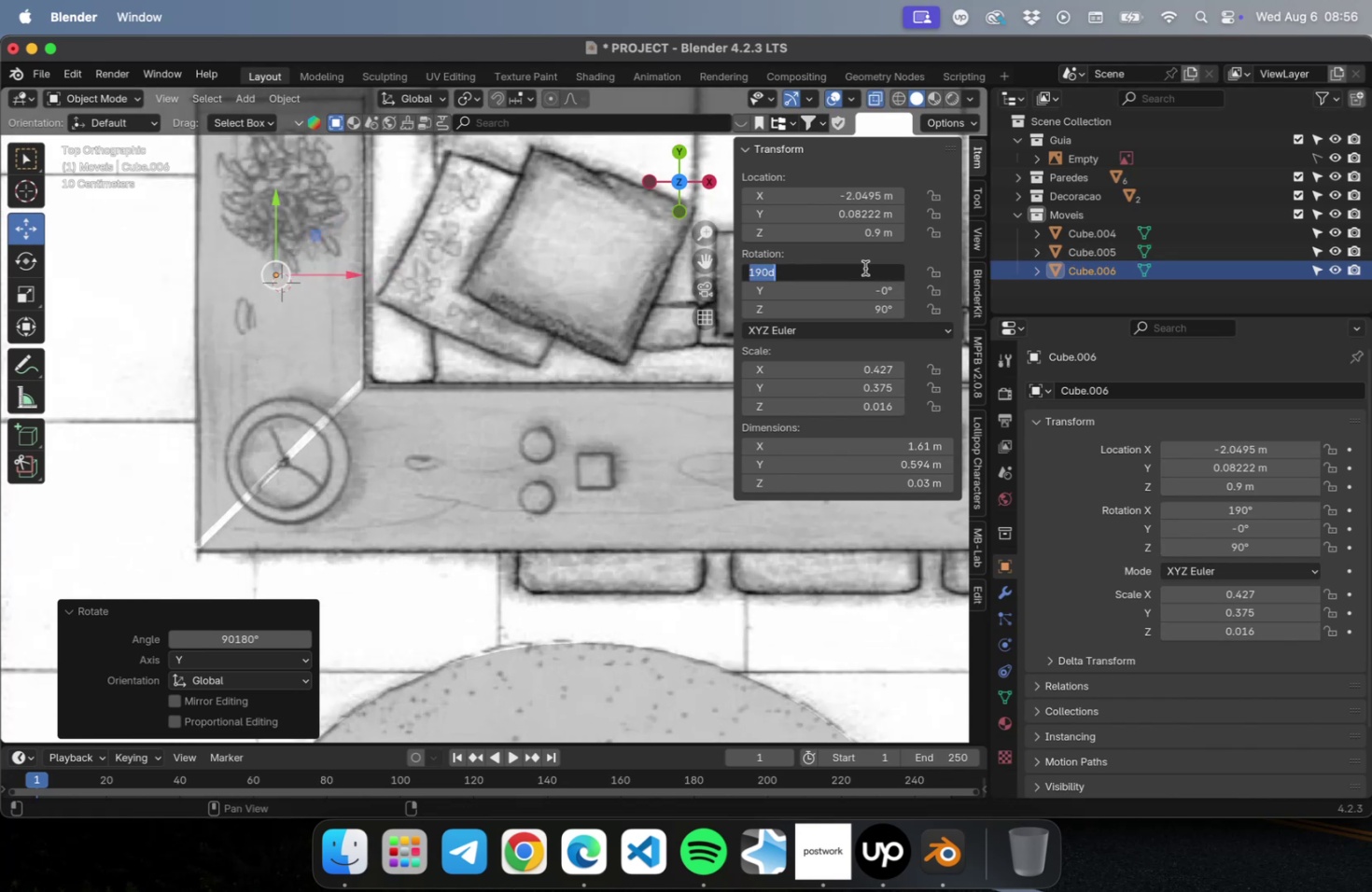 
type(180)
 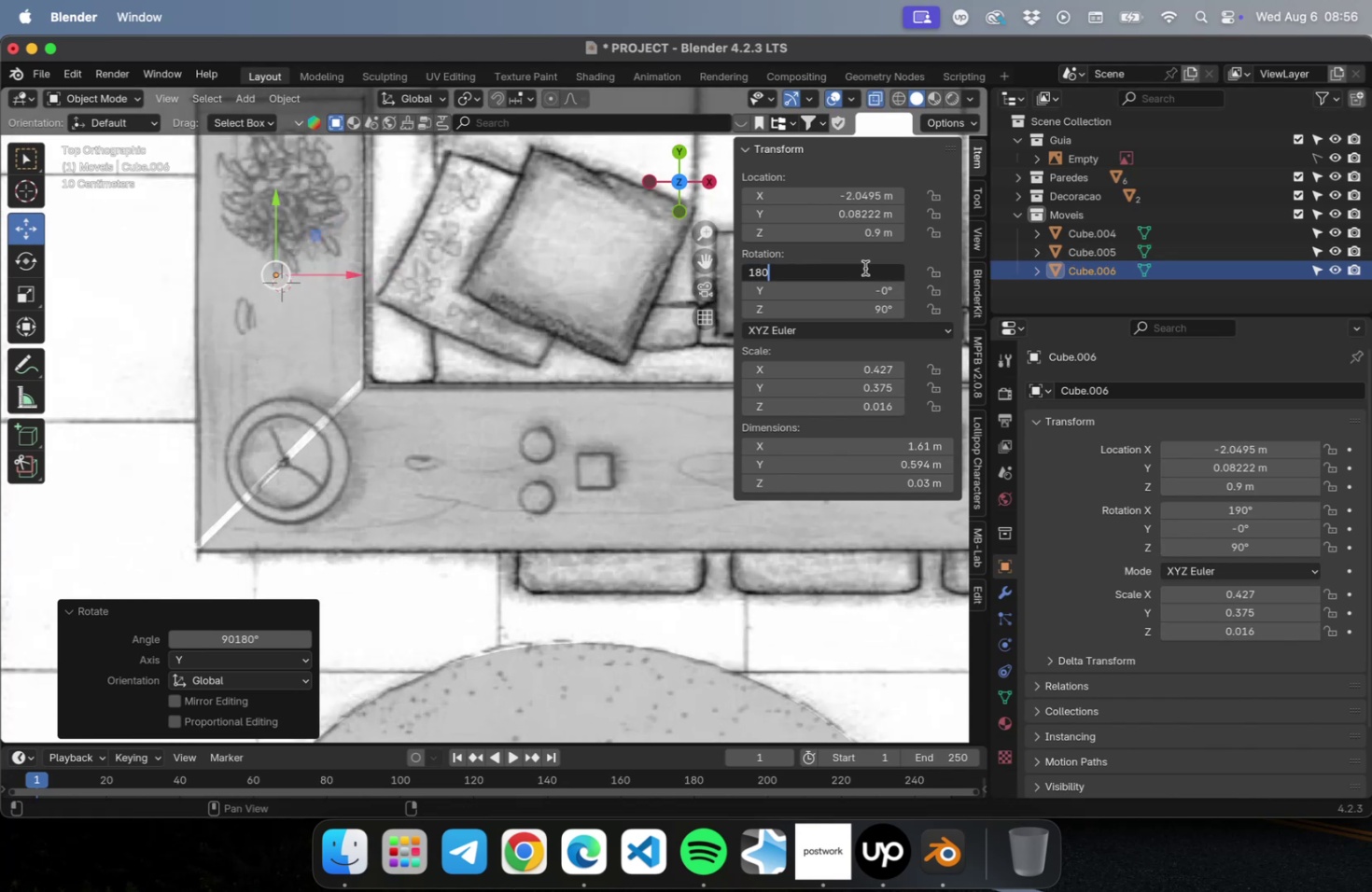 
key(Enter)
 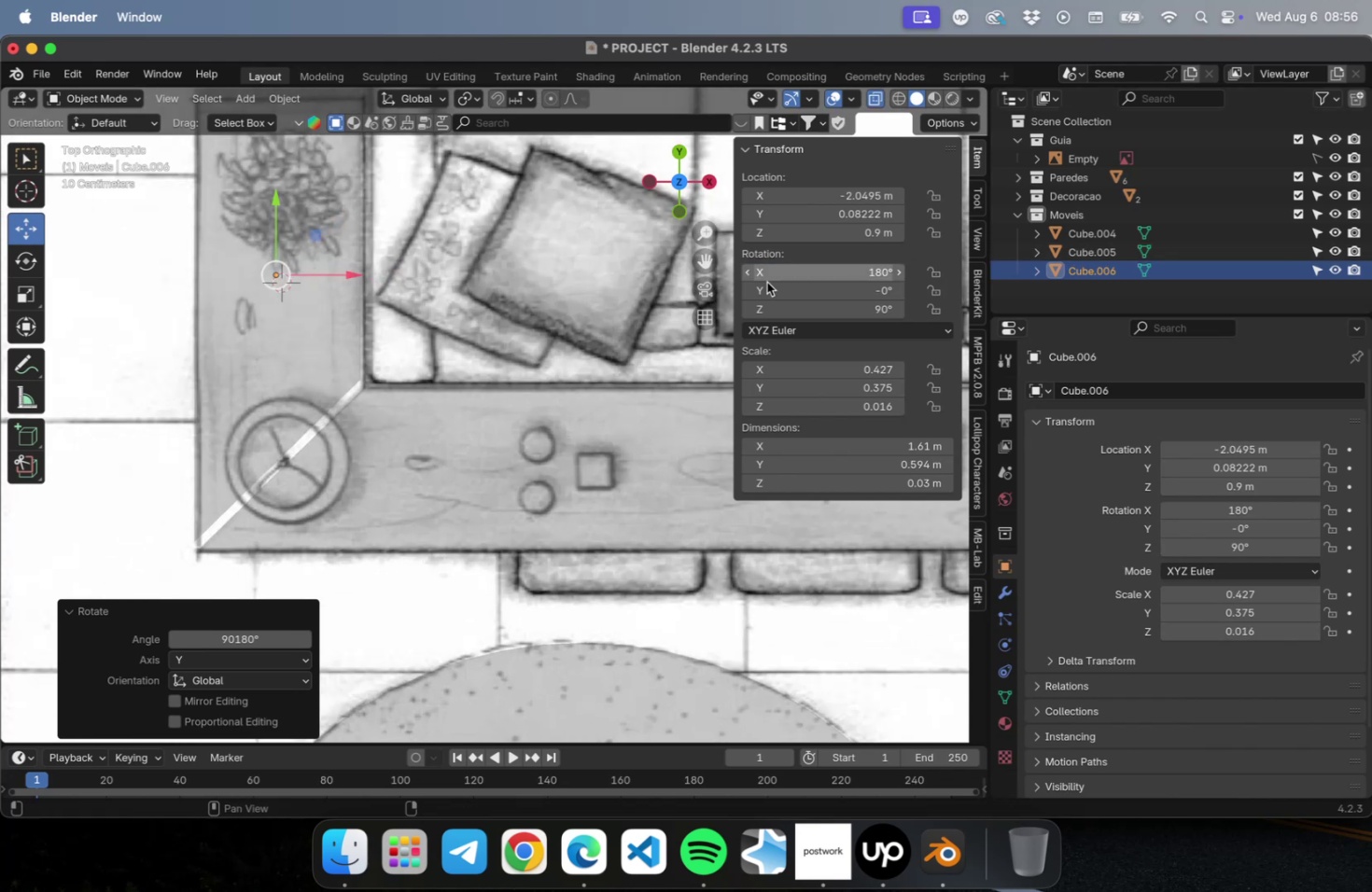 
scroll: coordinate [407, 370], scroll_direction: down, amount: 29.0
 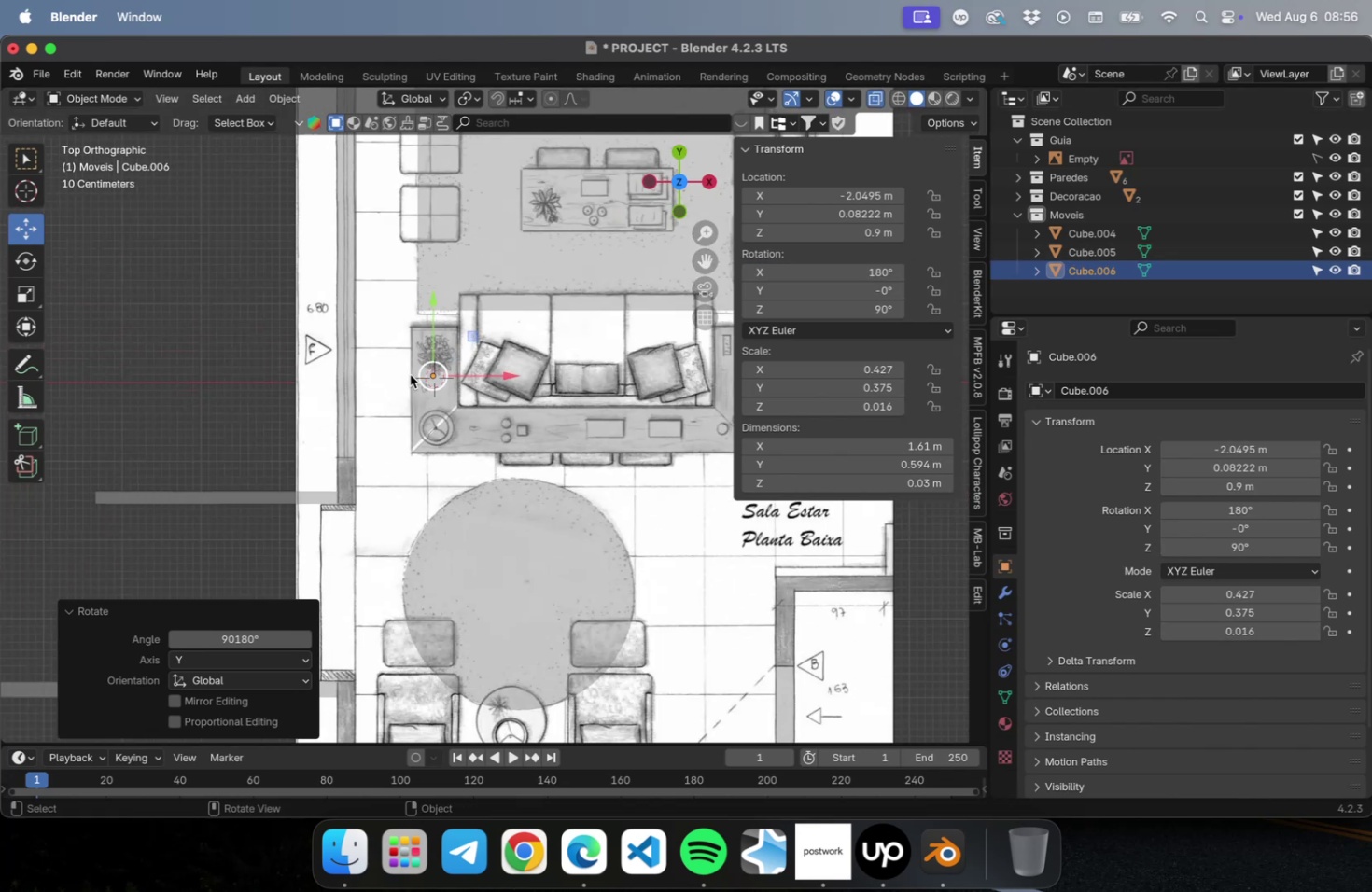 
hold_key(key=ShiftLeft, duration=0.54)
 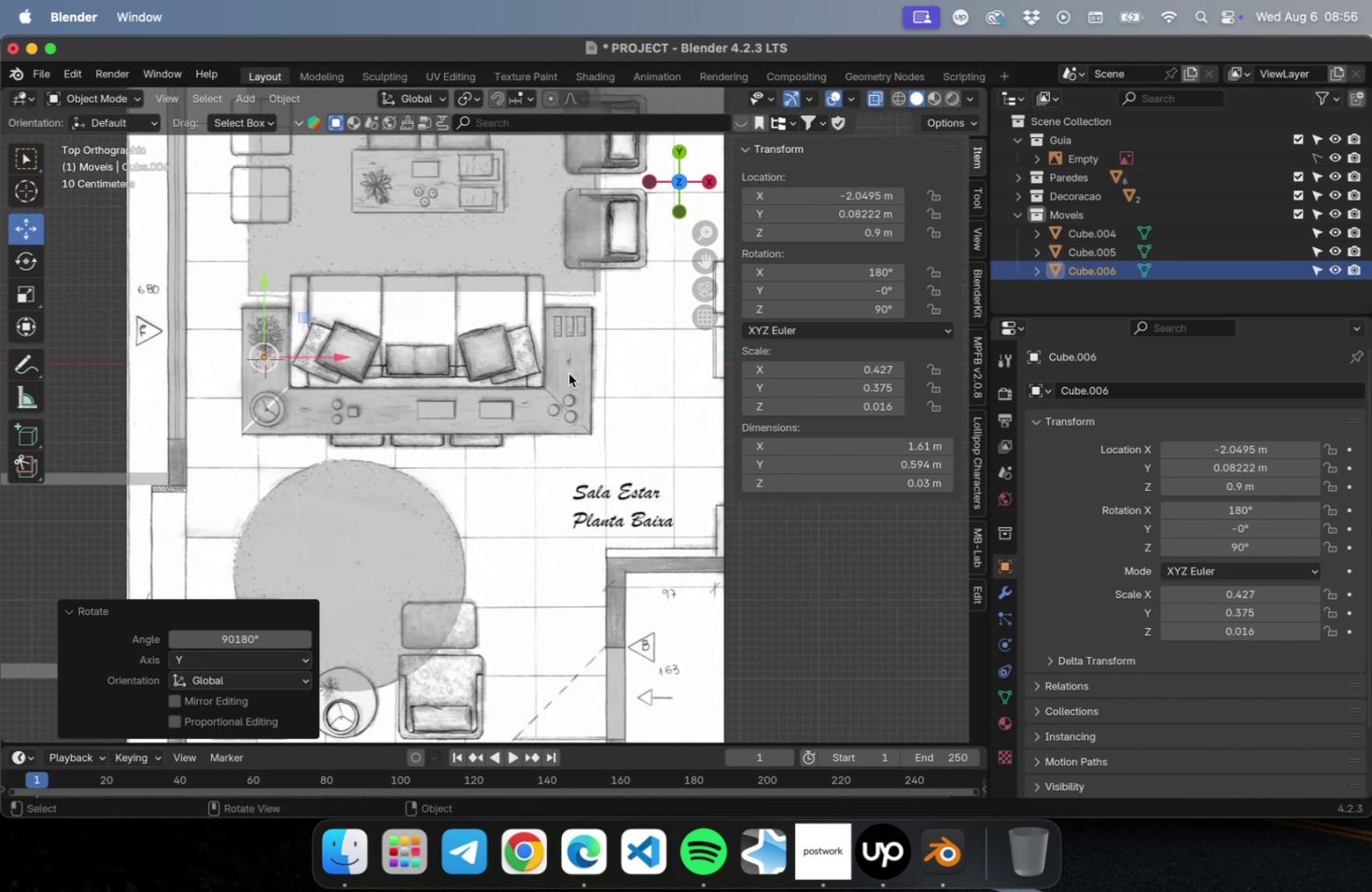 
left_click([579, 373])
 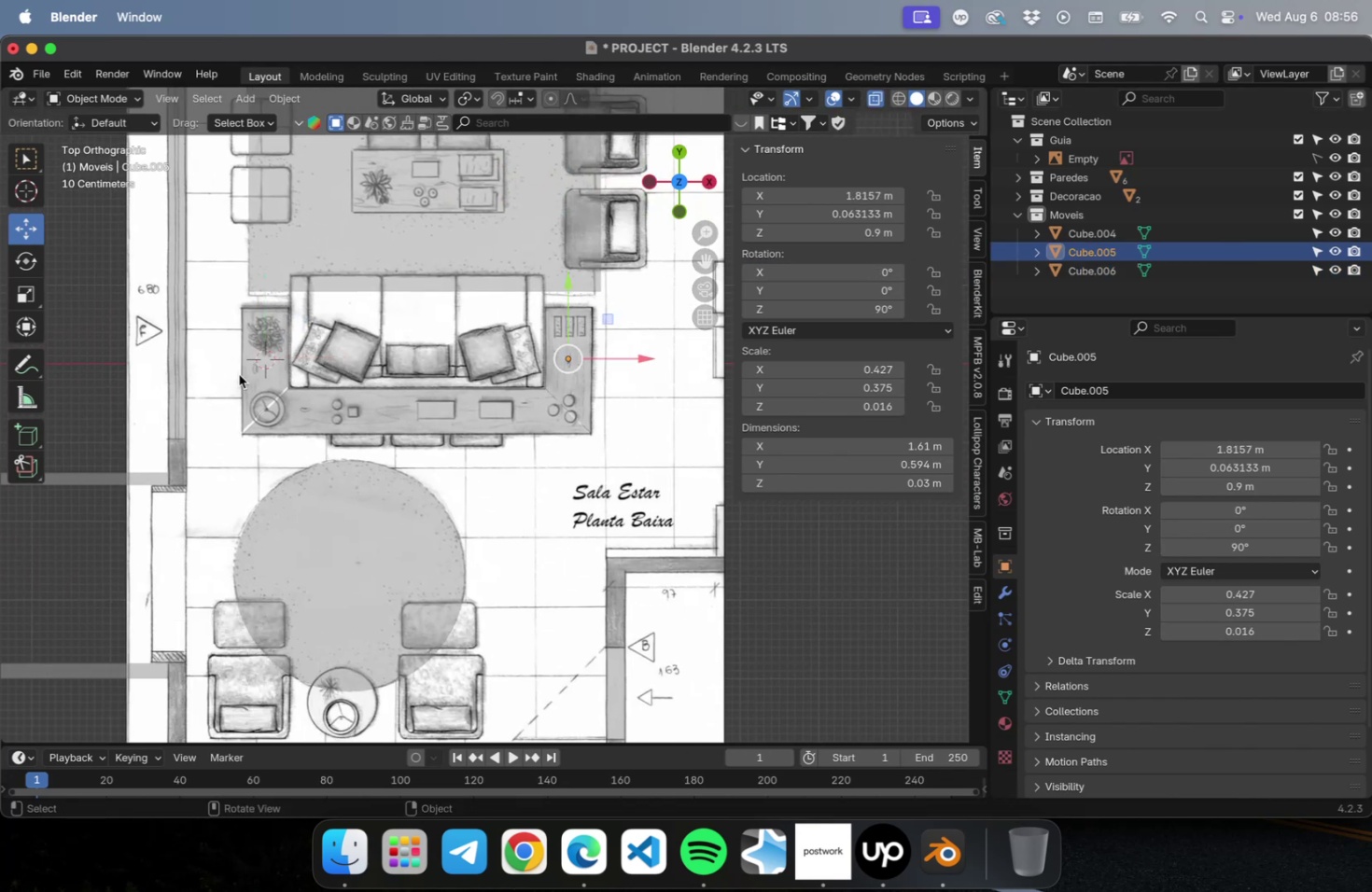 
left_click([249, 374])
 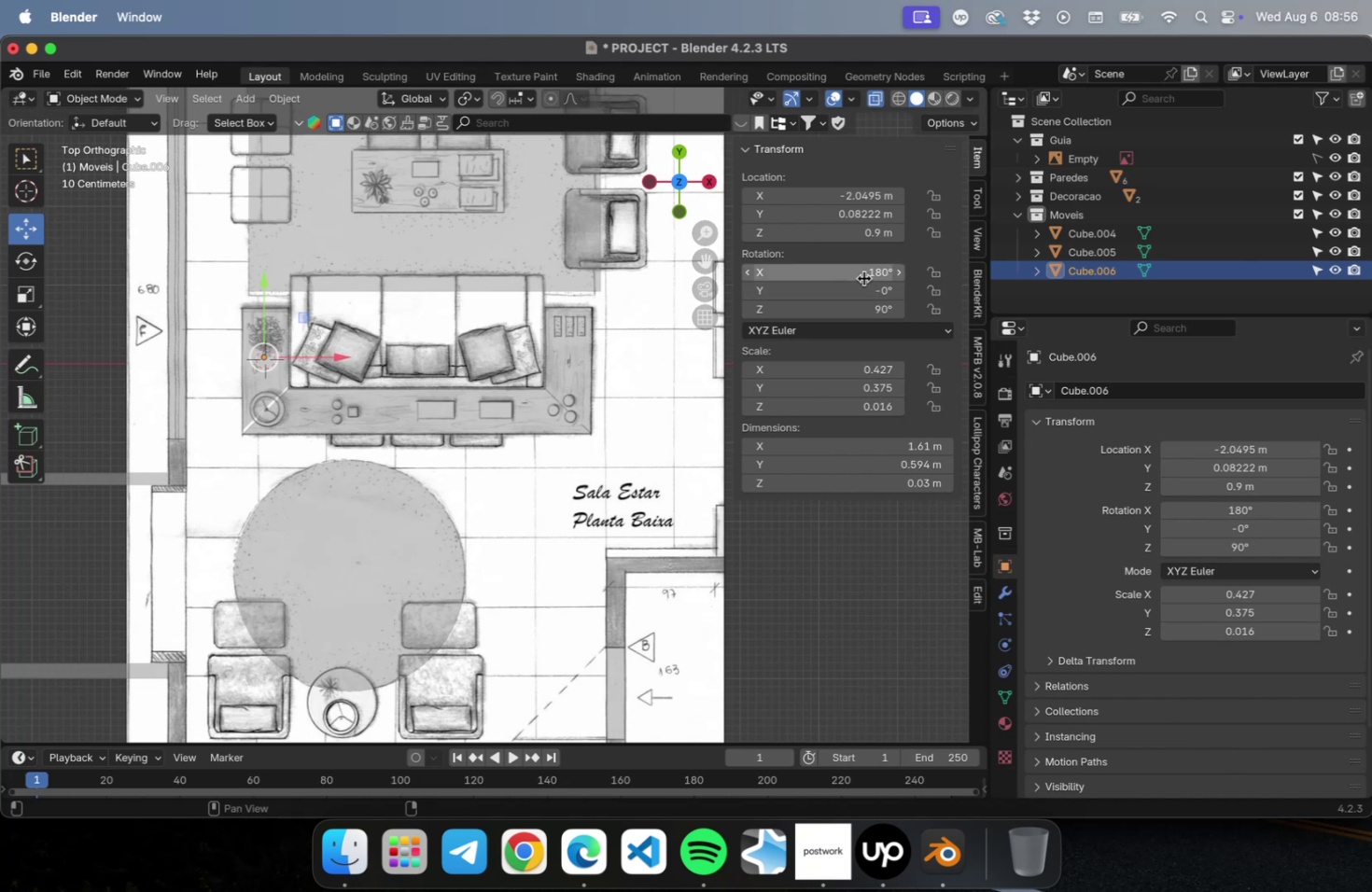 
left_click_drag(start_coordinate=[857, 272], to_coordinate=[849, 283])
 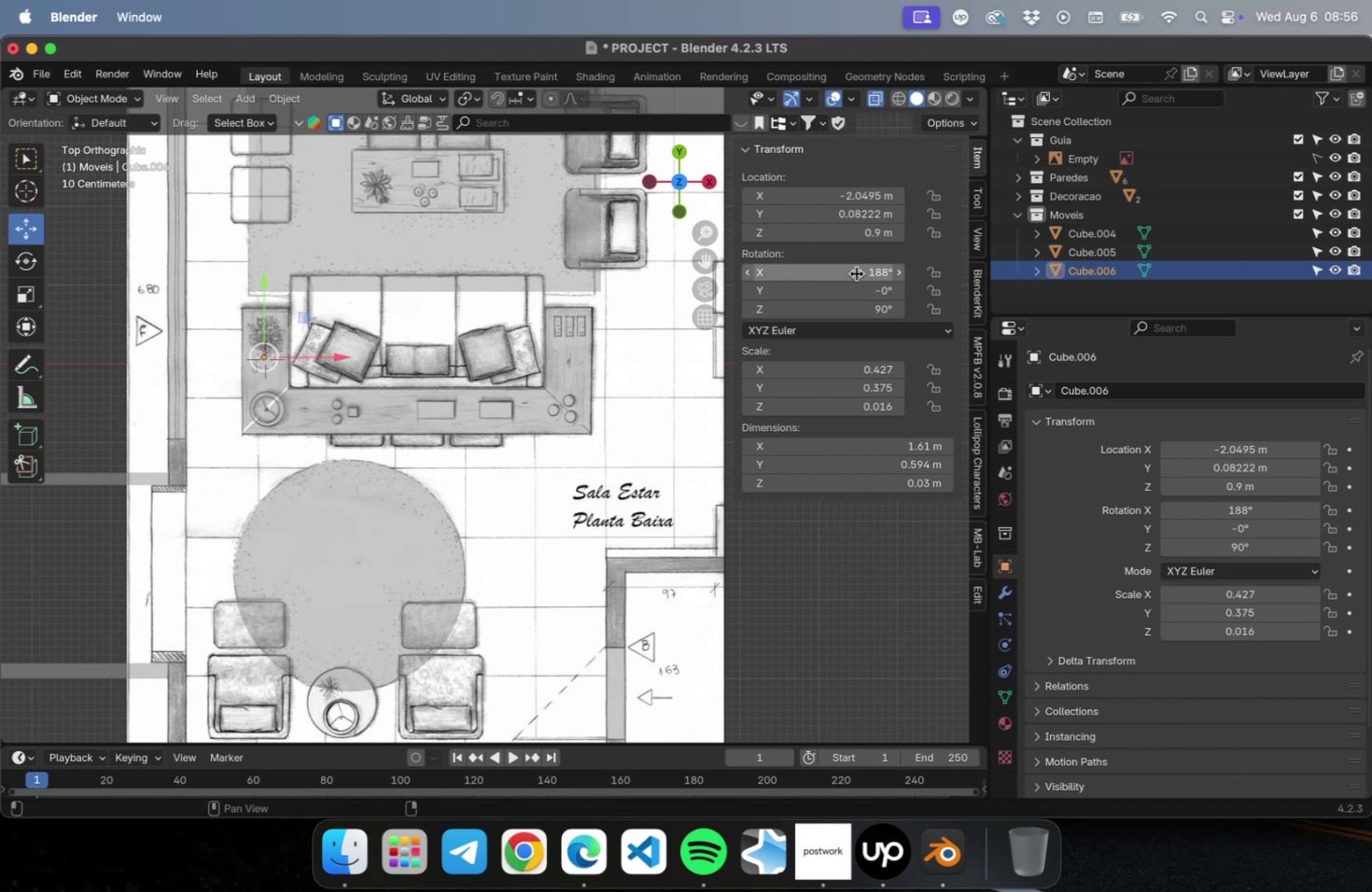 
key(Meta+CommandLeft)
 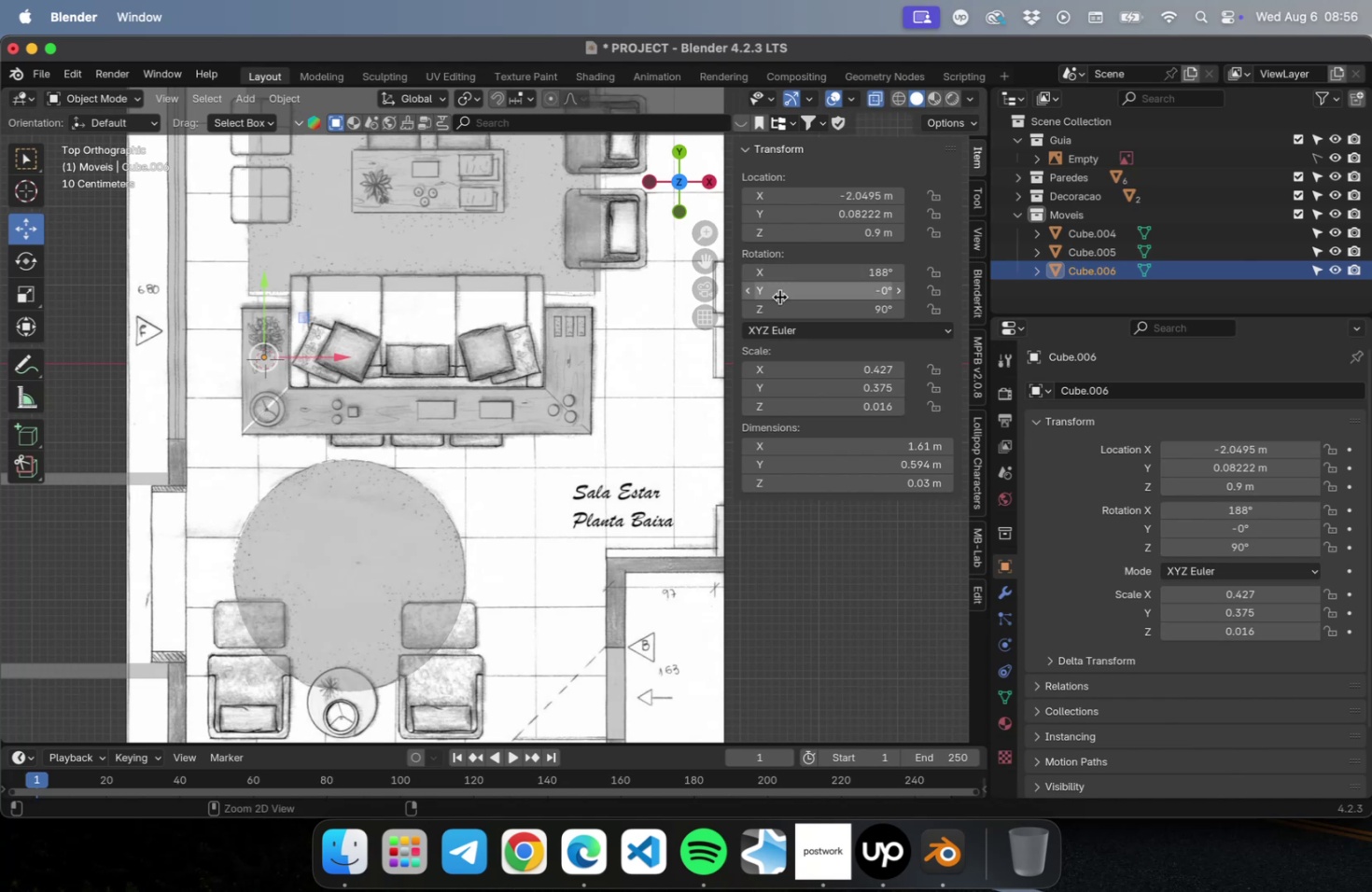 
key(Meta+Z)
 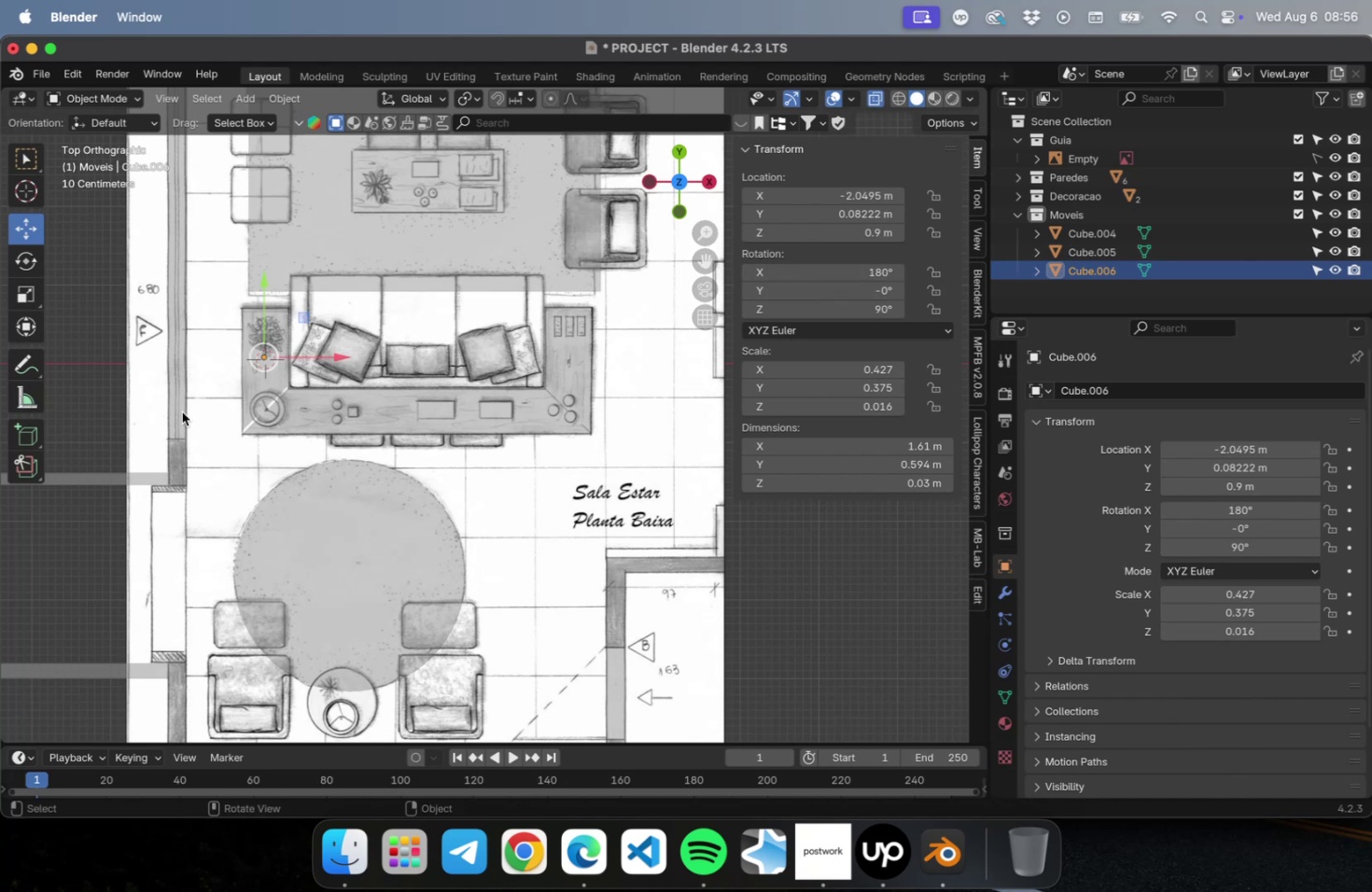 
scroll: coordinate [189, 411], scroll_direction: up, amount: 22.0
 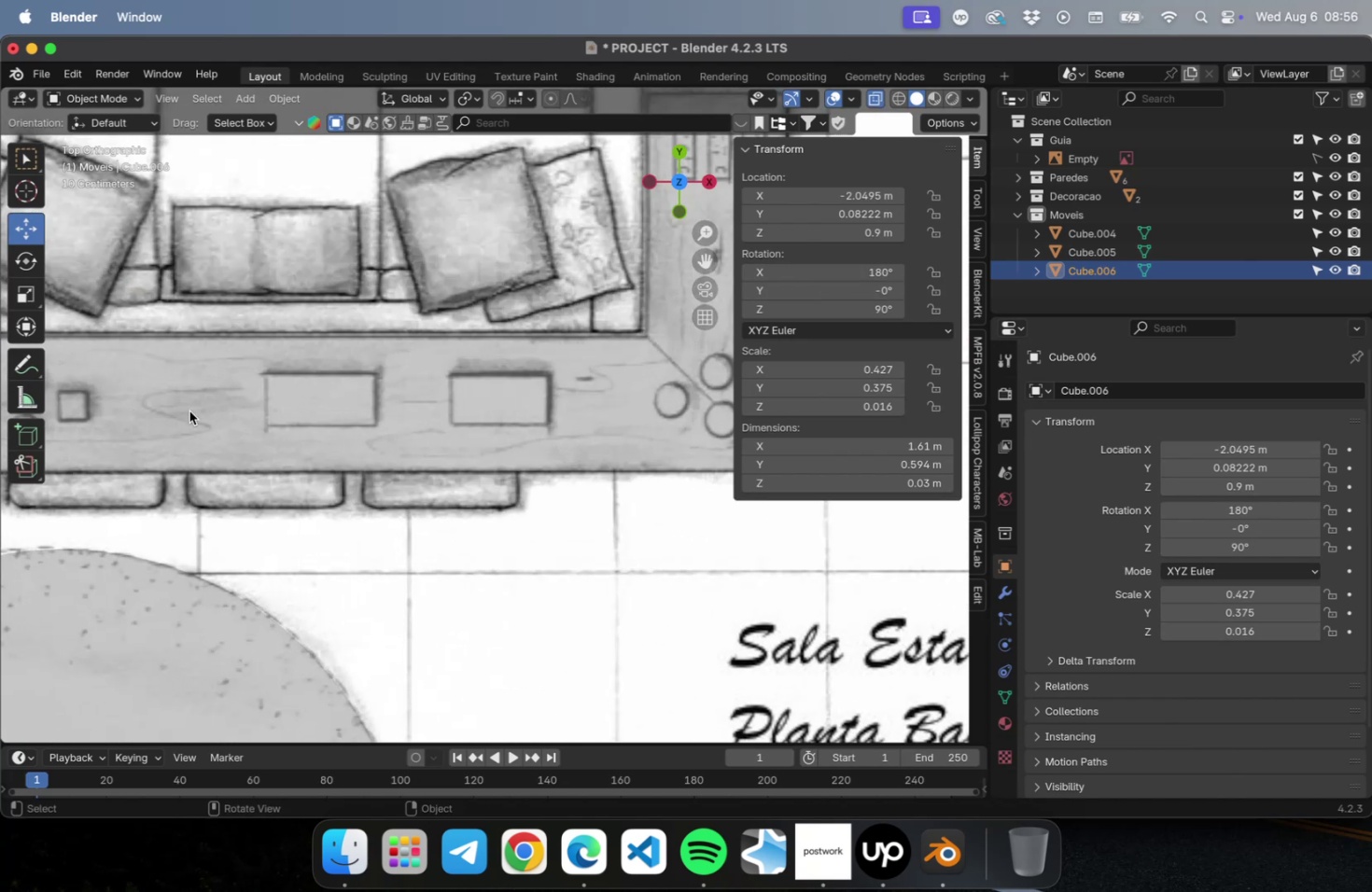 
hold_key(key=ShiftLeft, duration=0.45)
 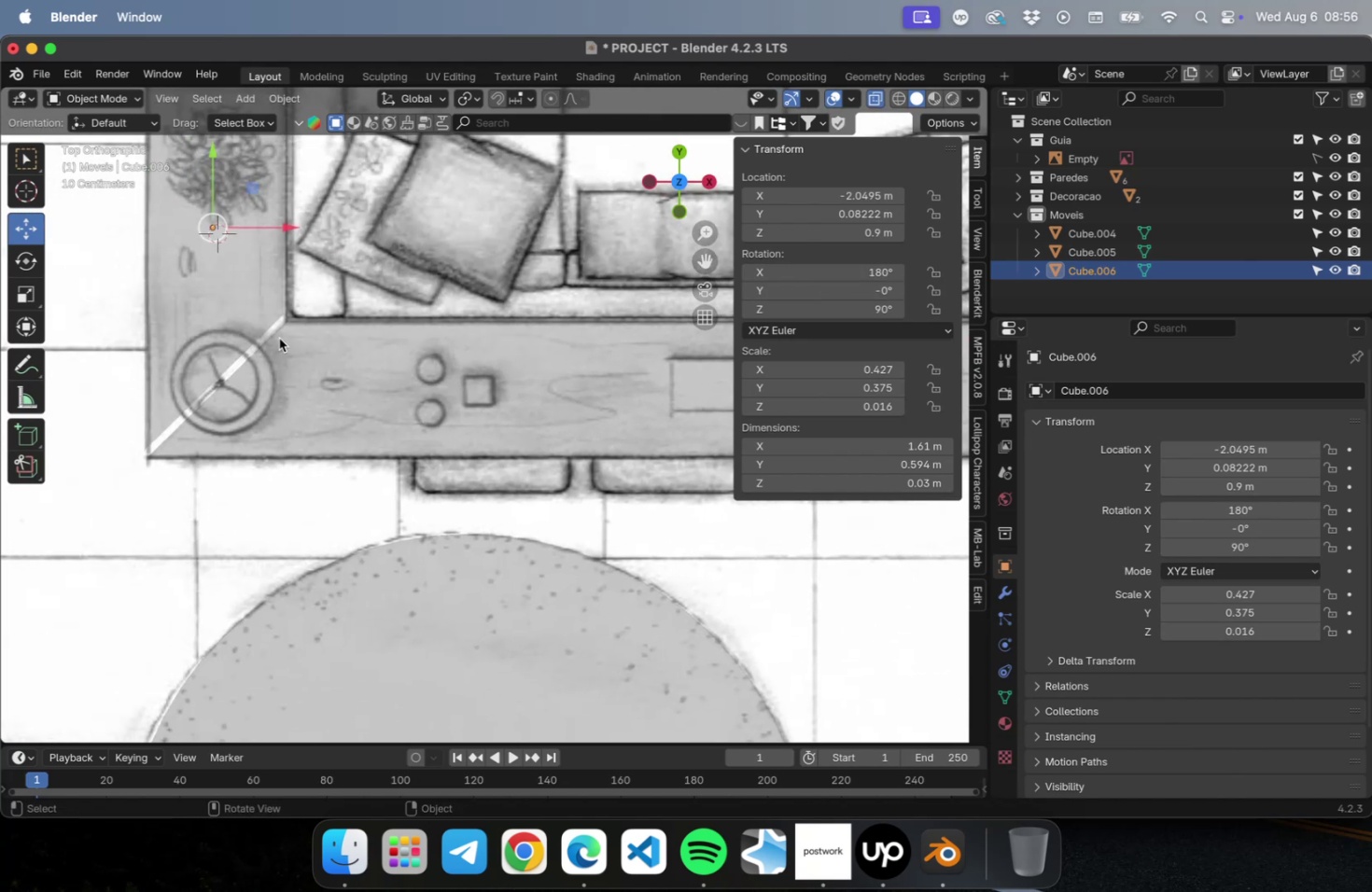 
hold_key(key=ShiftLeft, duration=0.49)
 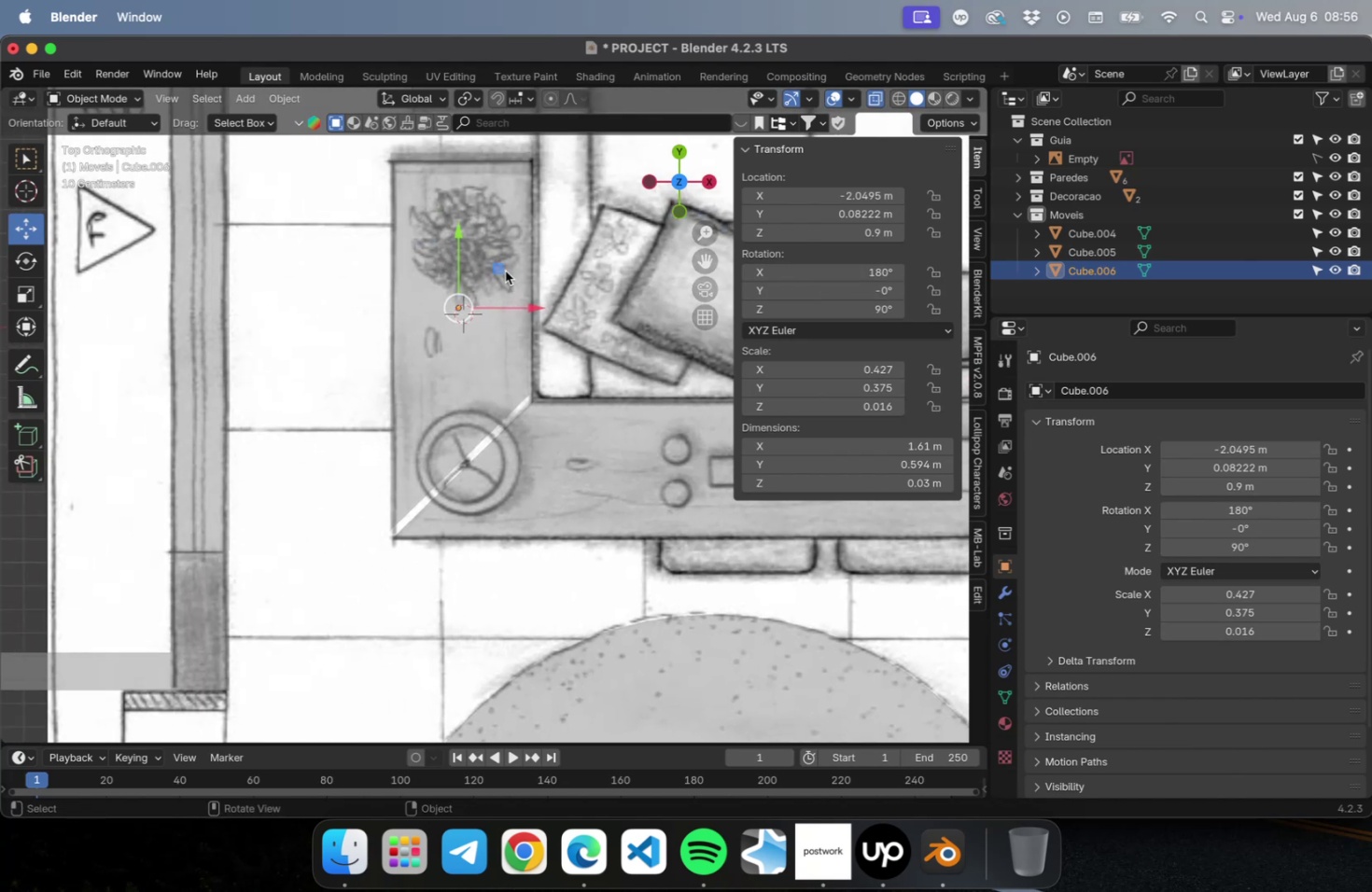 
left_click_drag(start_coordinate=[499, 270], to_coordinate=[504, 278])
 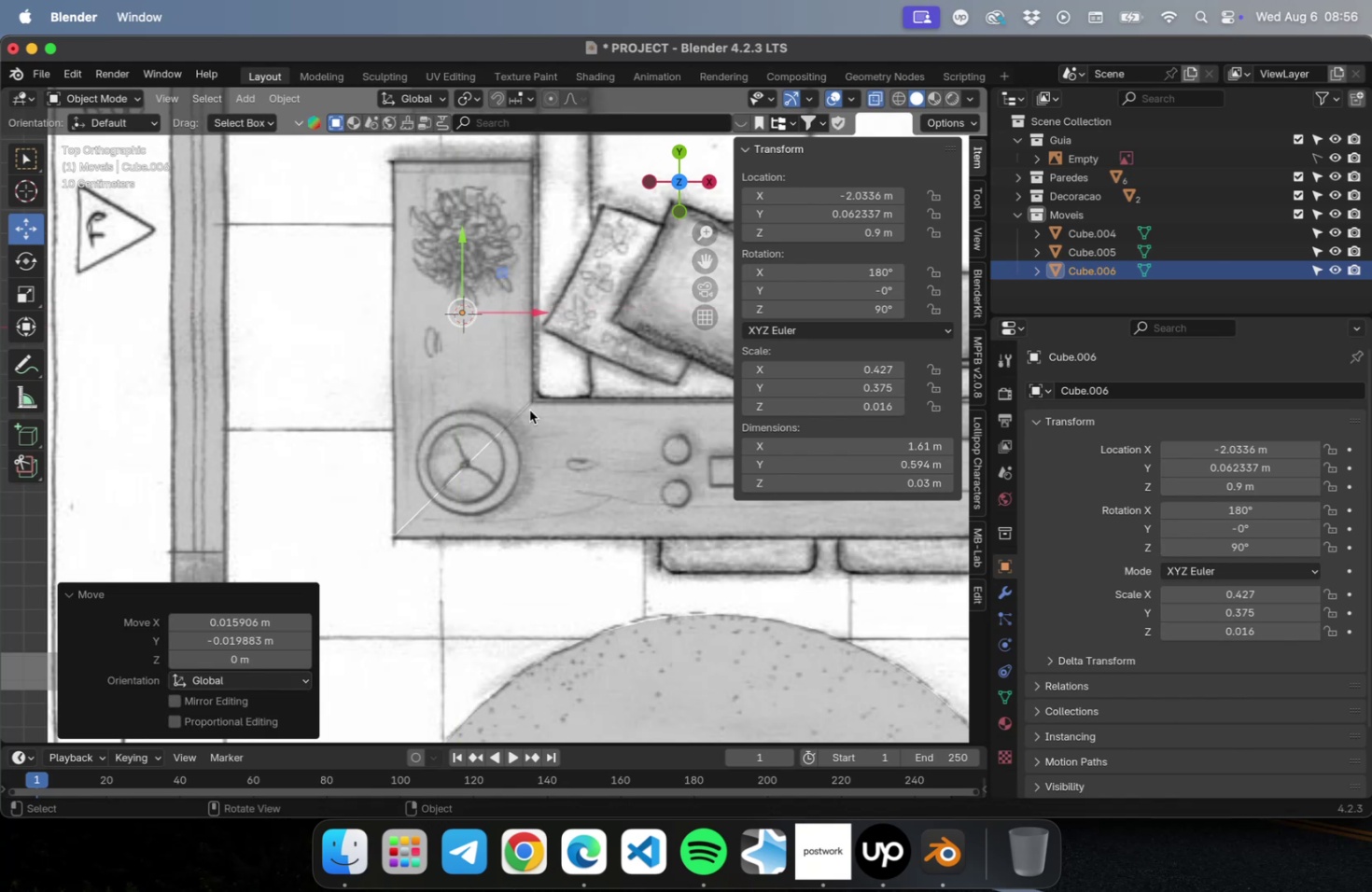 
scroll: coordinate [528, 432], scroll_direction: up, amount: 15.0
 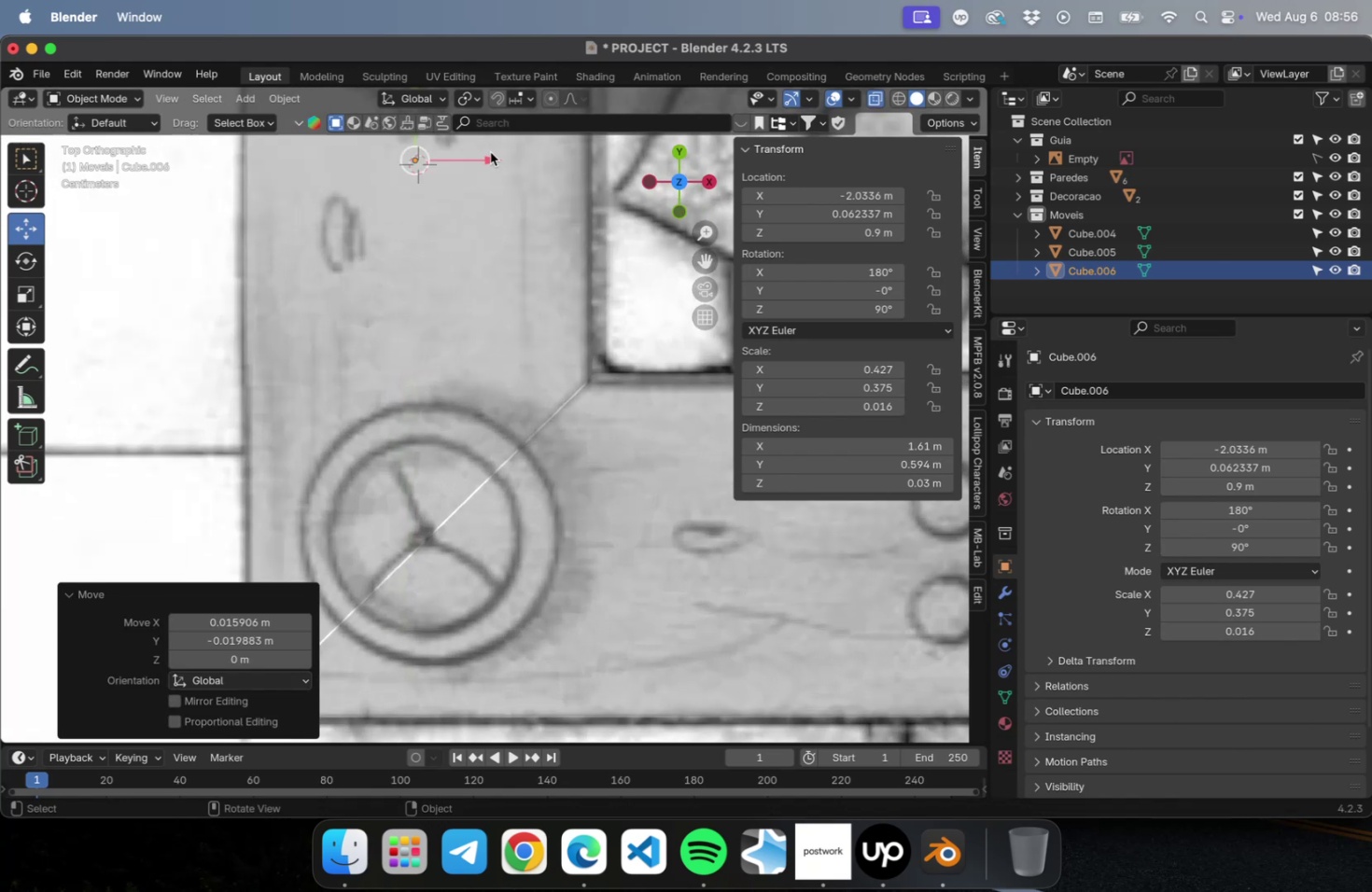 
scroll: coordinate [490, 338], scroll_direction: down, amount: 2.0
 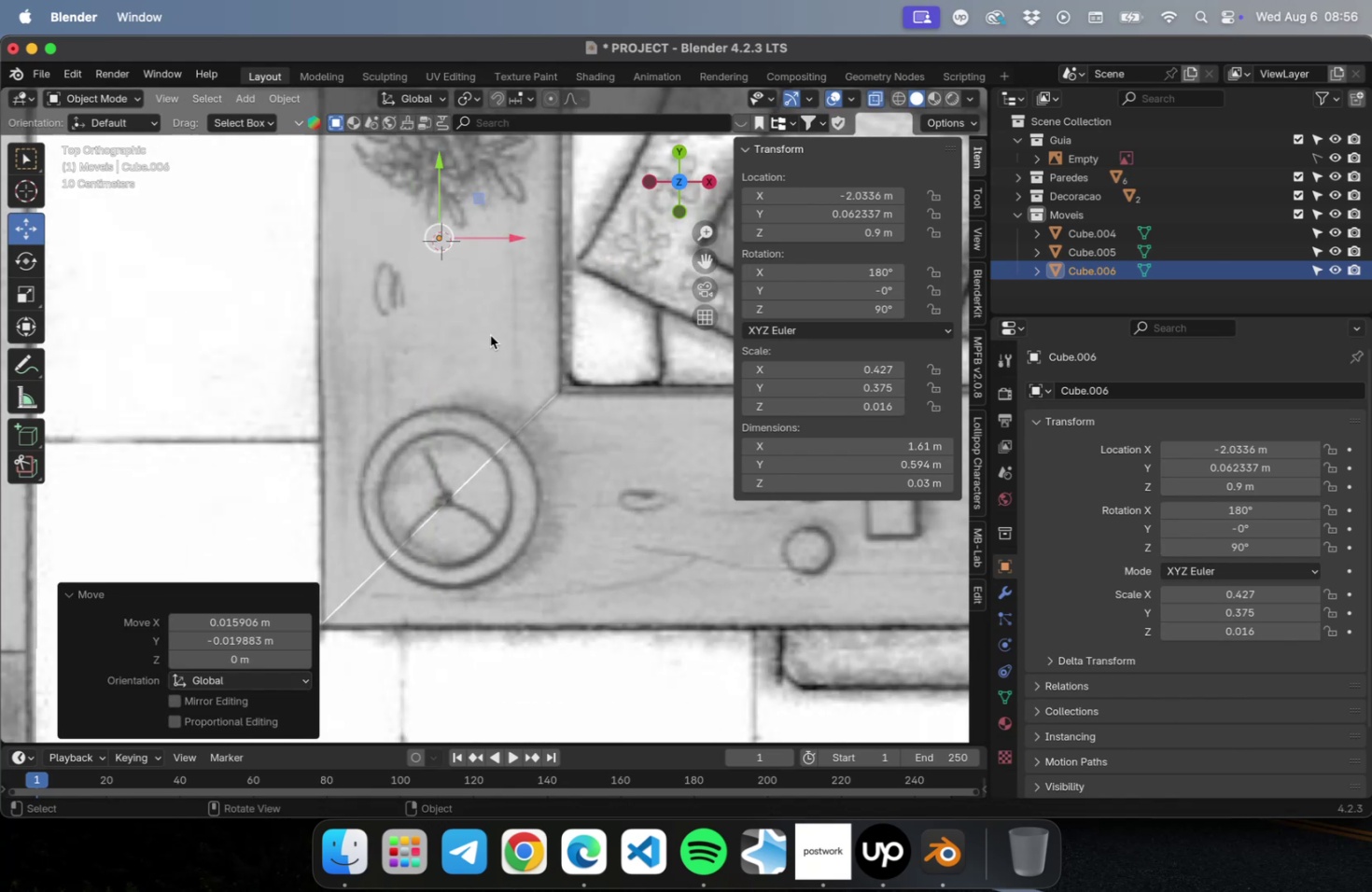 
hold_key(key=ShiftLeft, duration=0.39)
 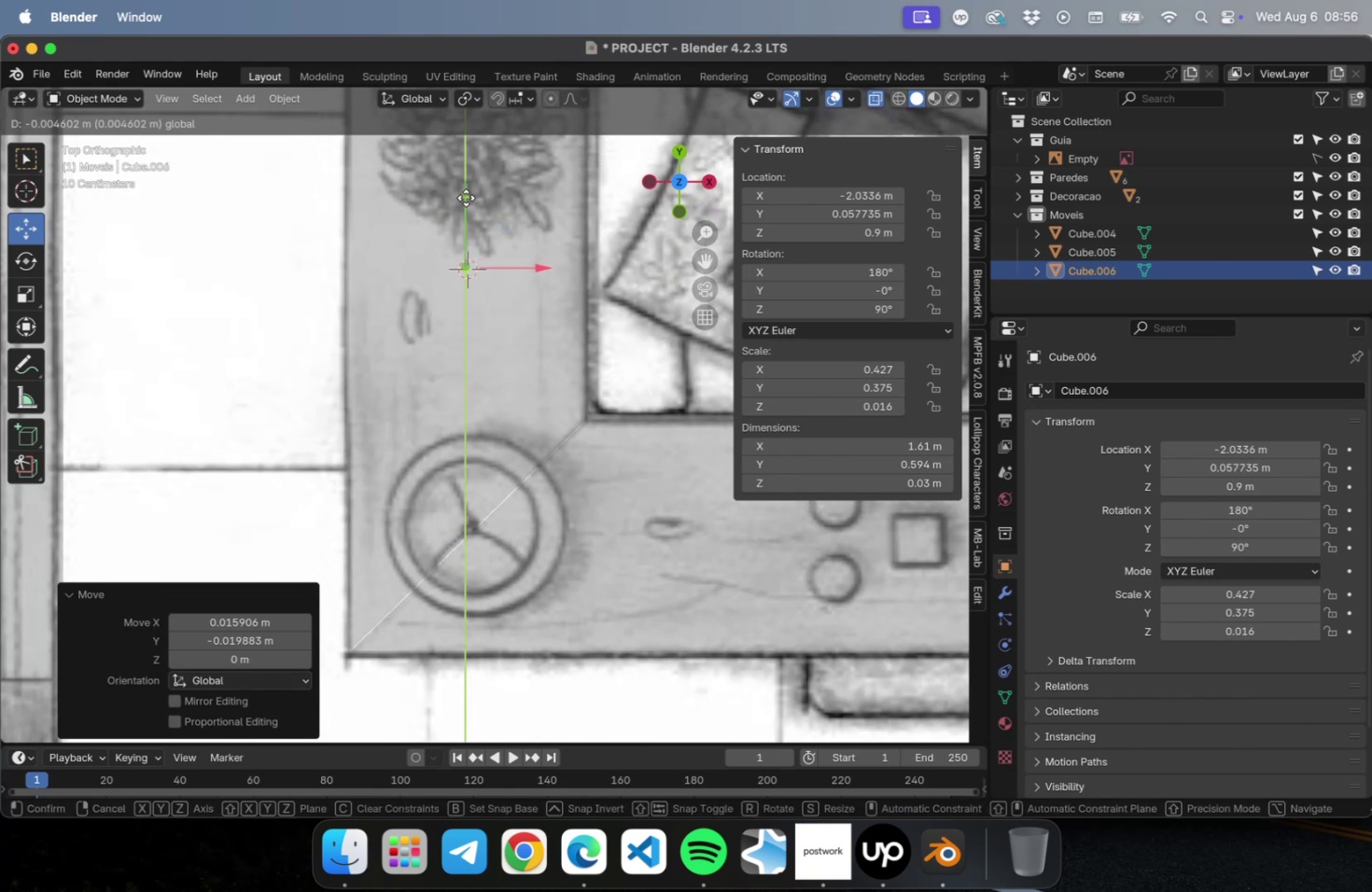 
scroll: coordinate [429, 365], scroll_direction: down, amount: 16.0
 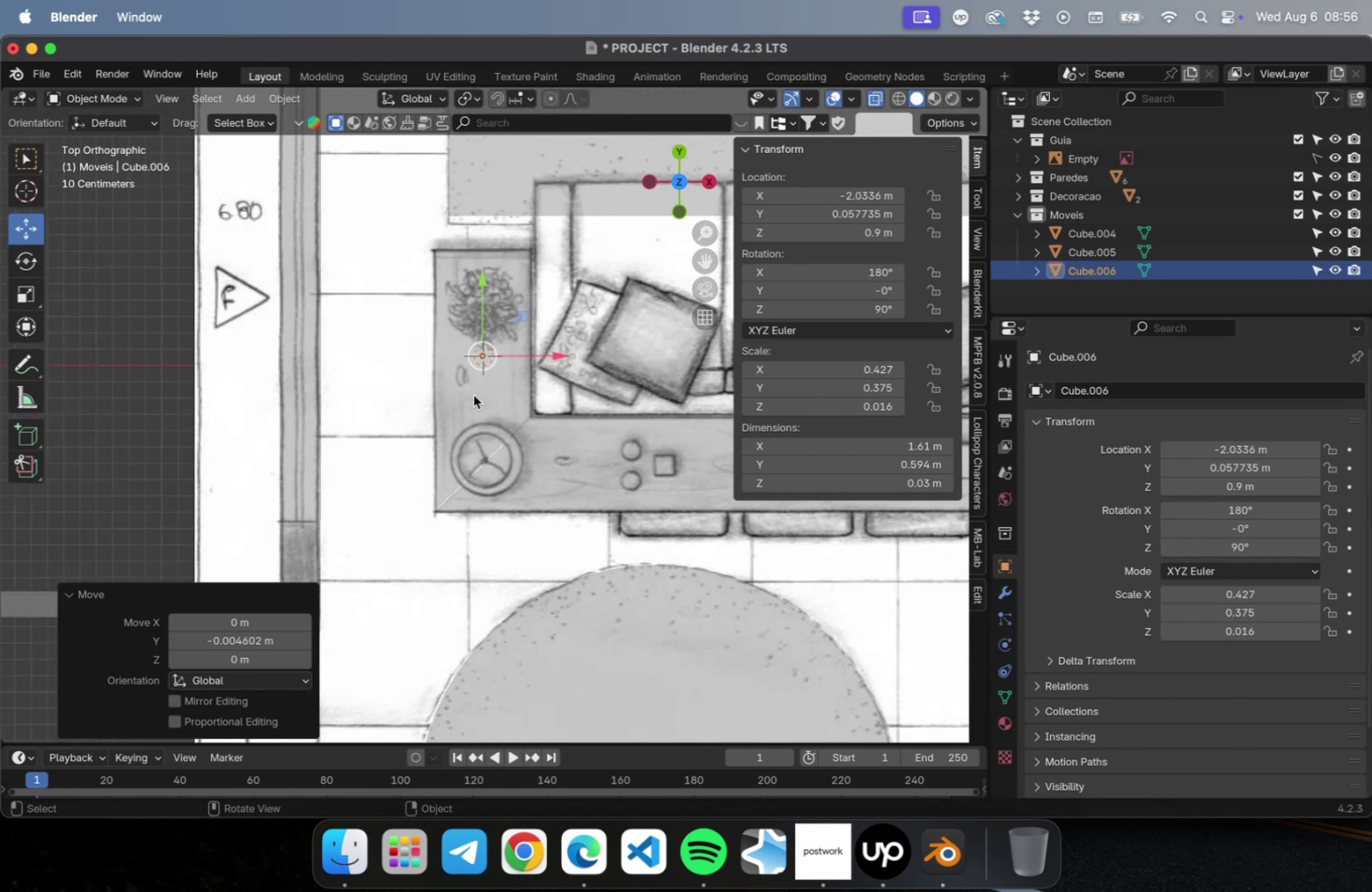 
hold_key(key=ShiftLeft, duration=0.51)
 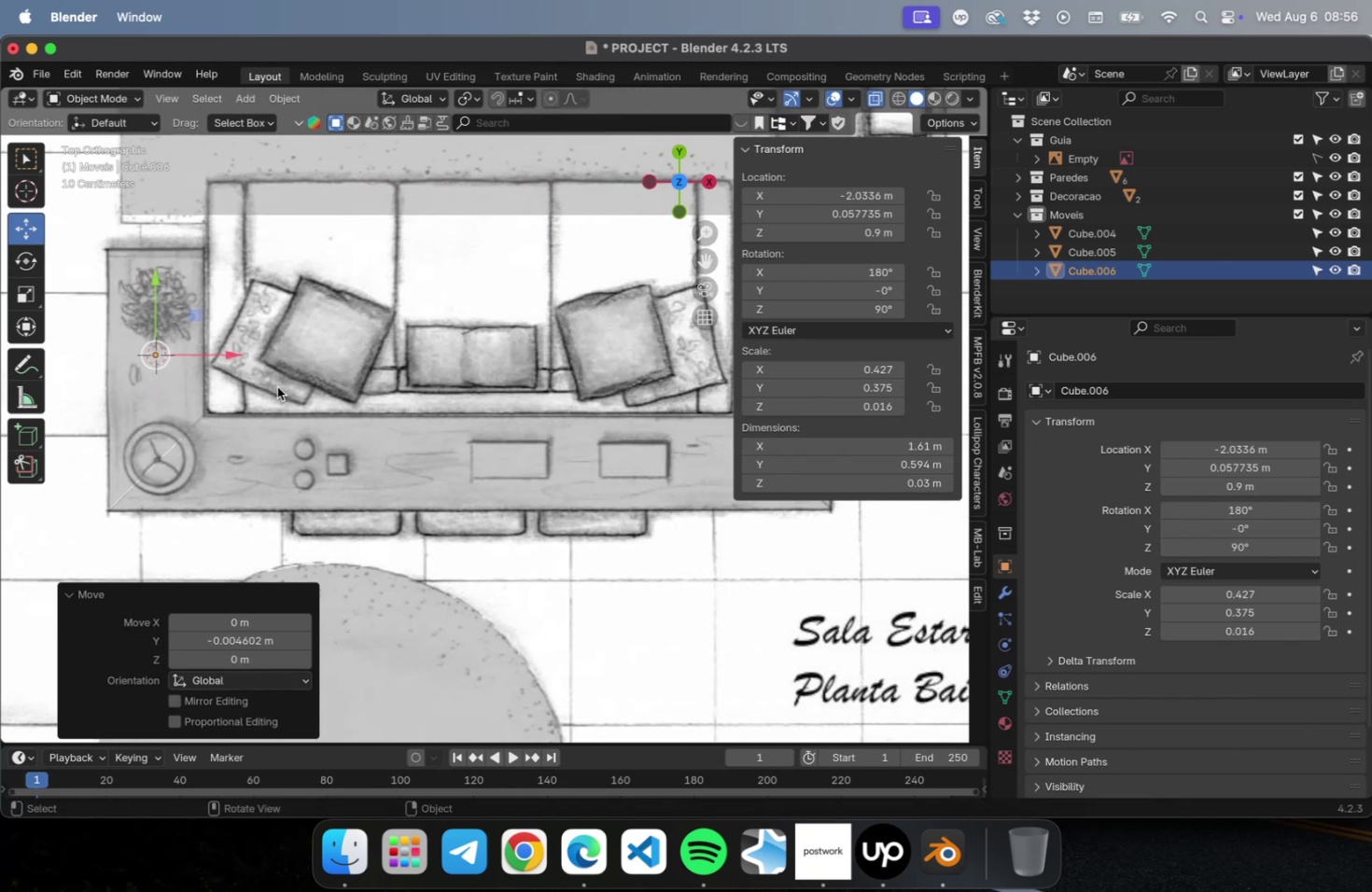 
hold_key(key=ShiftLeft, duration=0.48)
 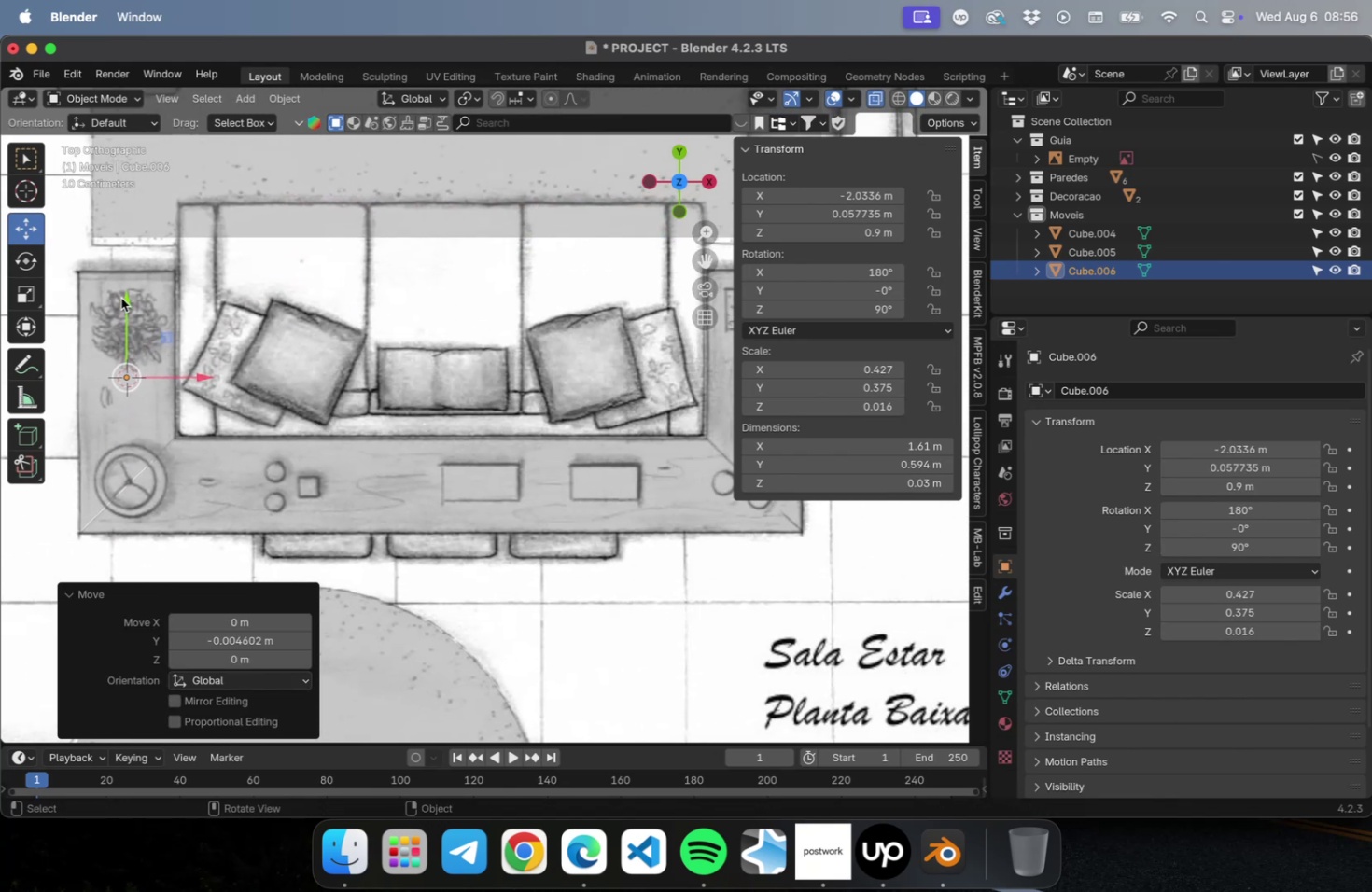 
left_click_drag(start_coordinate=[124, 300], to_coordinate=[127, 289])
 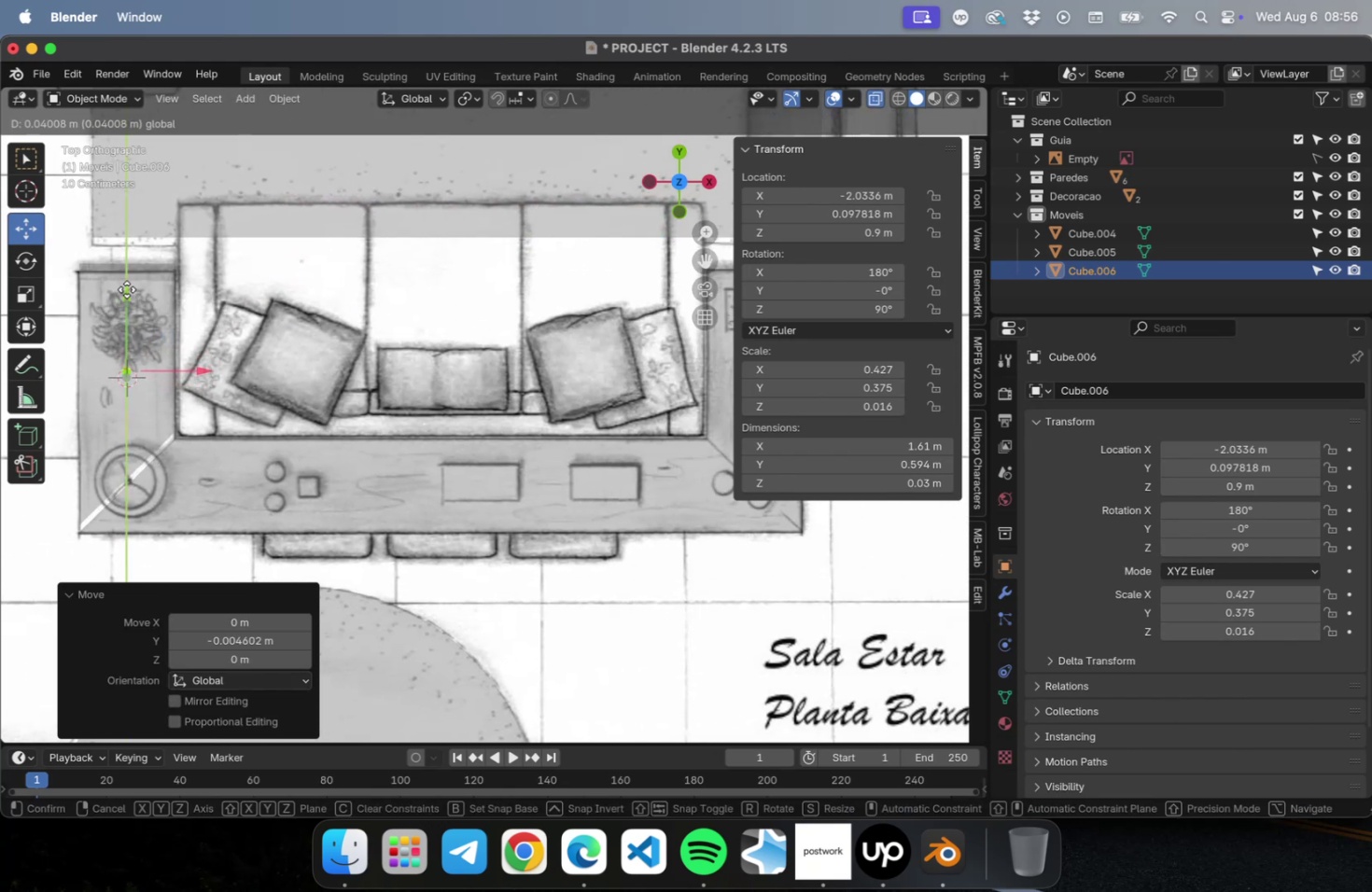 
key(Meta+Z)
 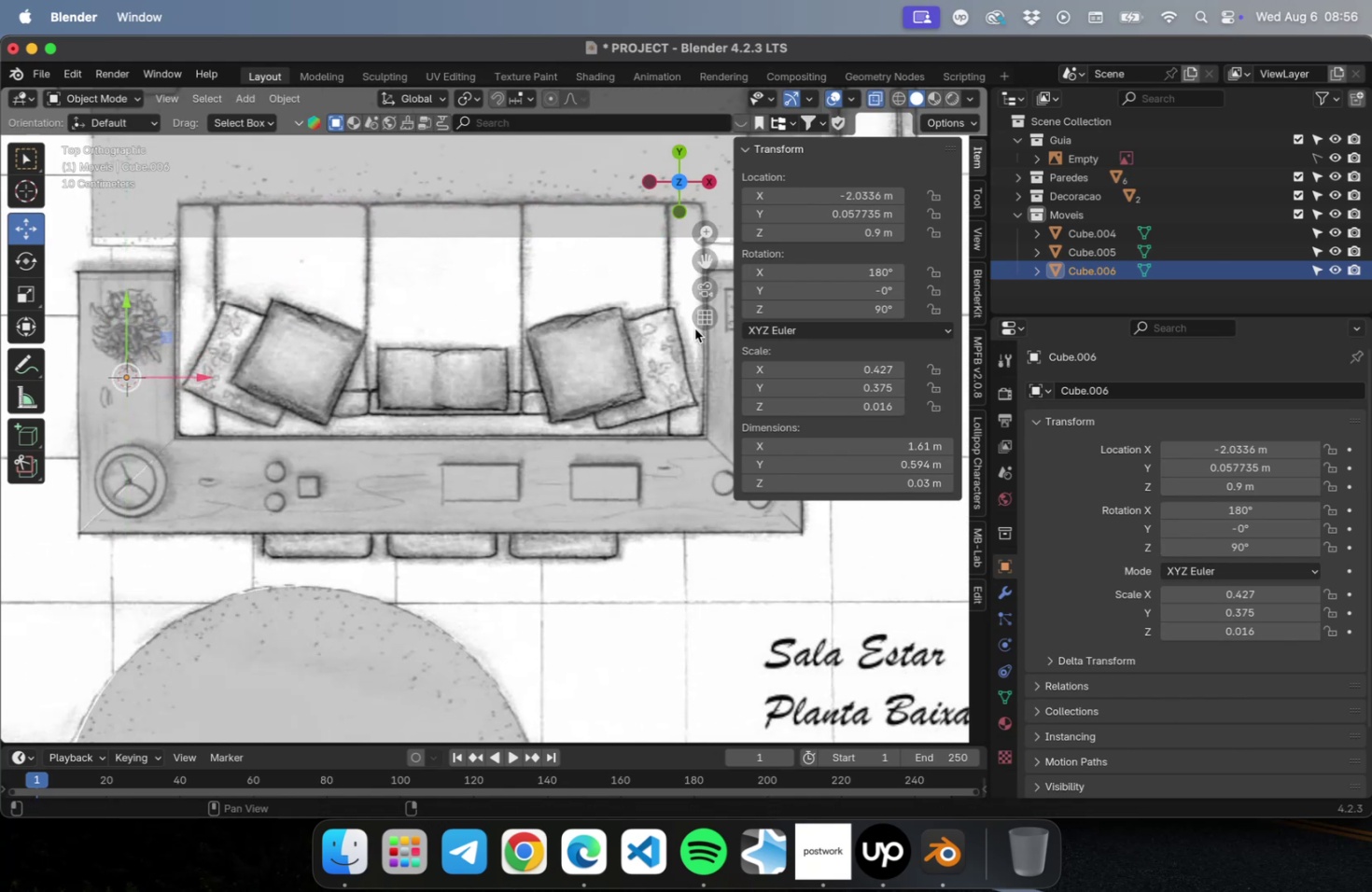 
scroll: coordinate [458, 394], scroll_direction: down, amount: 2.0
 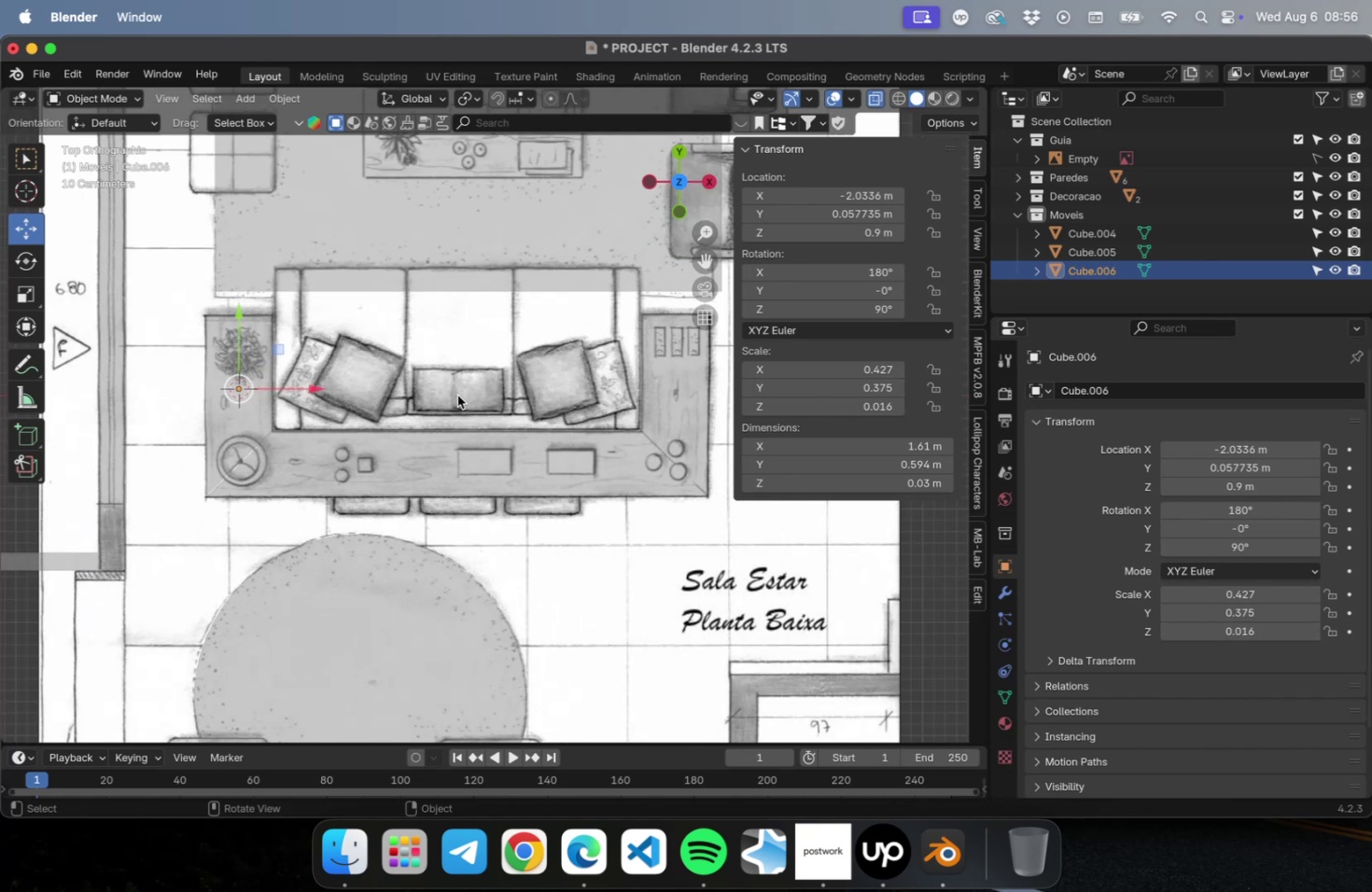 
key(Shift+ShiftLeft)
 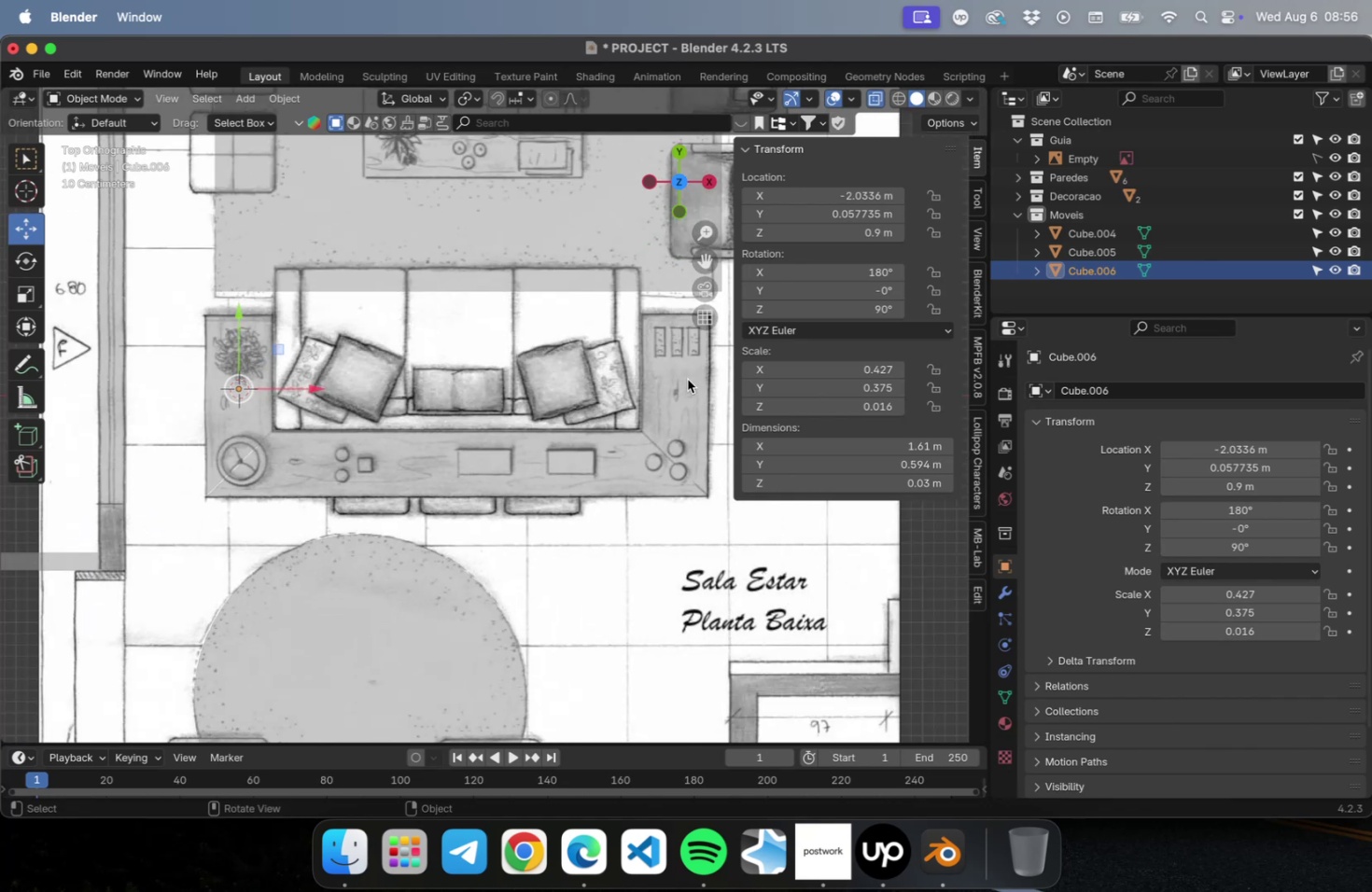 
left_click([685, 379])
 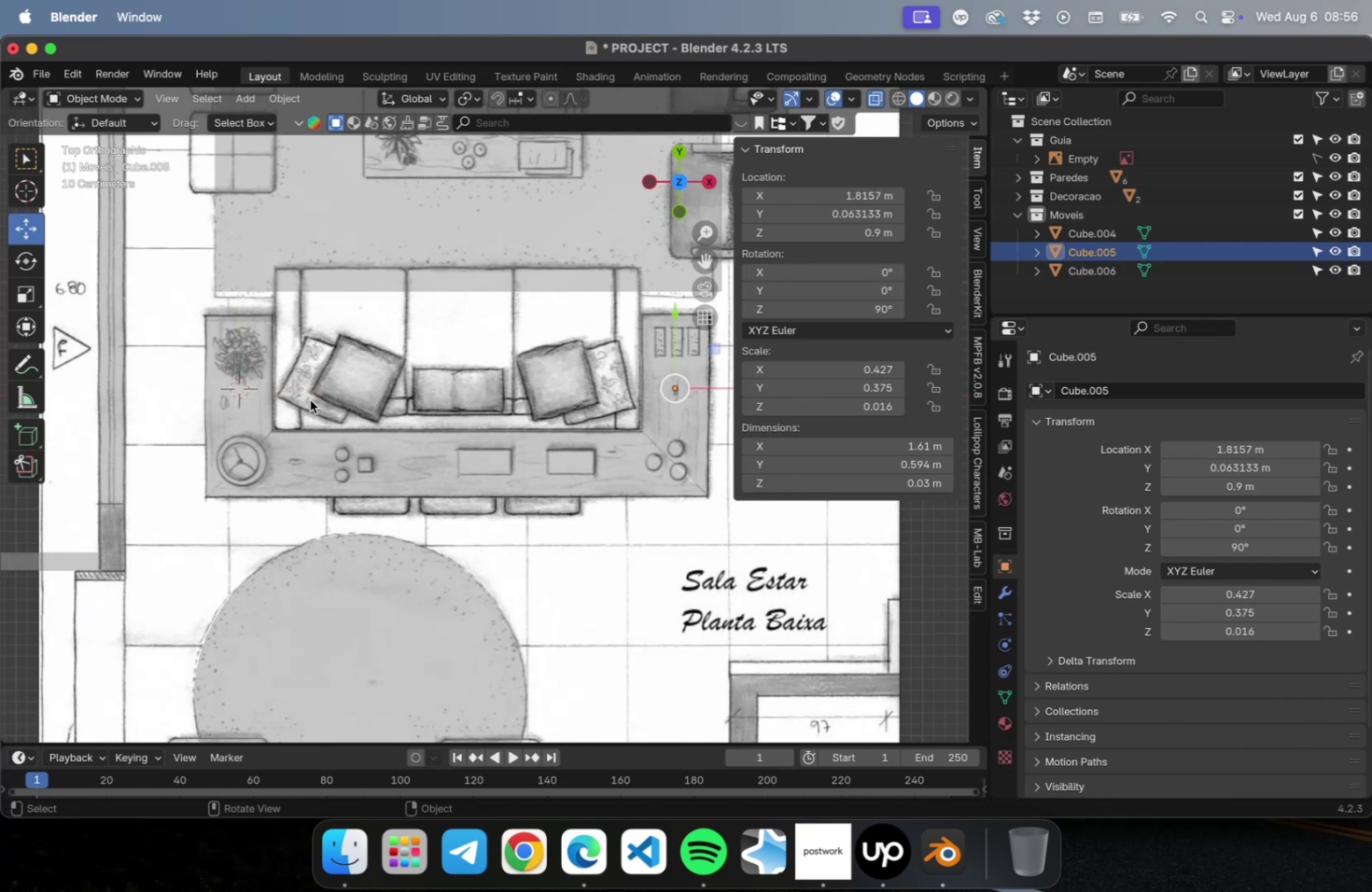 
key(Meta+C)
 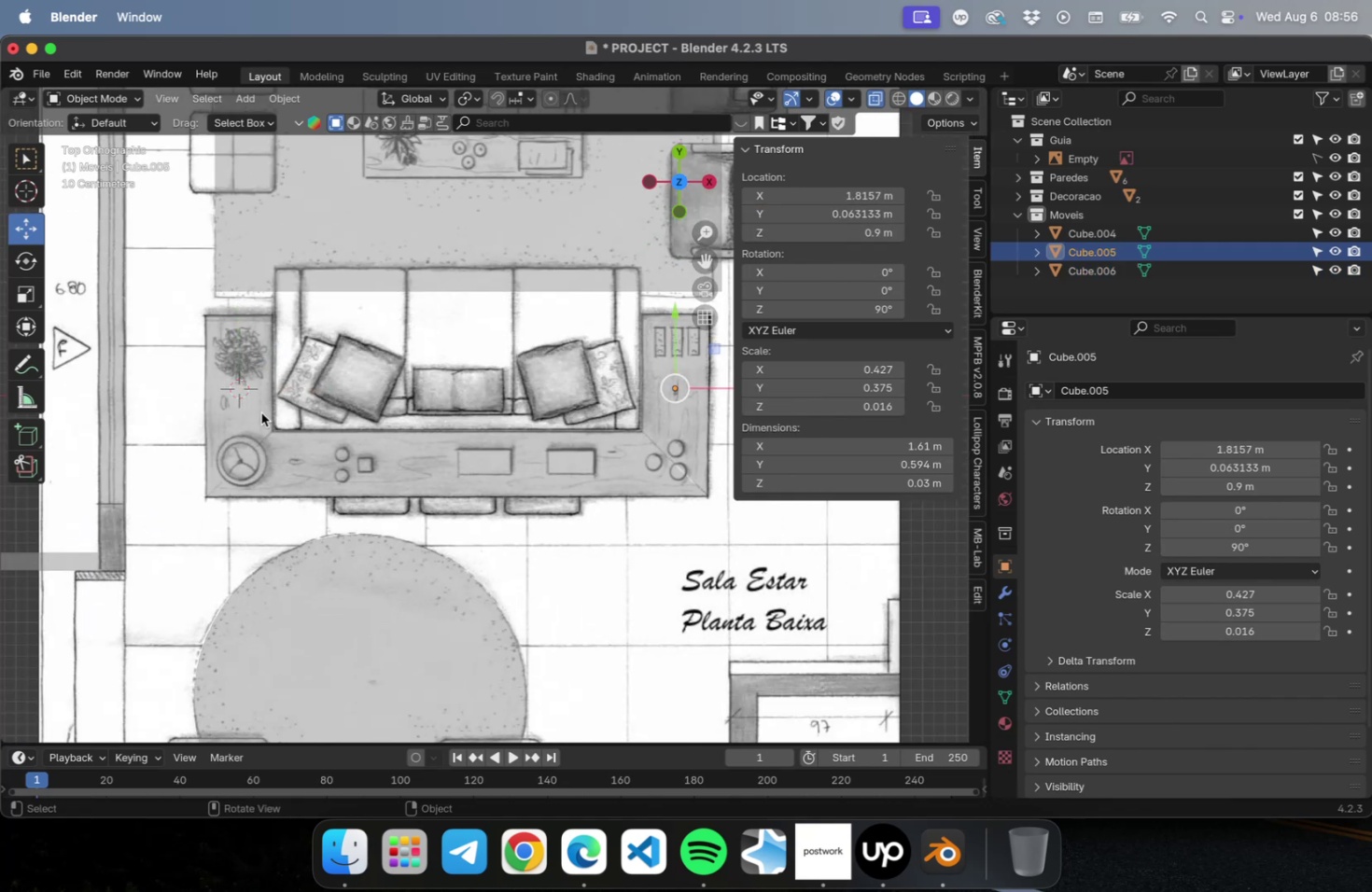 
double_click([255, 413])
 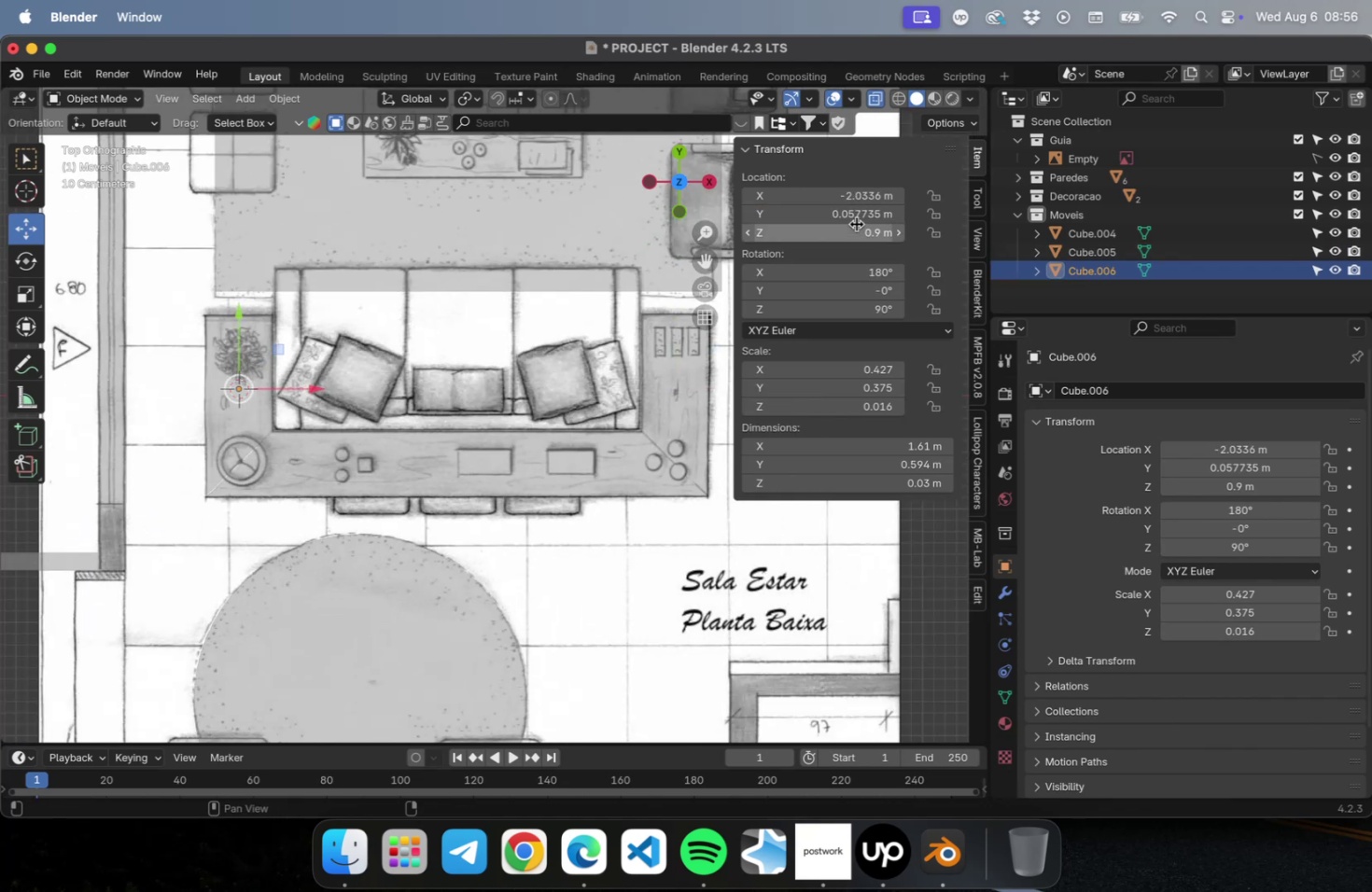 
left_click([852, 218])
 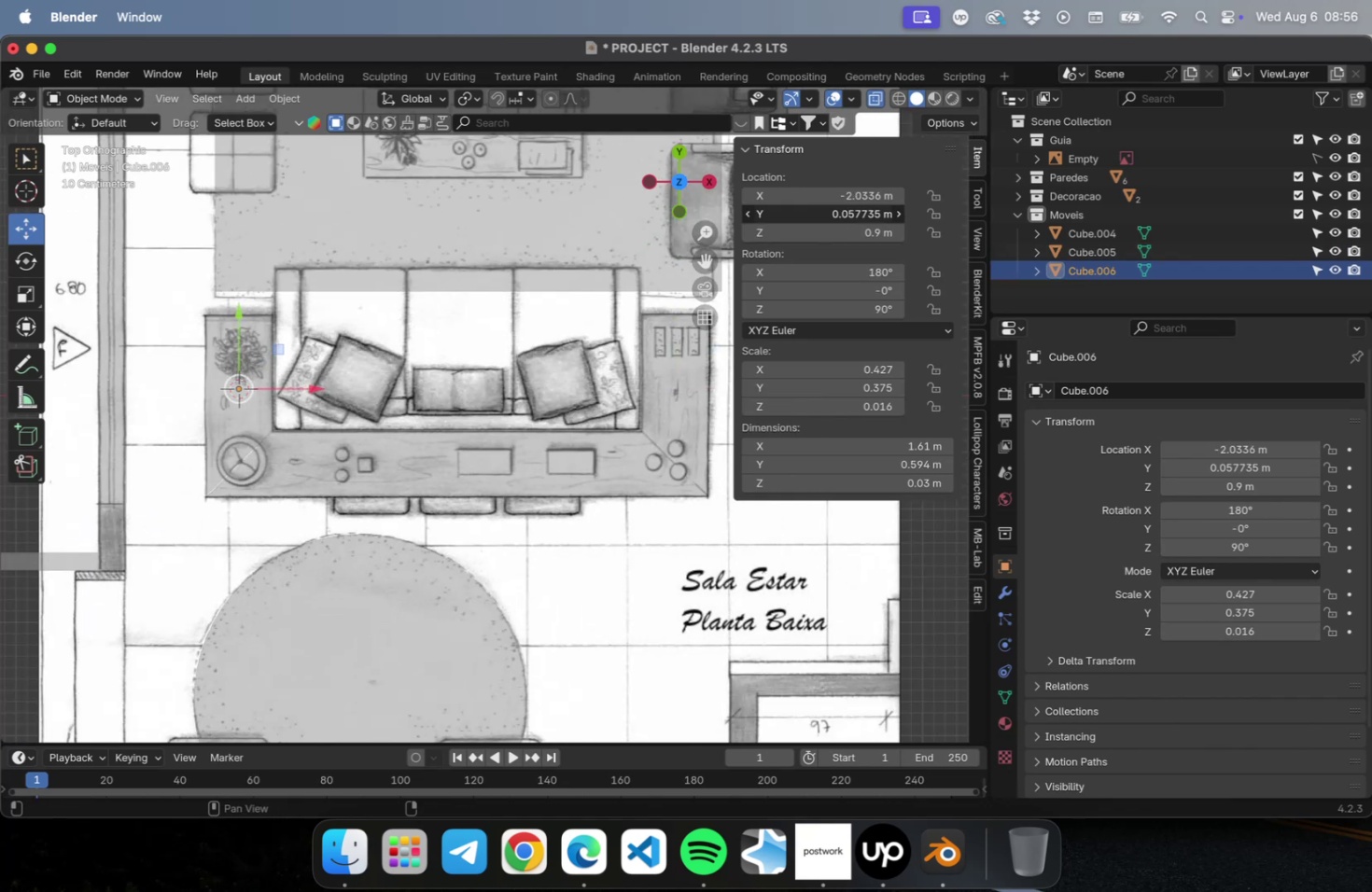 
key(Meta+V)
 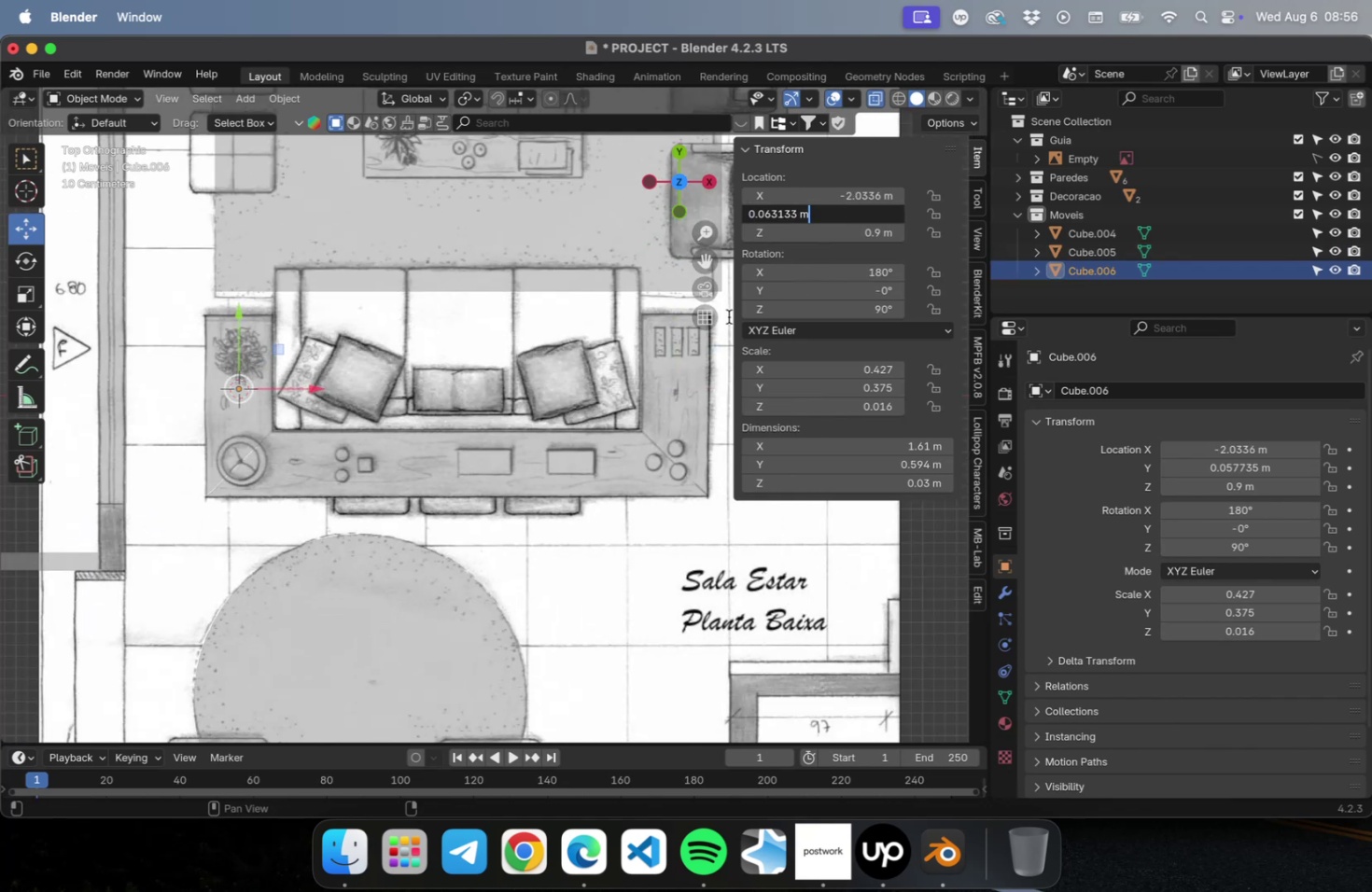 
key(Tab)
 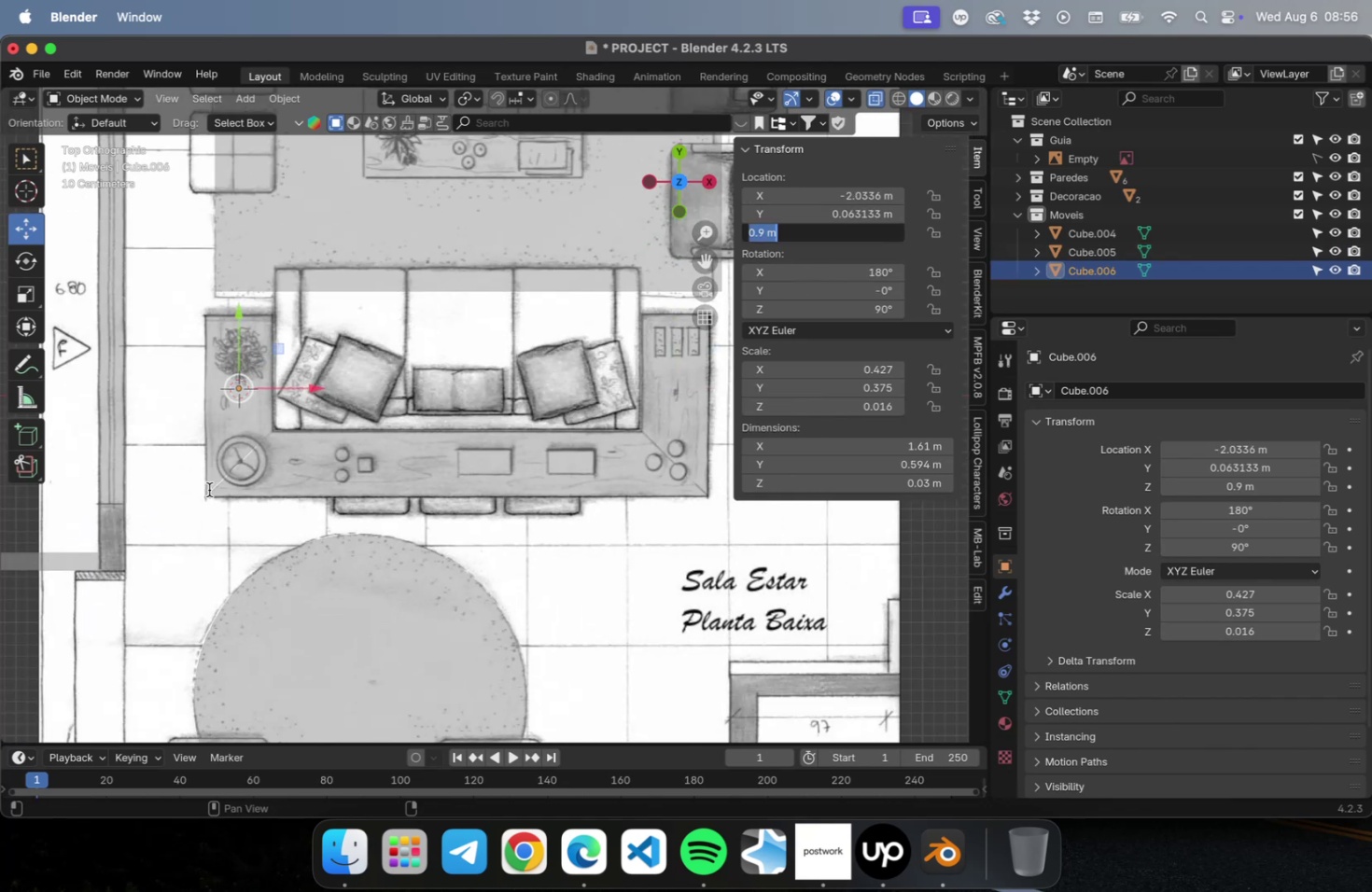 
scroll: coordinate [206, 481], scroll_direction: up, amount: 10.0
 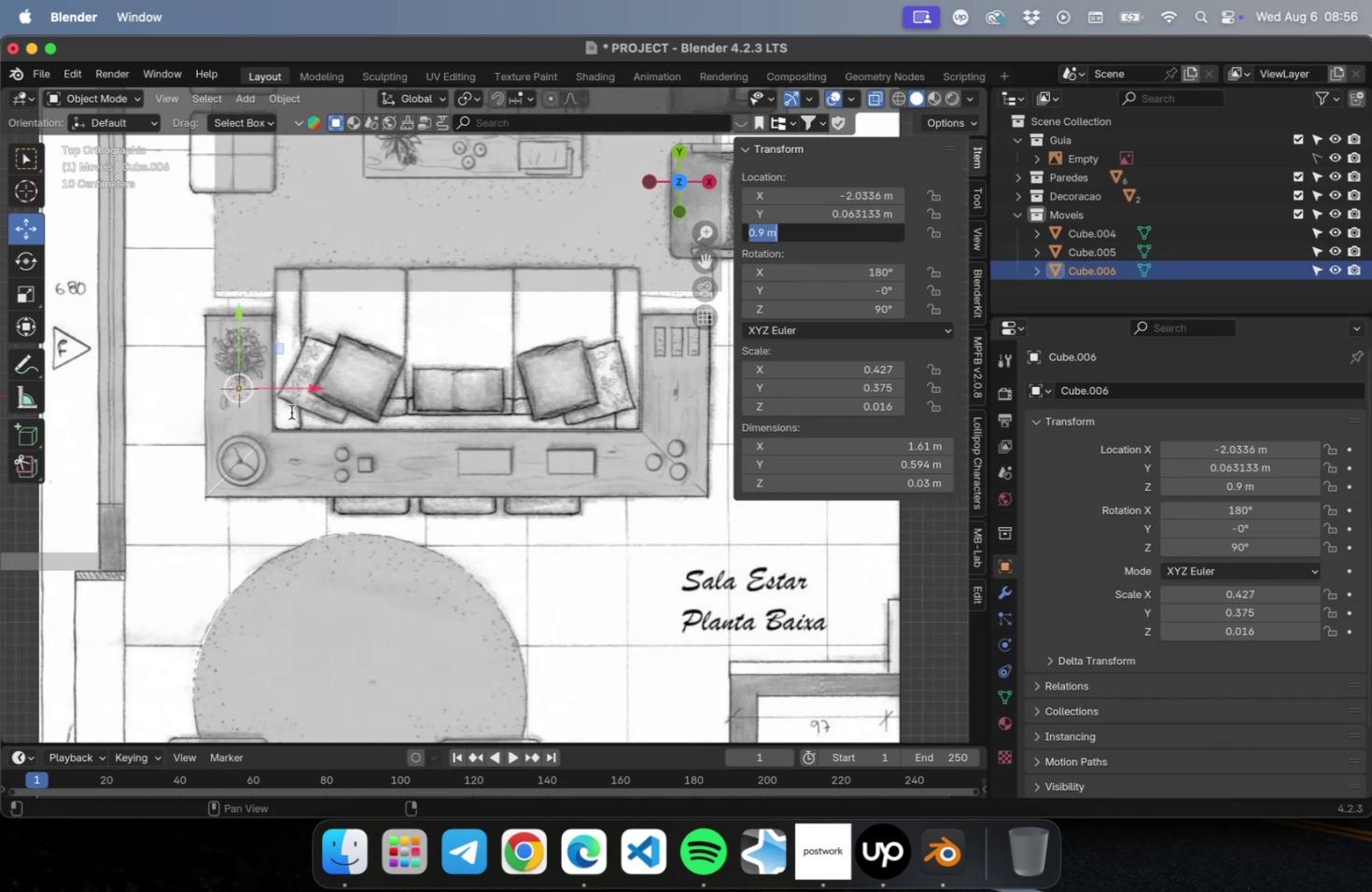 
left_click([296, 408])
 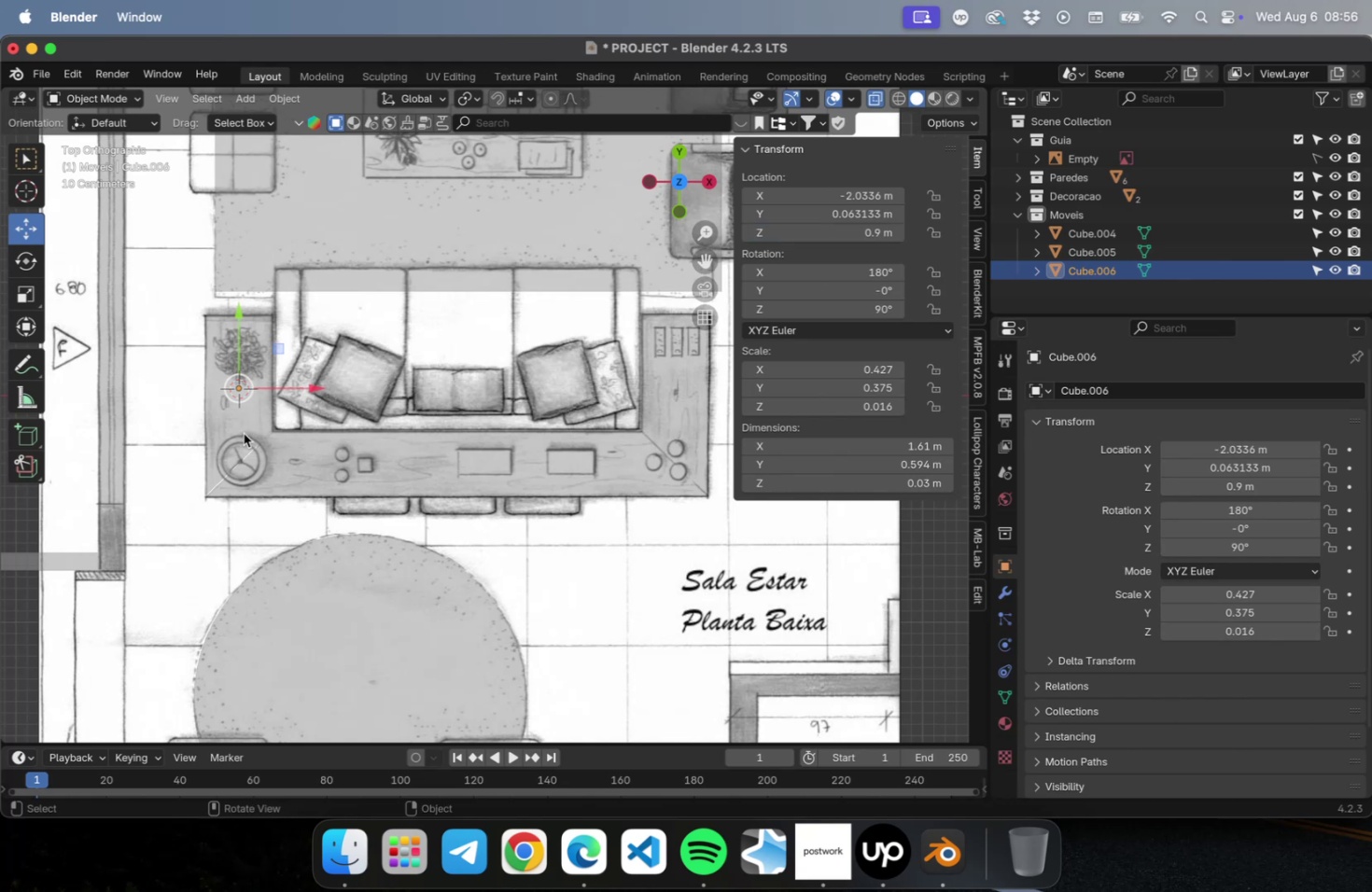 
scroll: coordinate [241, 434], scroll_direction: up, amount: 9.0
 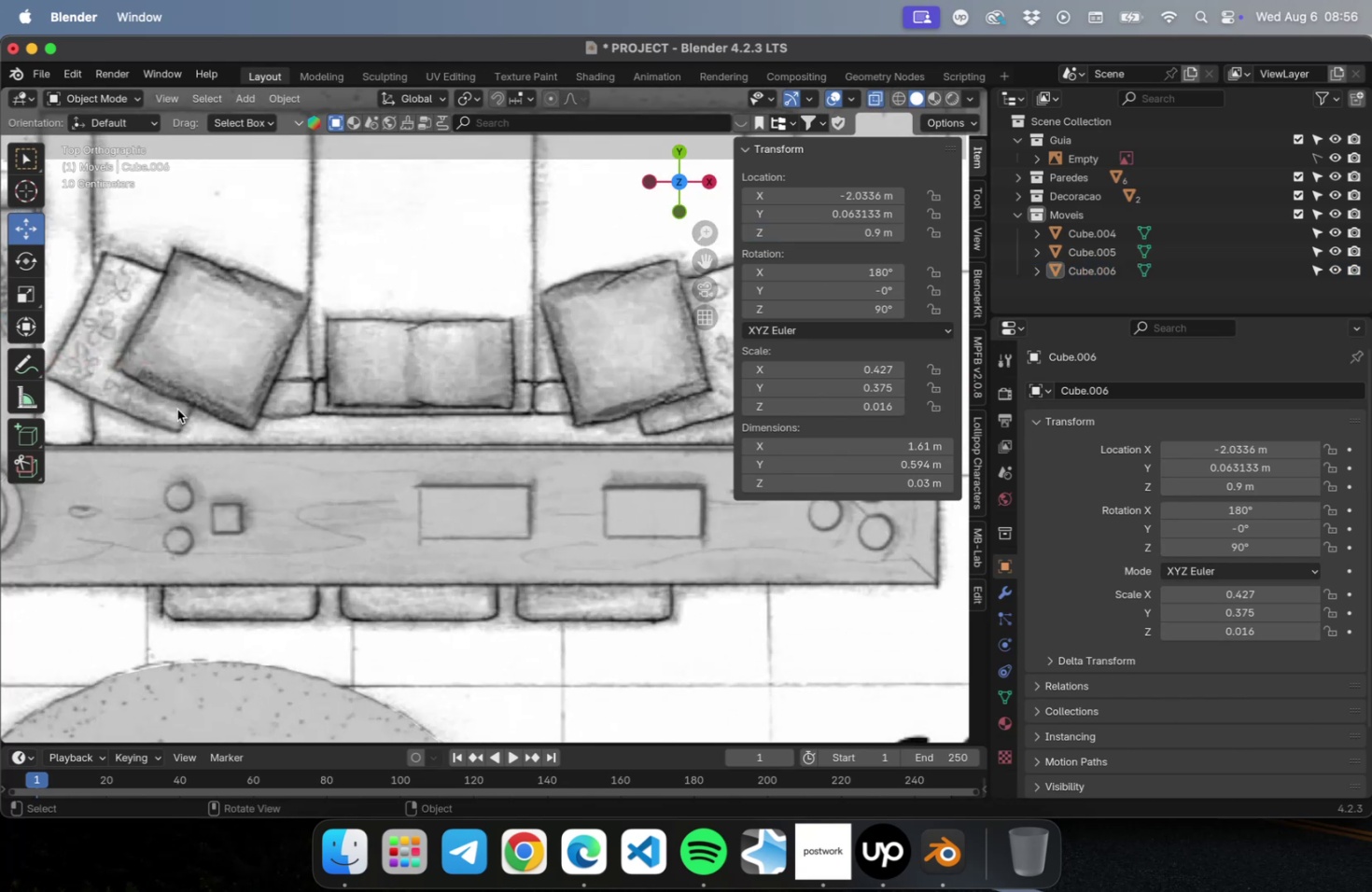 
hold_key(key=ShiftLeft, duration=0.96)
 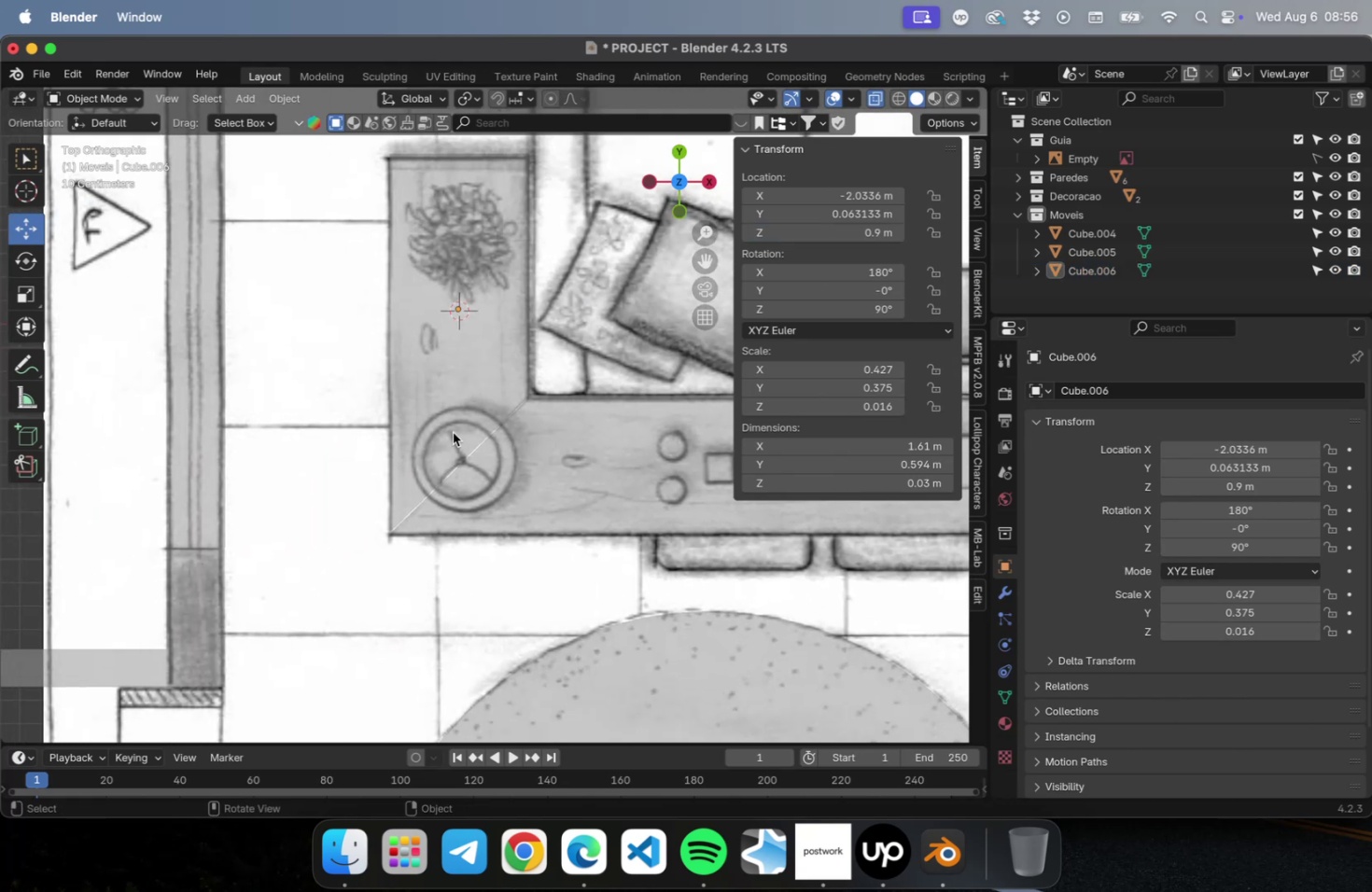 
scroll: coordinate [455, 437], scroll_direction: up, amount: 9.0
 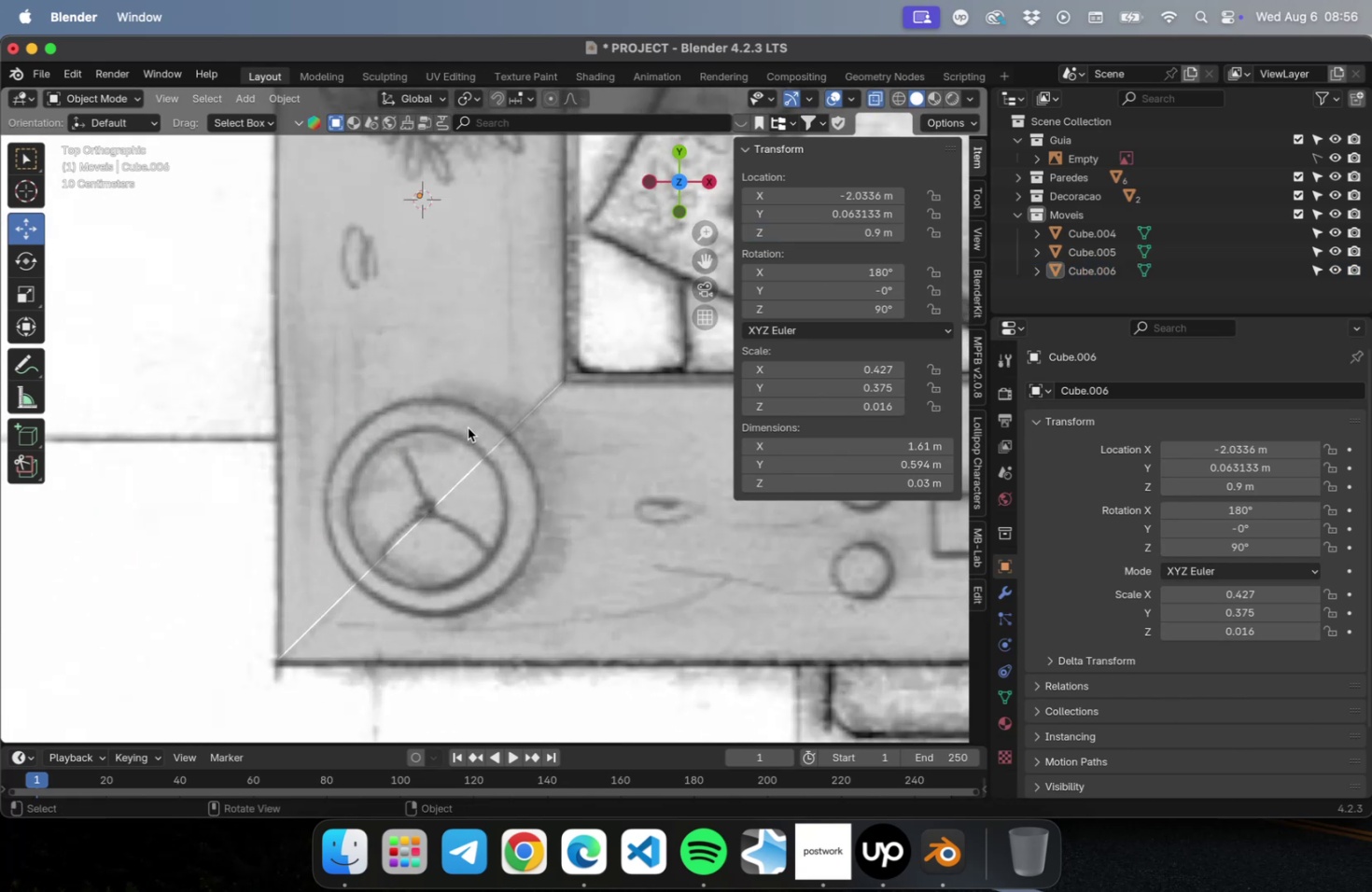 
left_click([468, 427])
 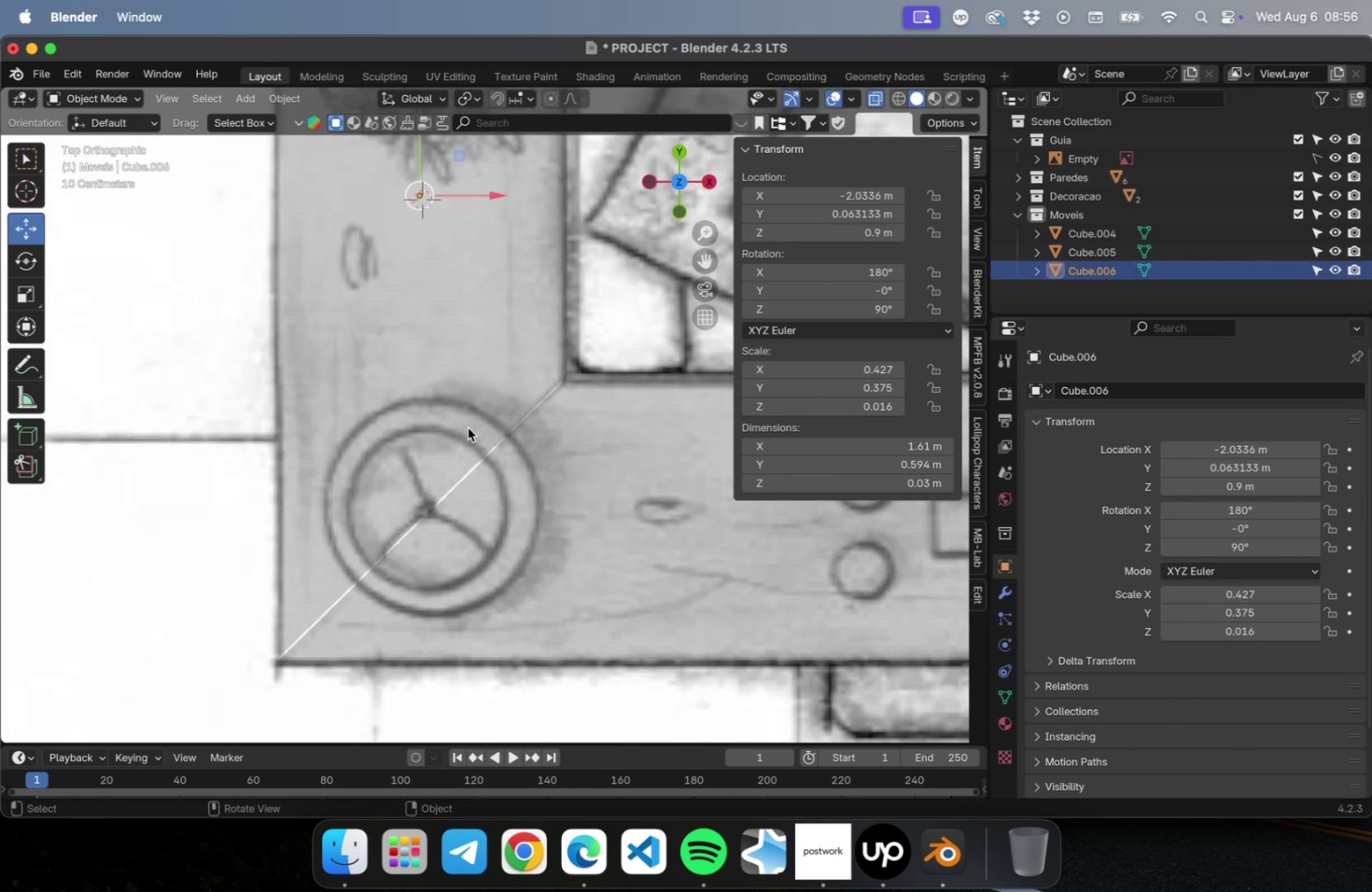 
key(Tab)
 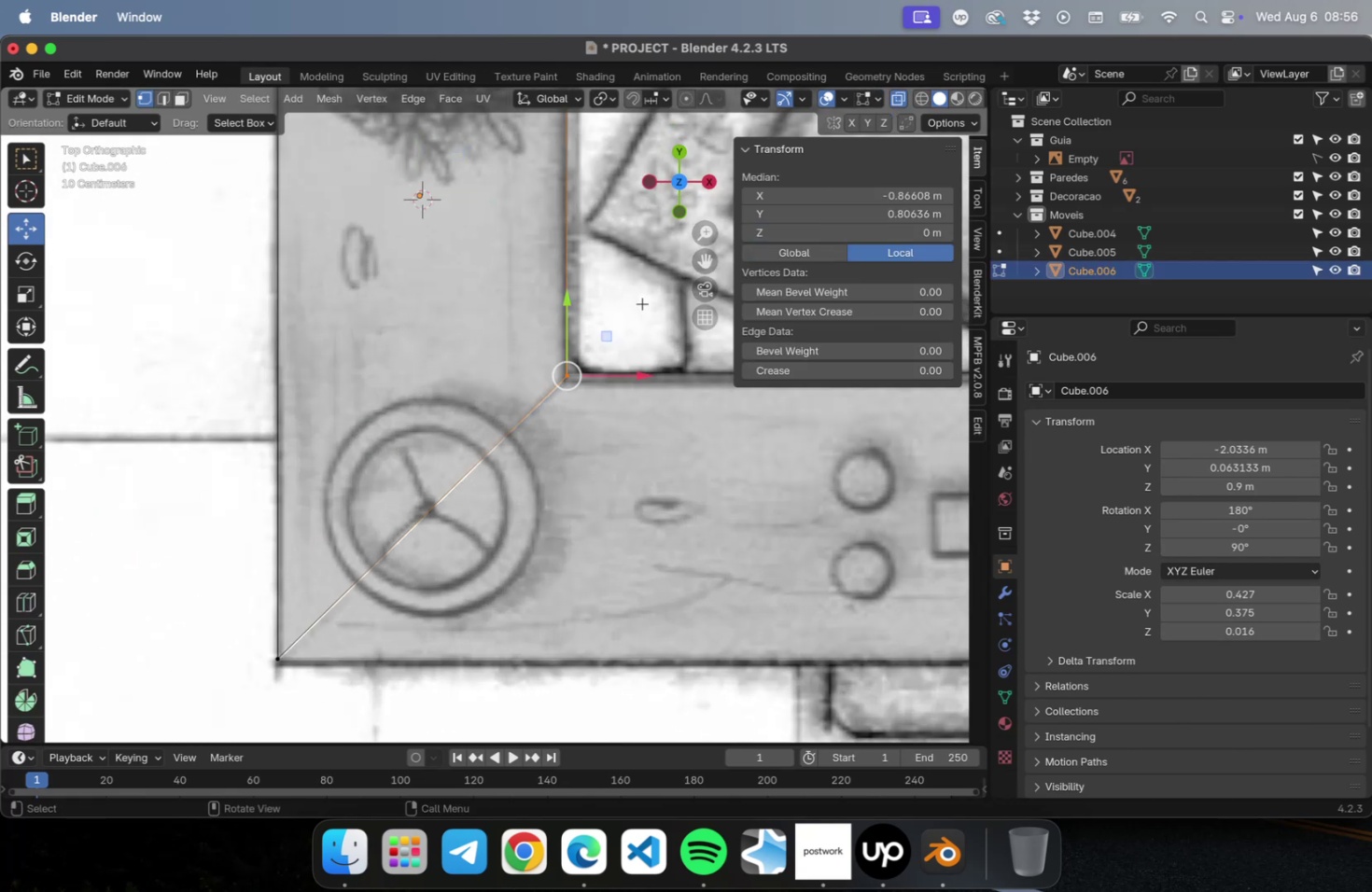 
left_click_drag(start_coordinate=[622, 316], to_coordinate=[235, 702])
 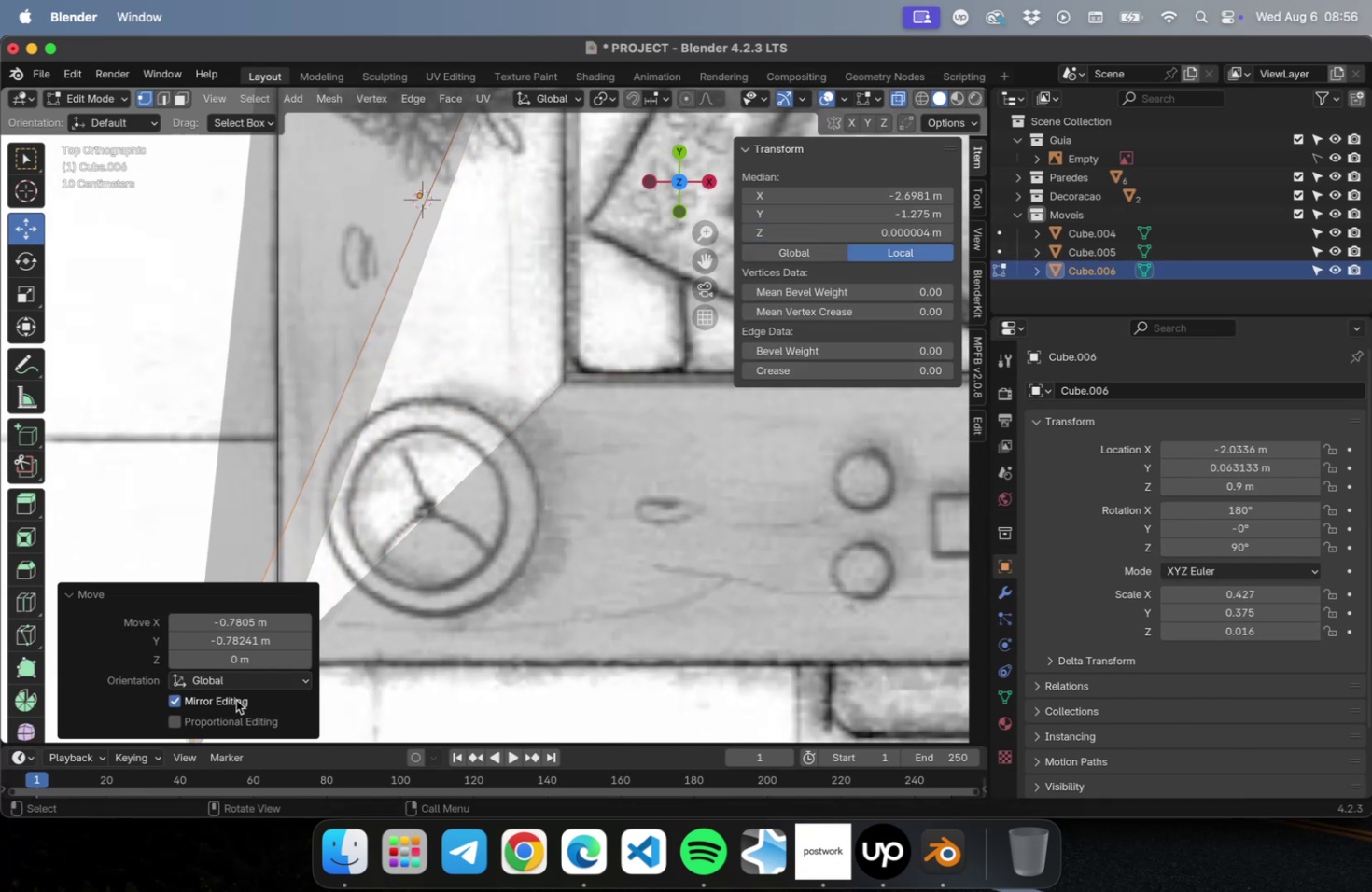 
key(Meta+Z)
 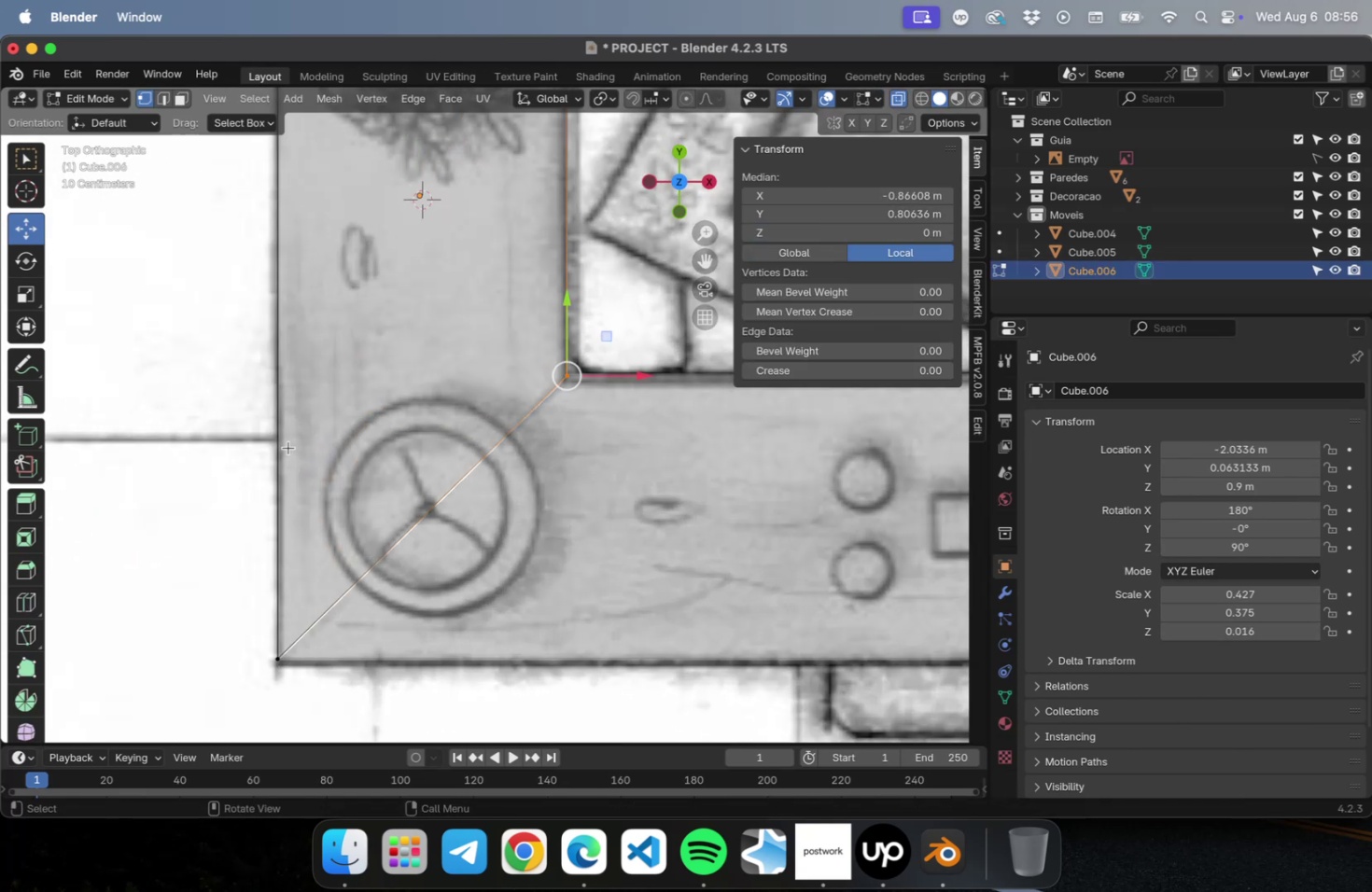 
left_click_drag(start_coordinate=[221, 328], to_coordinate=[633, 678])
 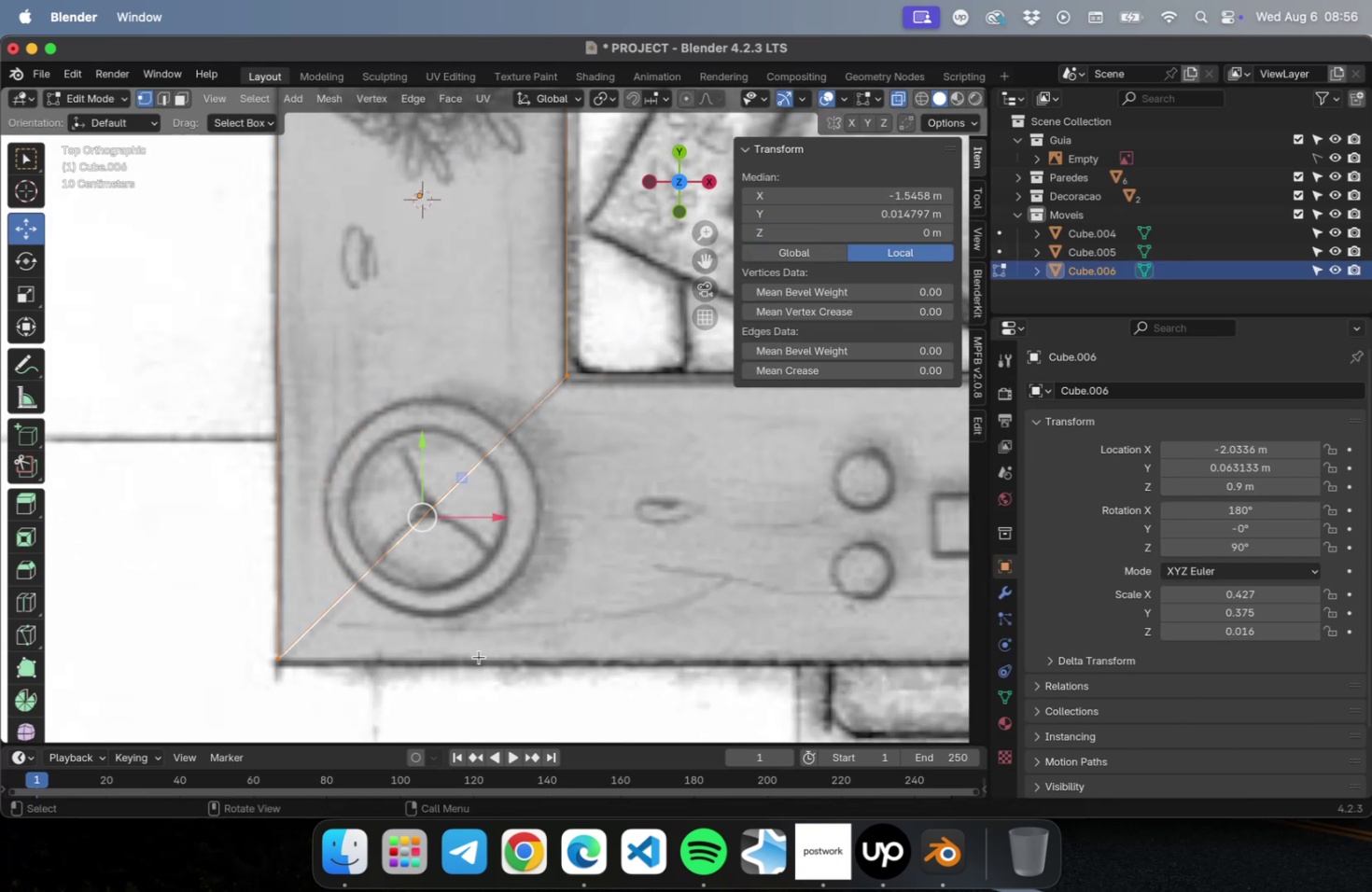 
scroll: coordinate [469, 652], scroll_direction: up, amount: 5.0
 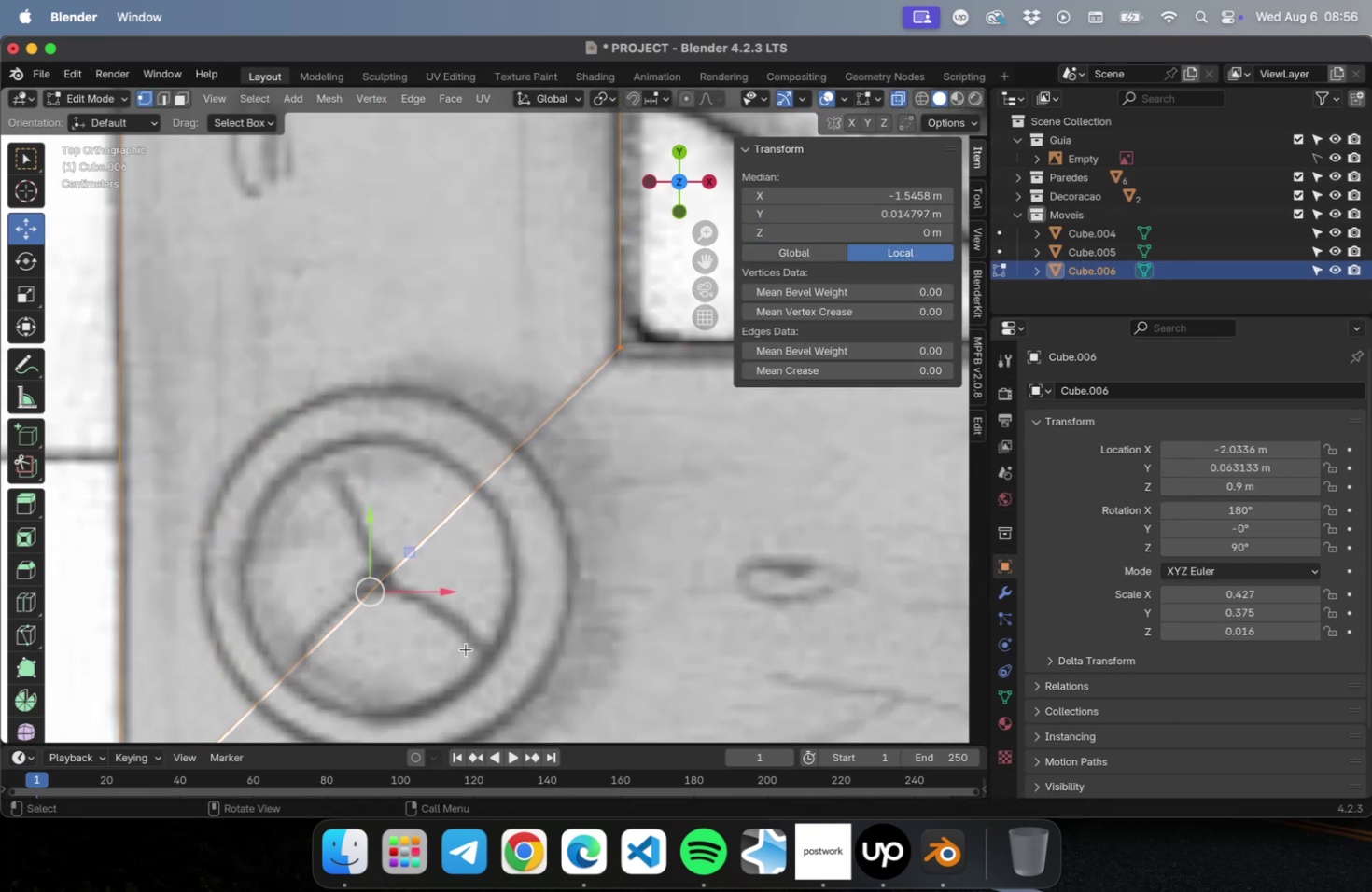 
hold_key(key=ShiftLeft, duration=0.38)
 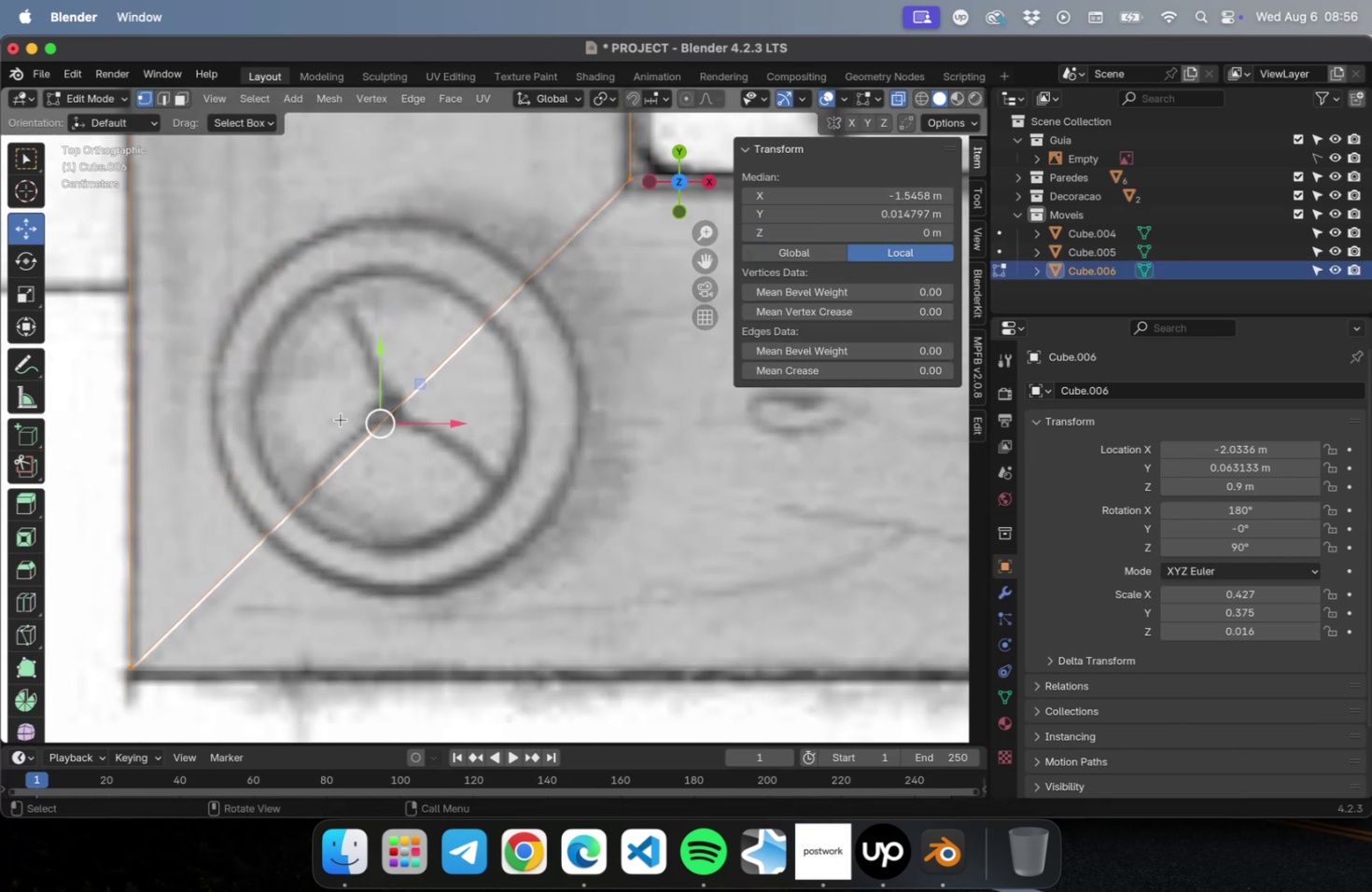 
scroll: coordinate [340, 417], scroll_direction: up, amount: 4.0
 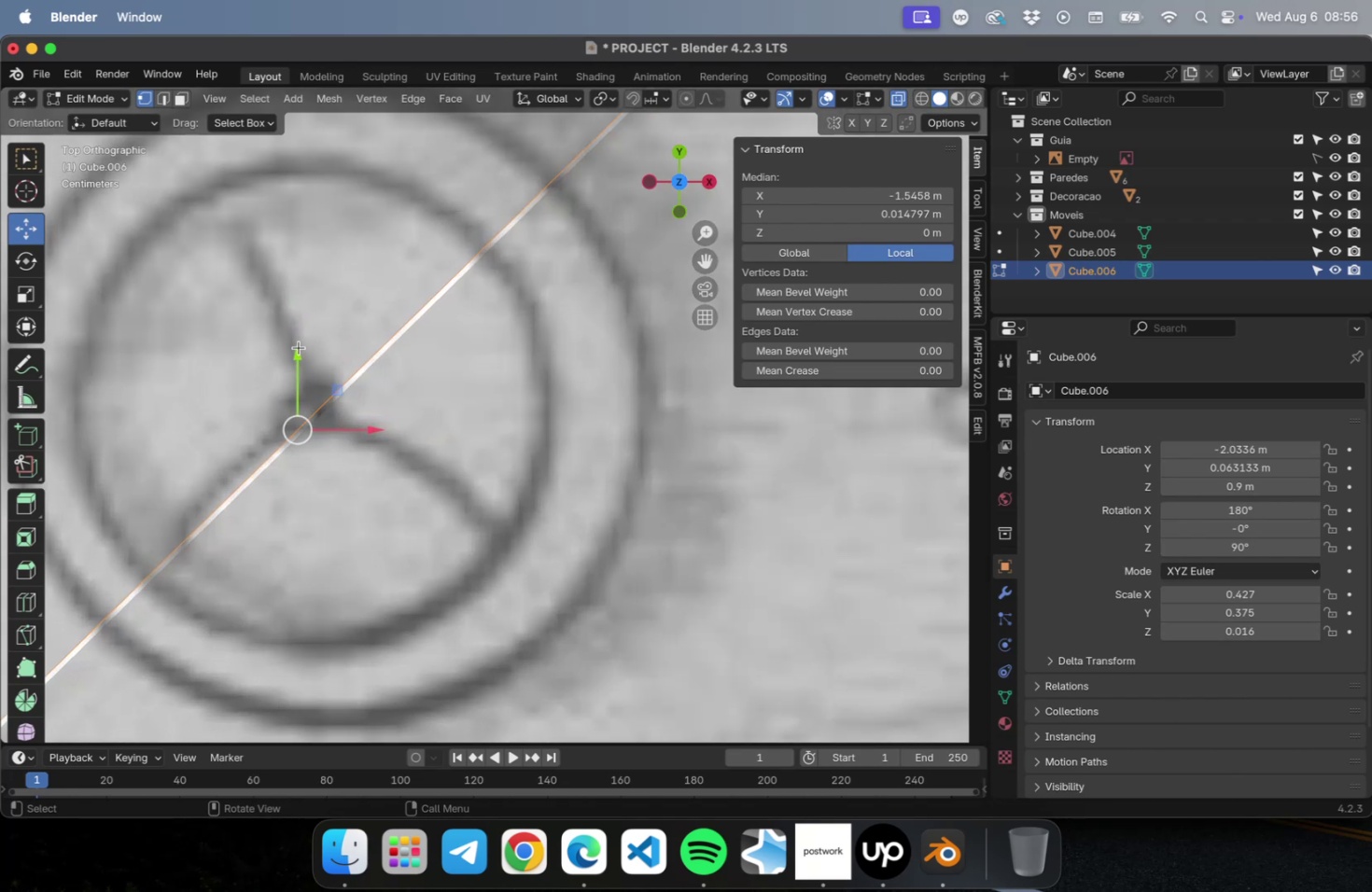 
left_click_drag(start_coordinate=[298, 351], to_coordinate=[298, 359])
 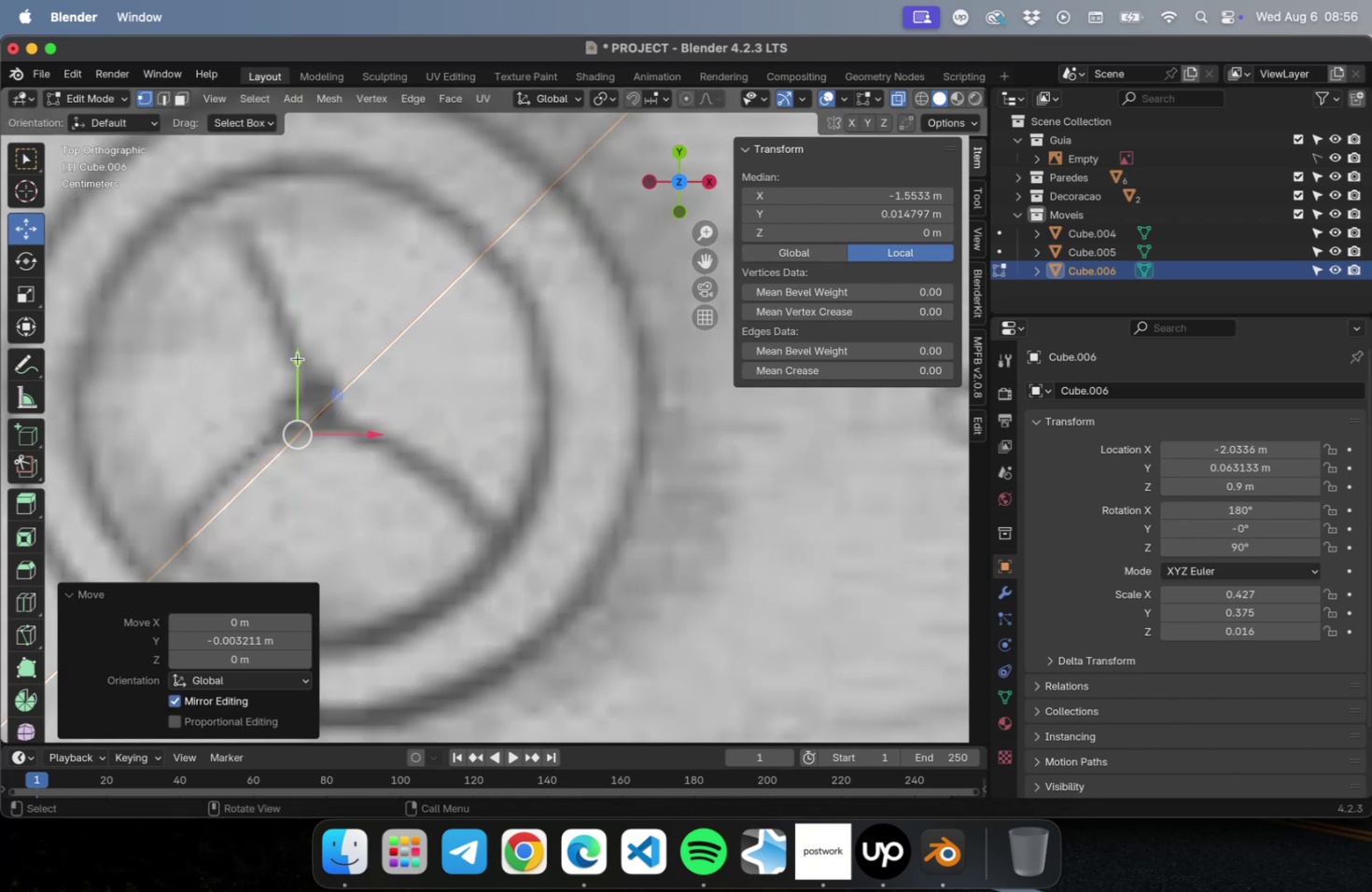 
key(Tab)
 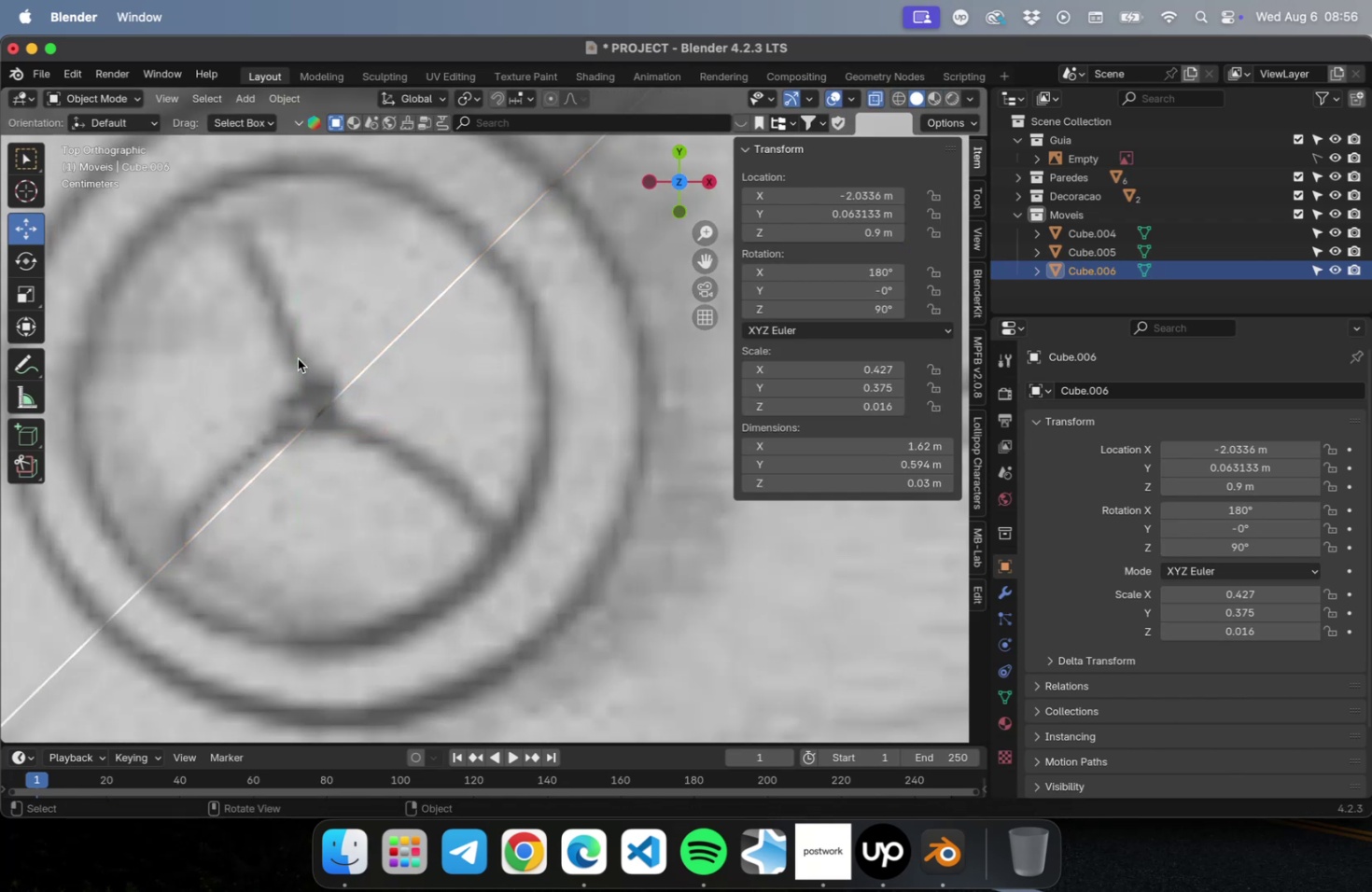 
scroll: coordinate [301, 377], scroll_direction: down, amount: 27.0
 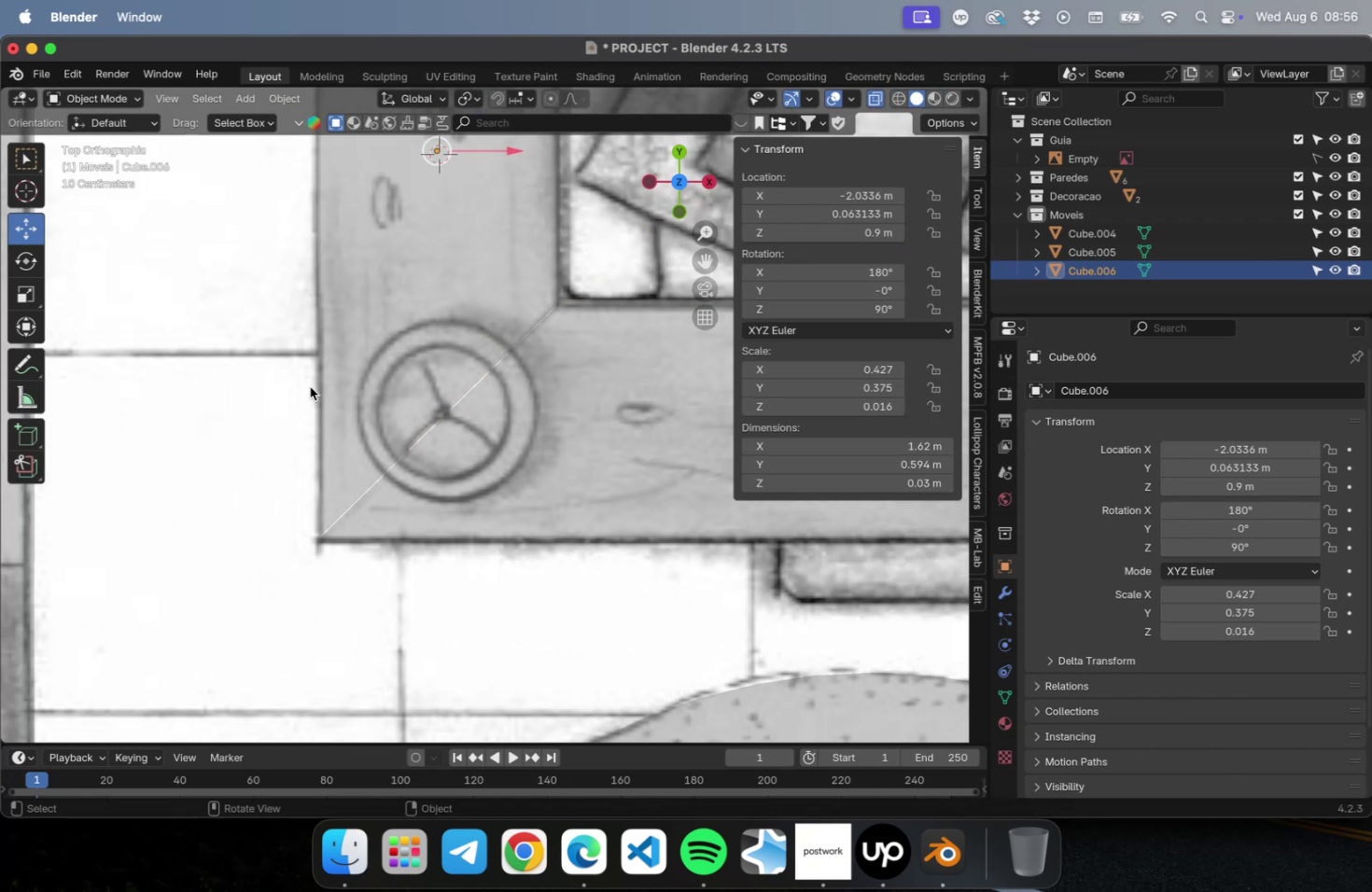 
key(Meta+CommandLeft)
 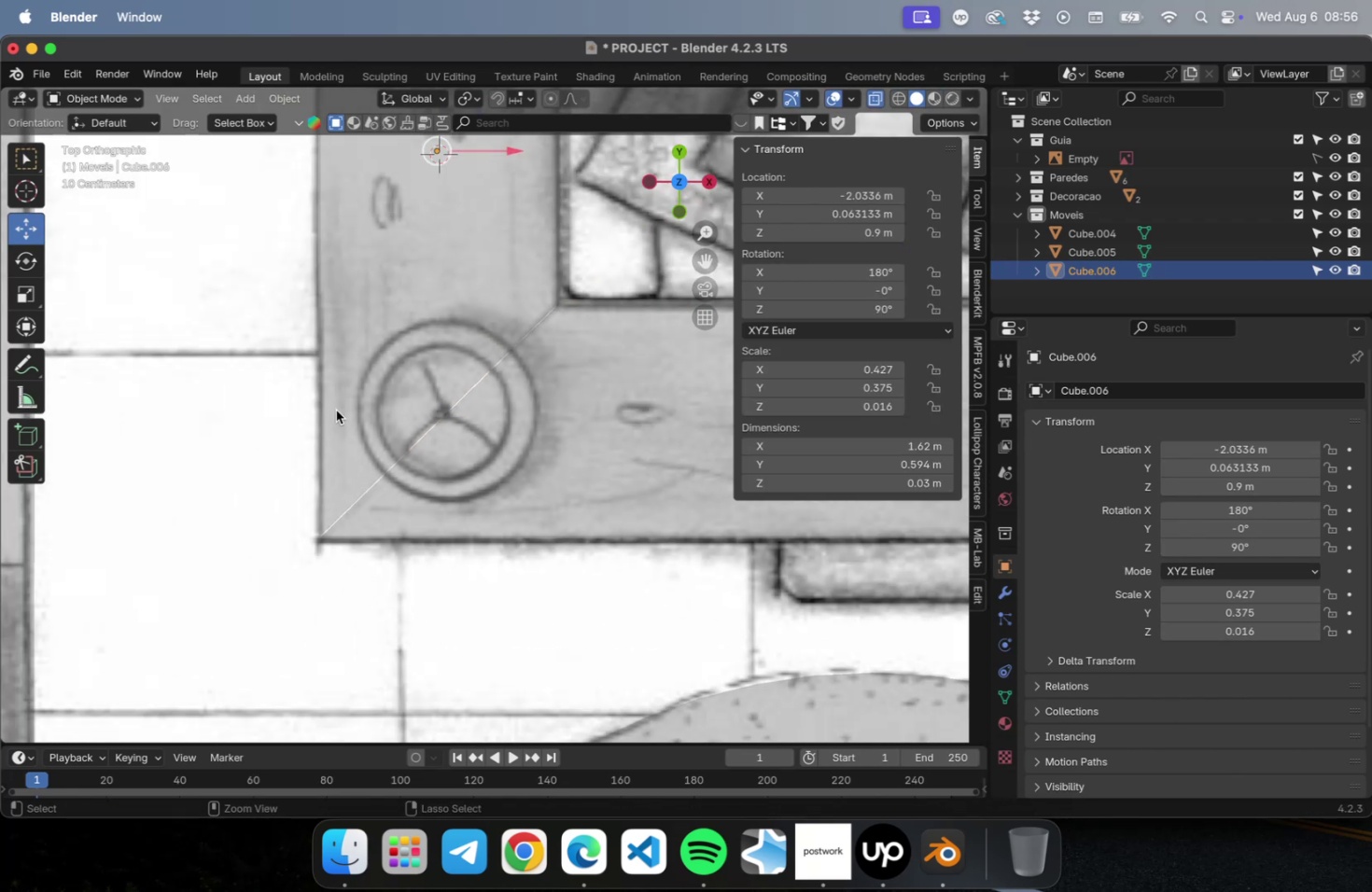 
key(Meta+S)
 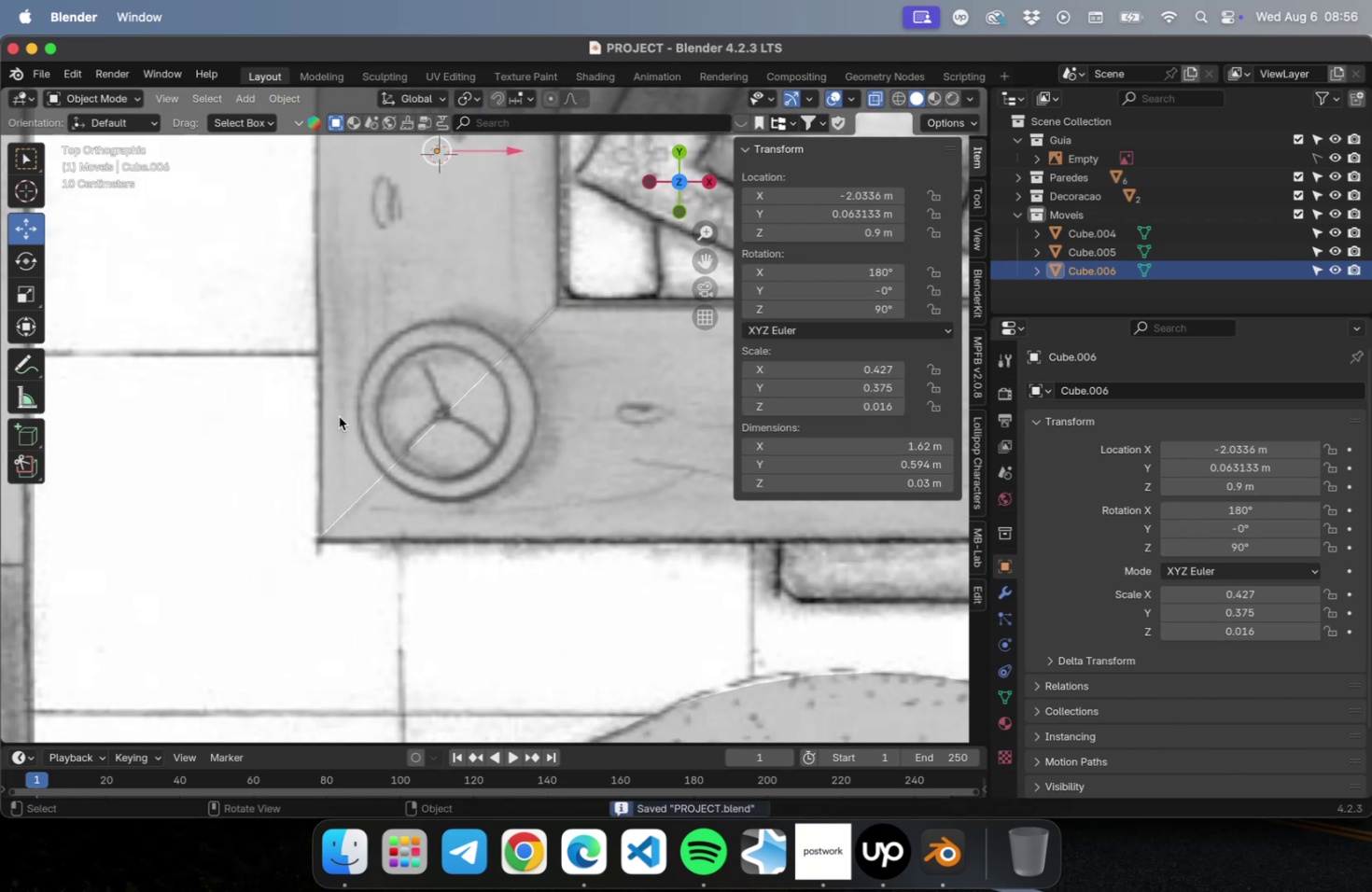 
scroll: coordinate [335, 421], scroll_direction: down, amount: 13.0
 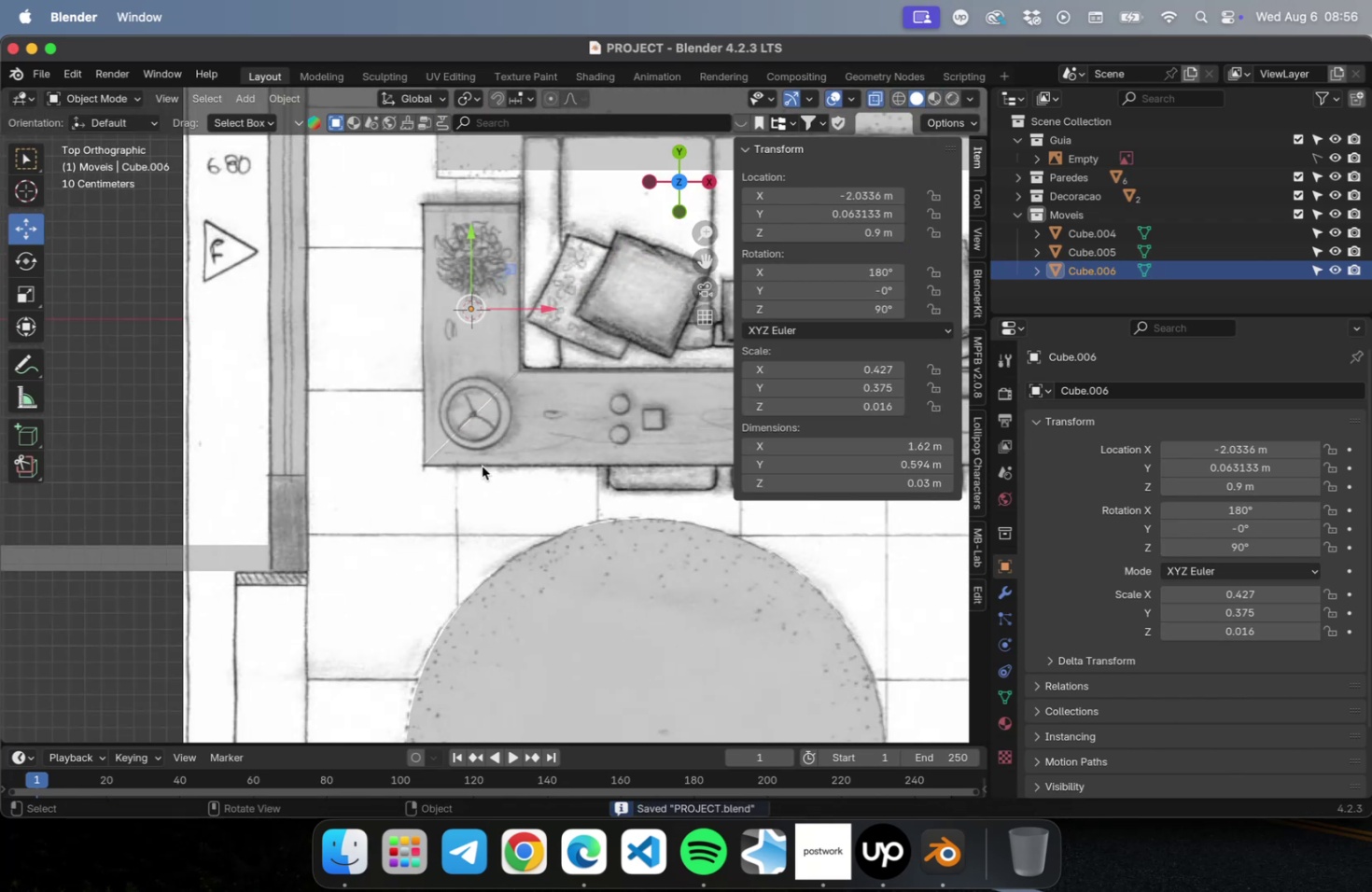 
hold_key(key=ShiftLeft, duration=0.42)
 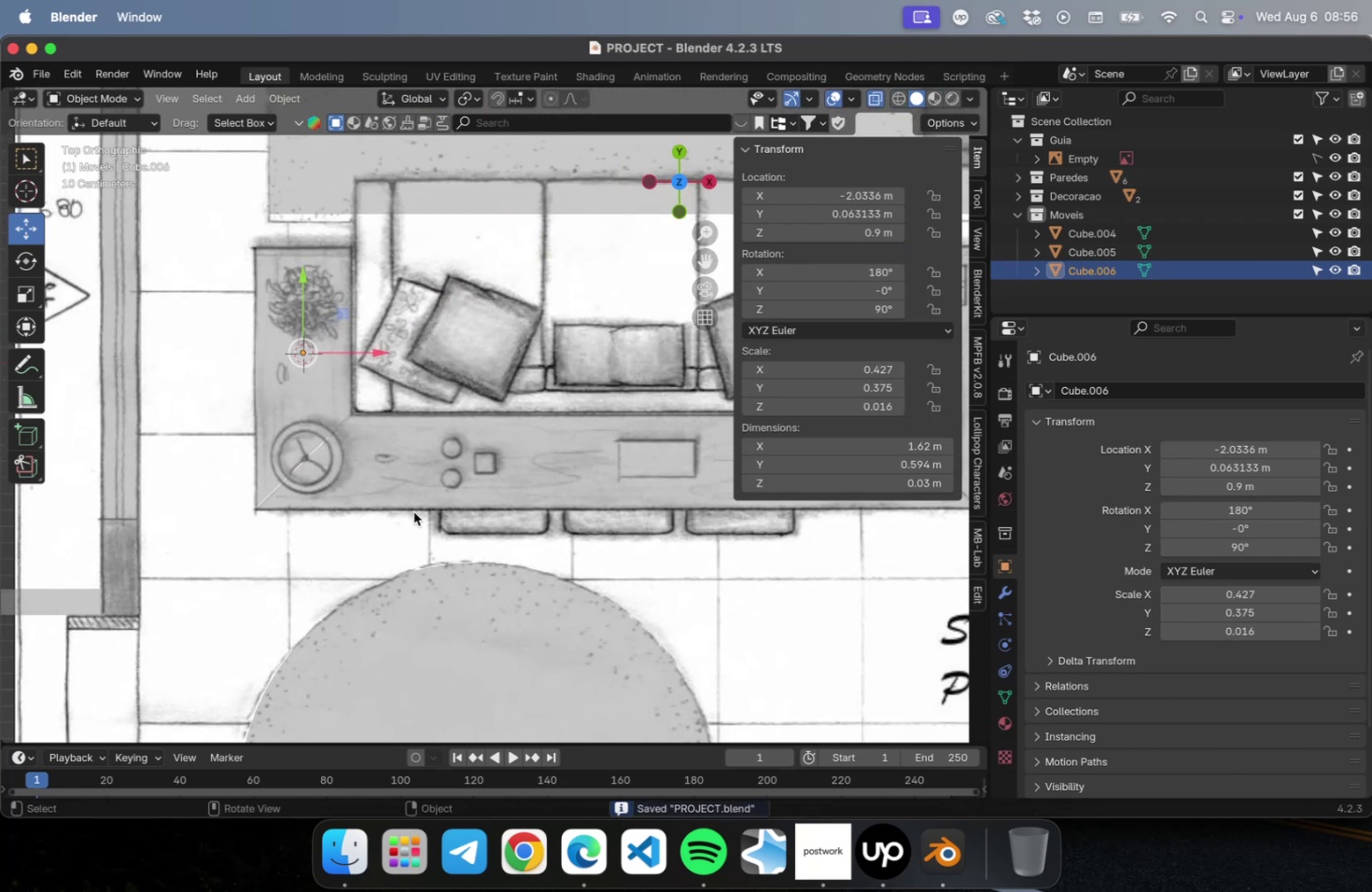 
scroll: coordinate [413, 510], scroll_direction: down, amount: 4.0
 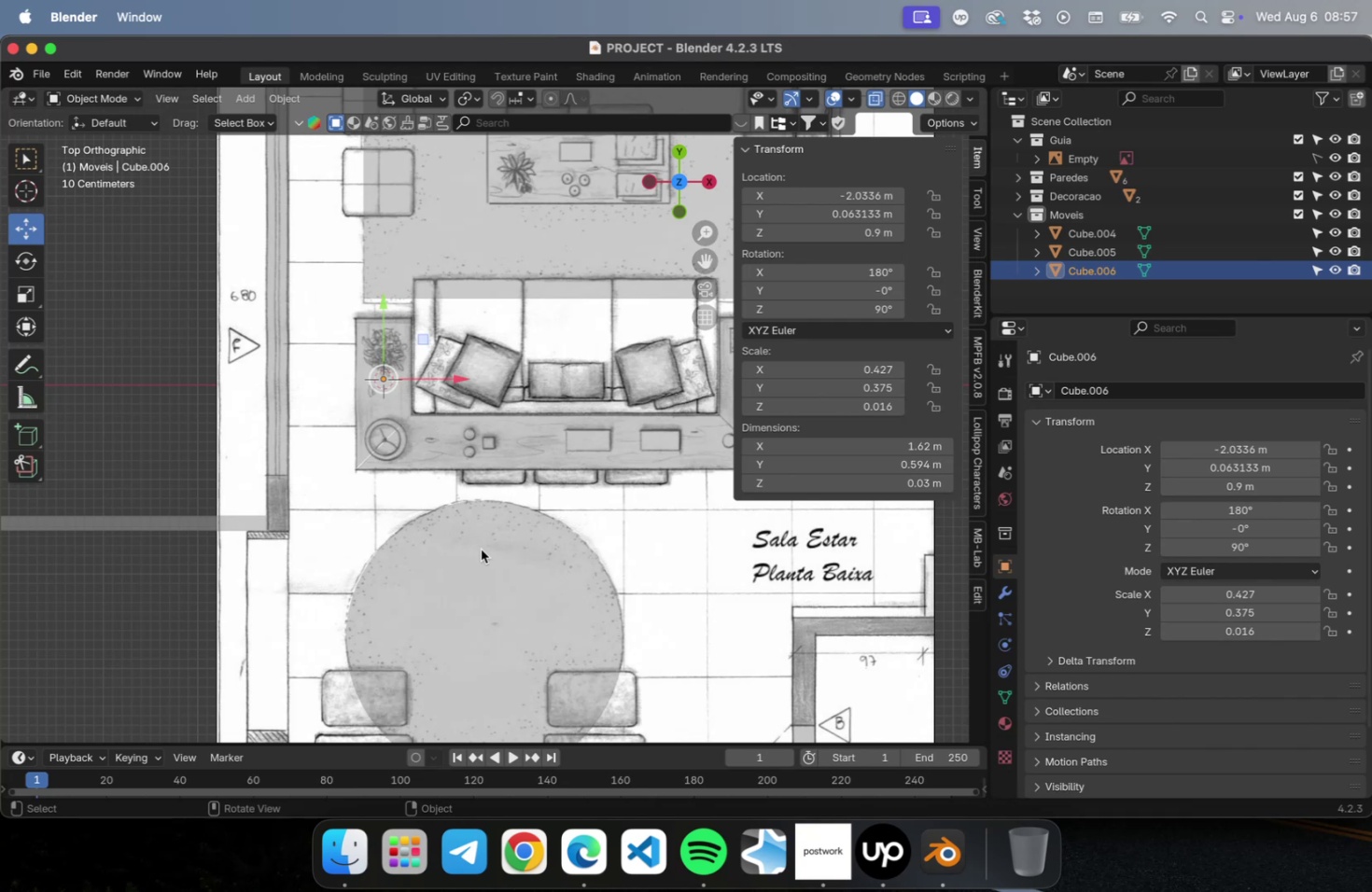 
wait(7.03)
 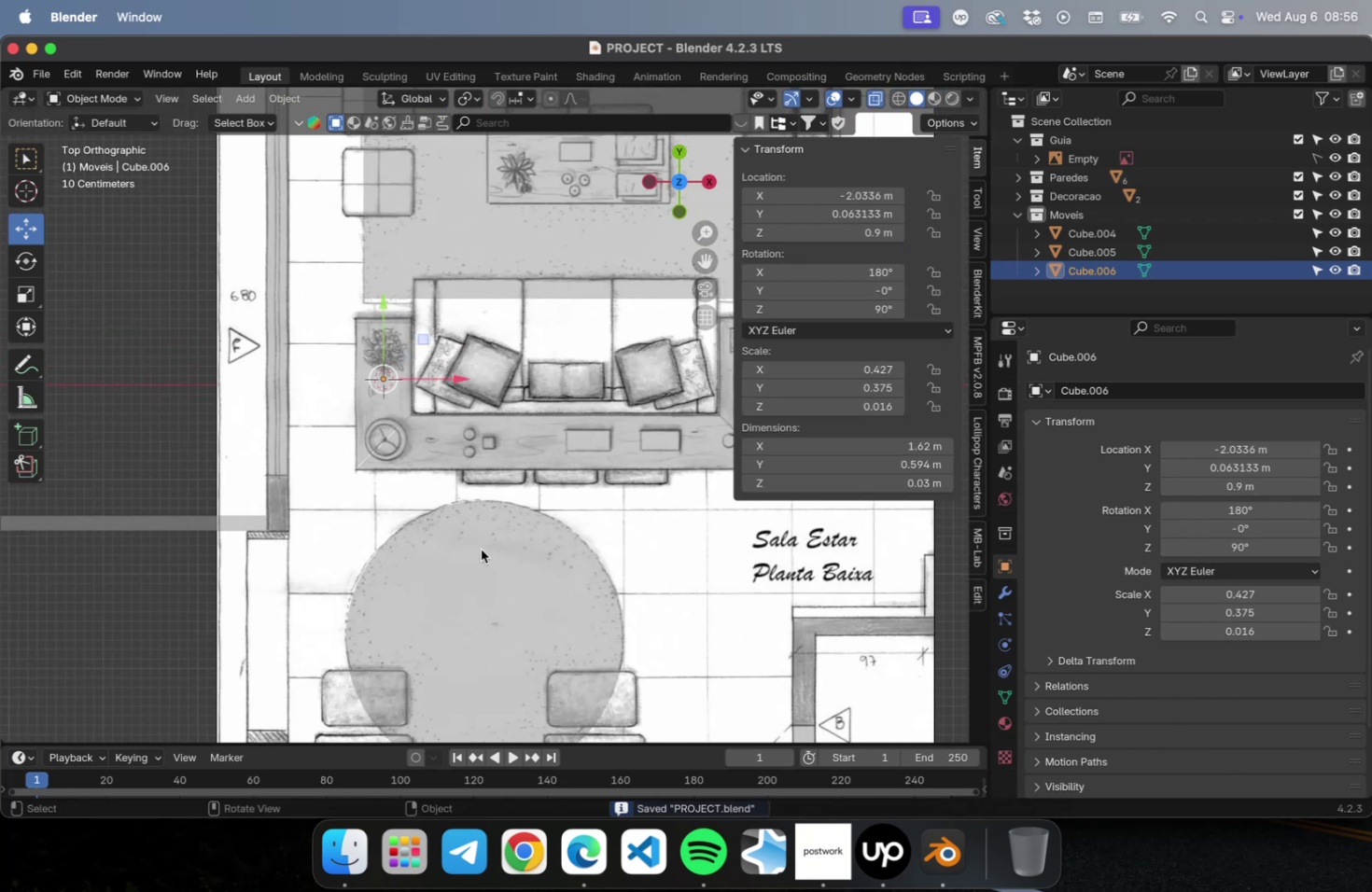 
key(Meta+CommandLeft)
 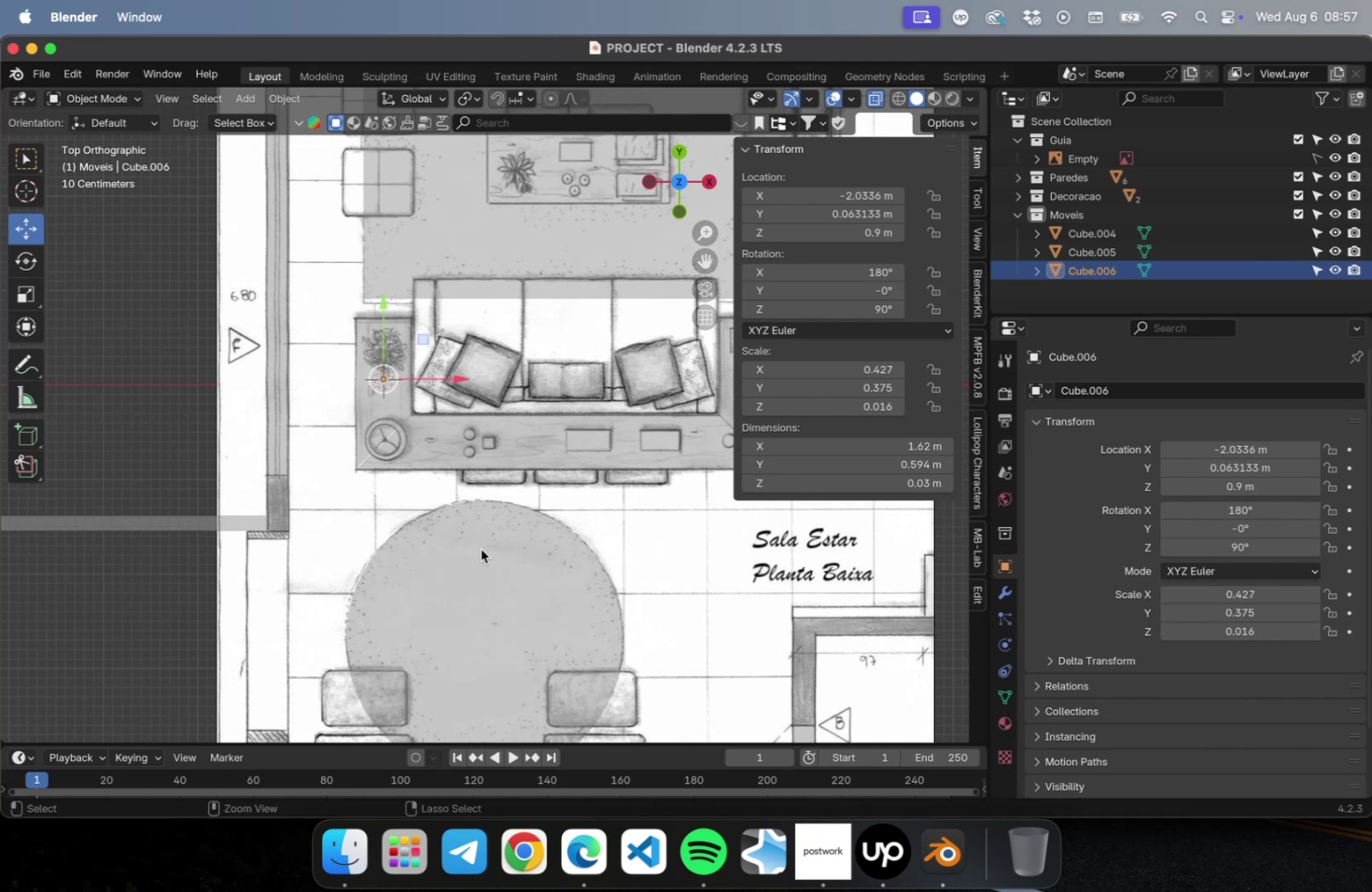 
key(Meta+S)
 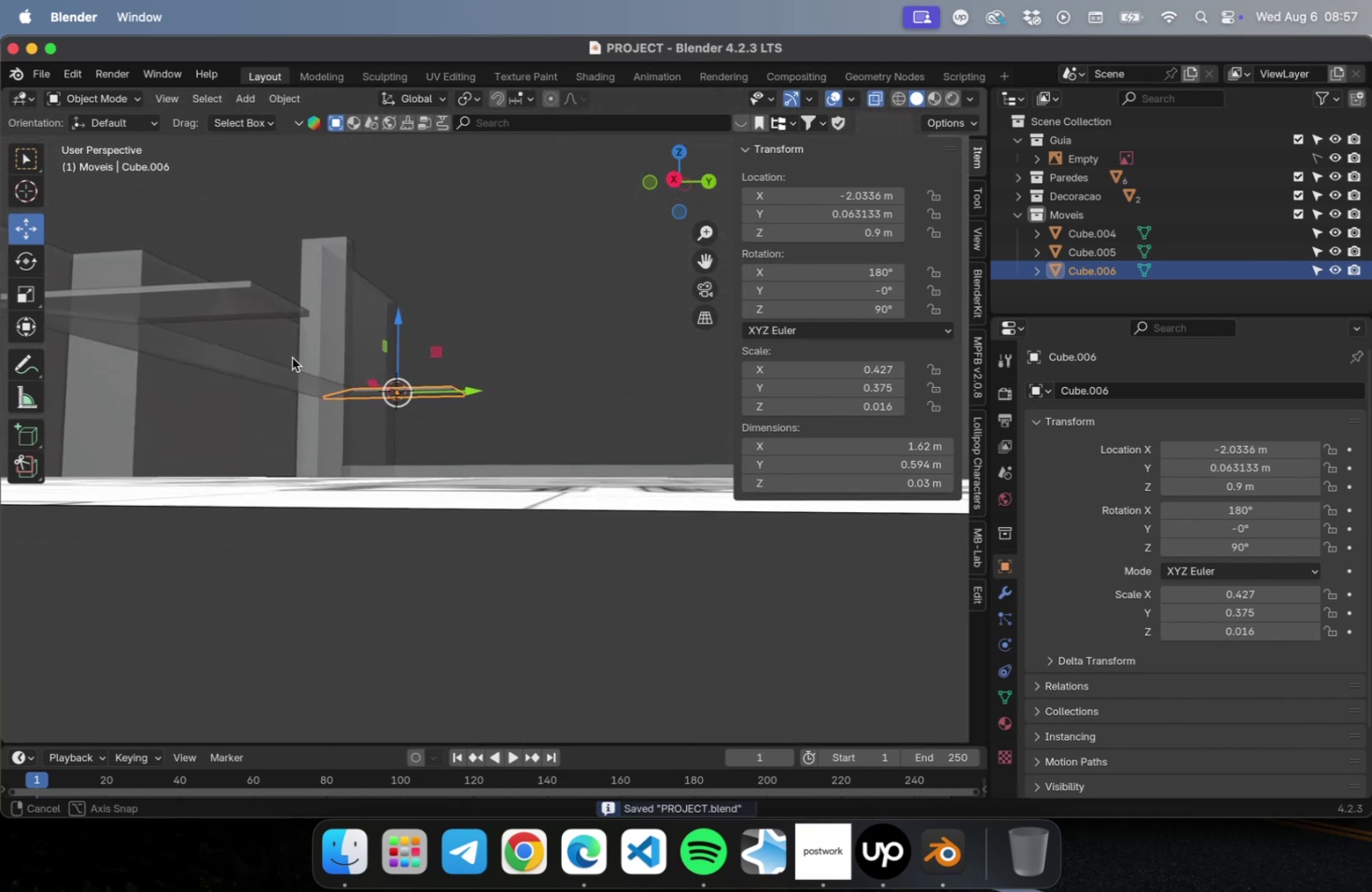 
hold_key(key=ShiftLeft, duration=0.39)
 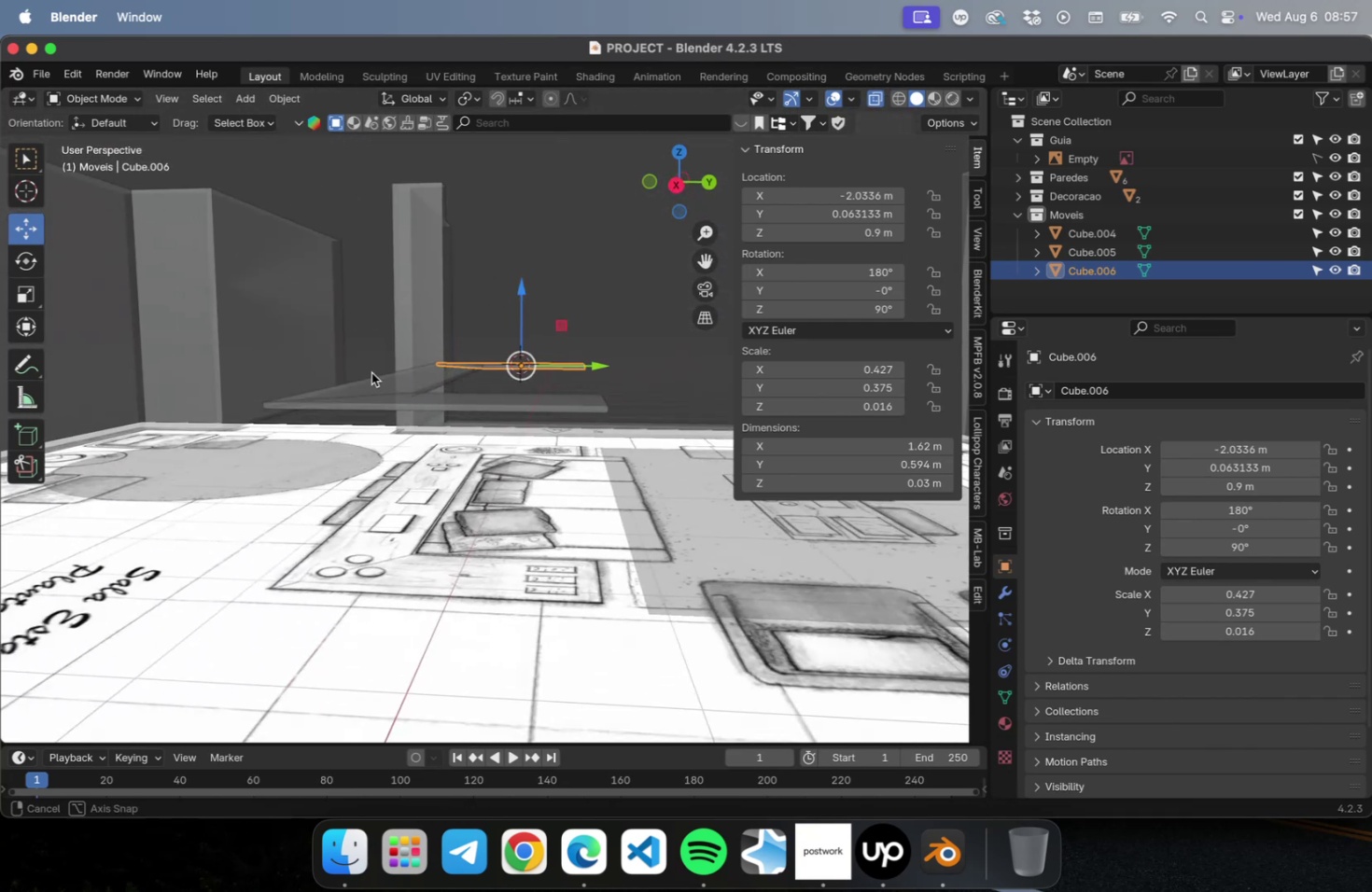 
wait(6.32)
 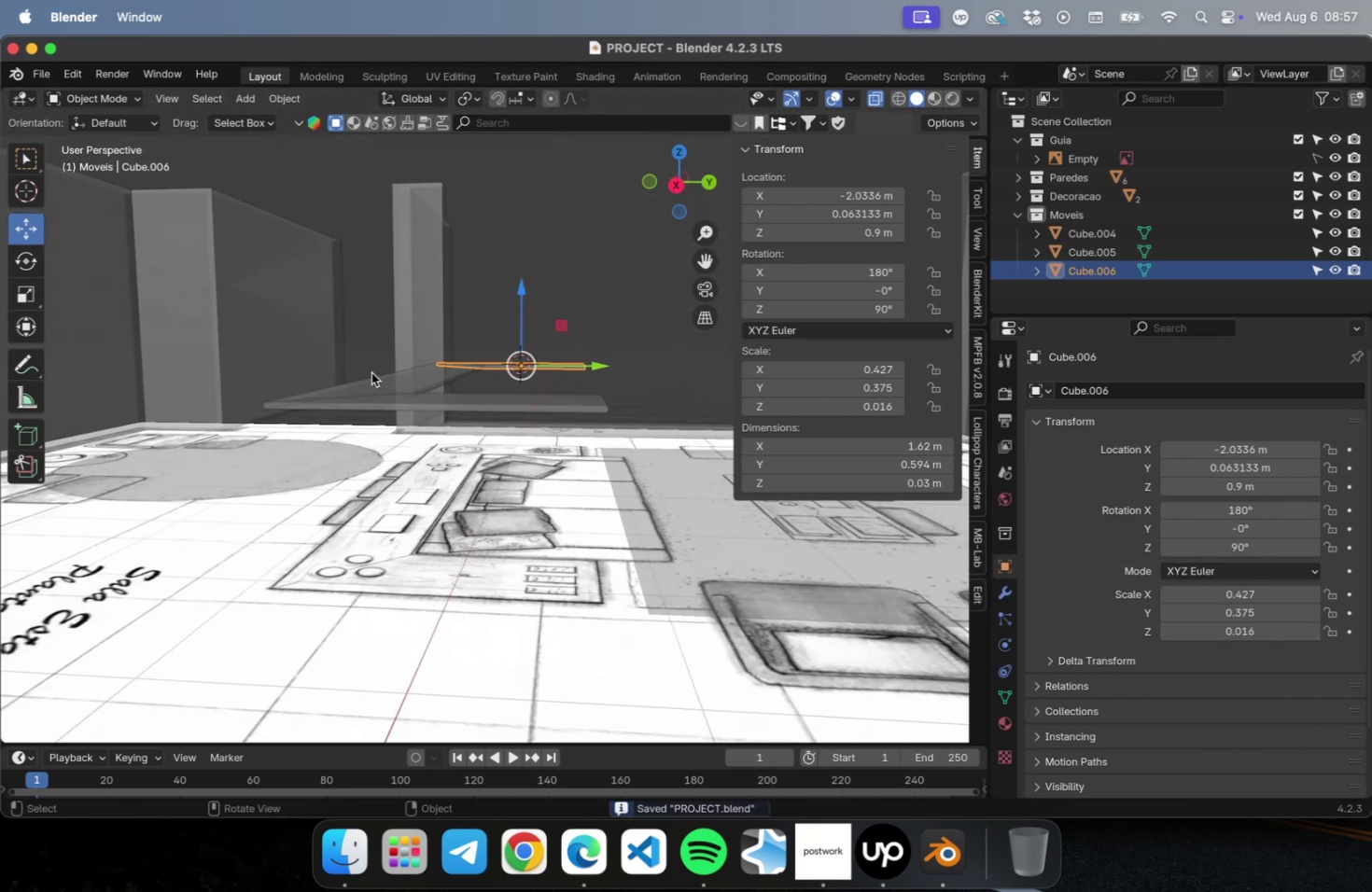 
left_click([414, 244])
 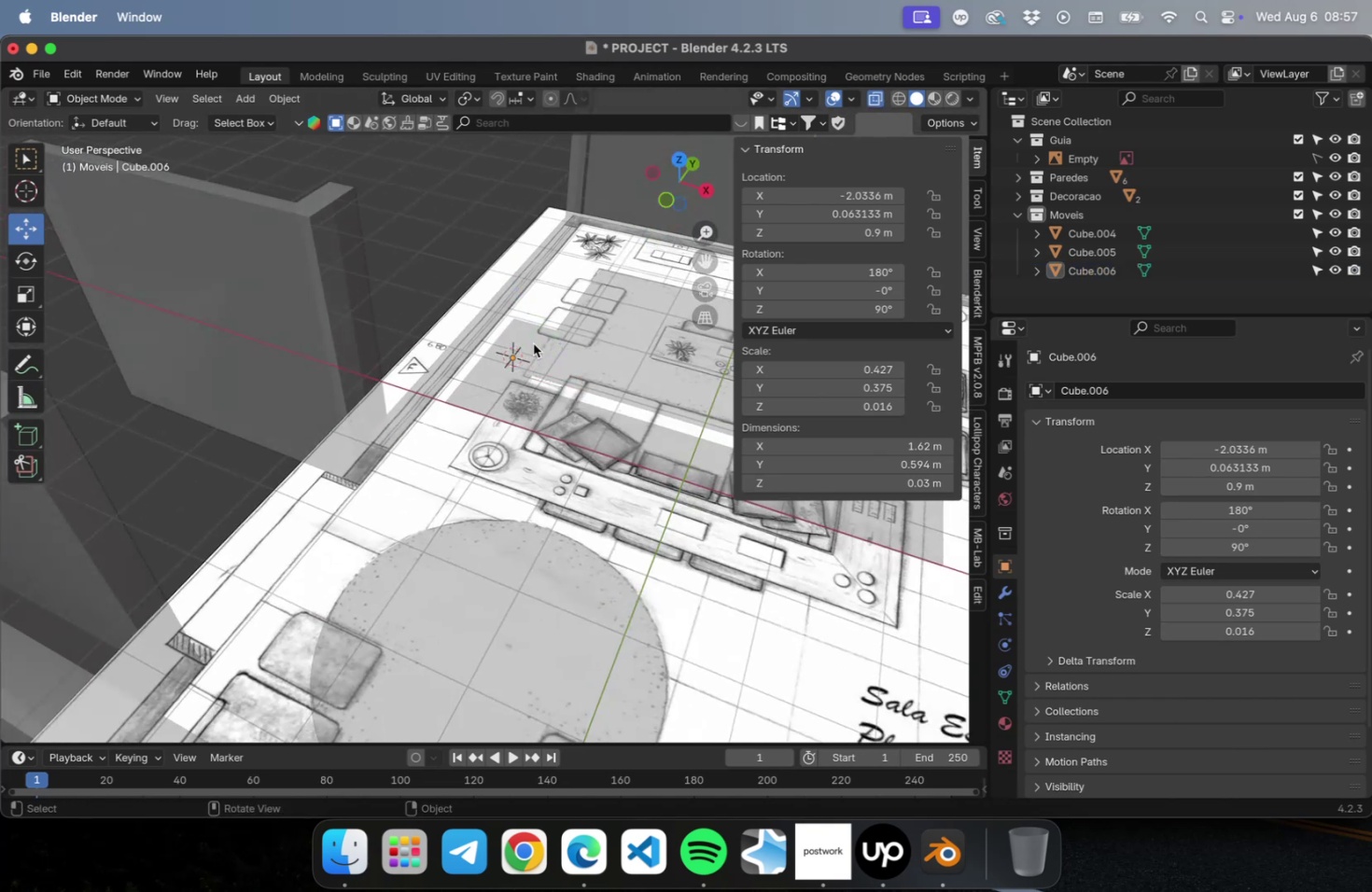 
hold_key(key=ShiftLeft, duration=0.45)
 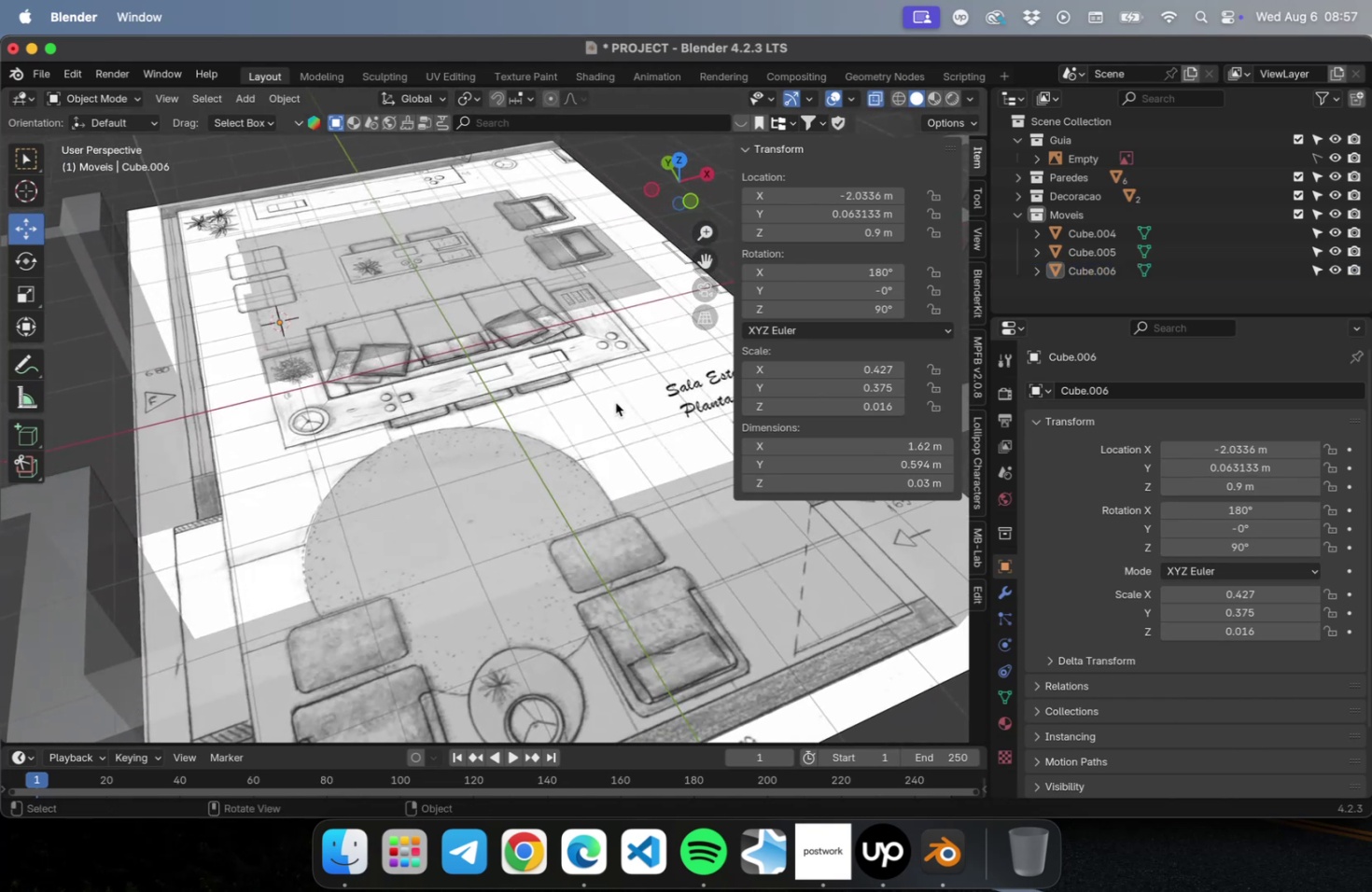 
scroll: coordinate [514, 342], scroll_direction: up, amount: 4.0
 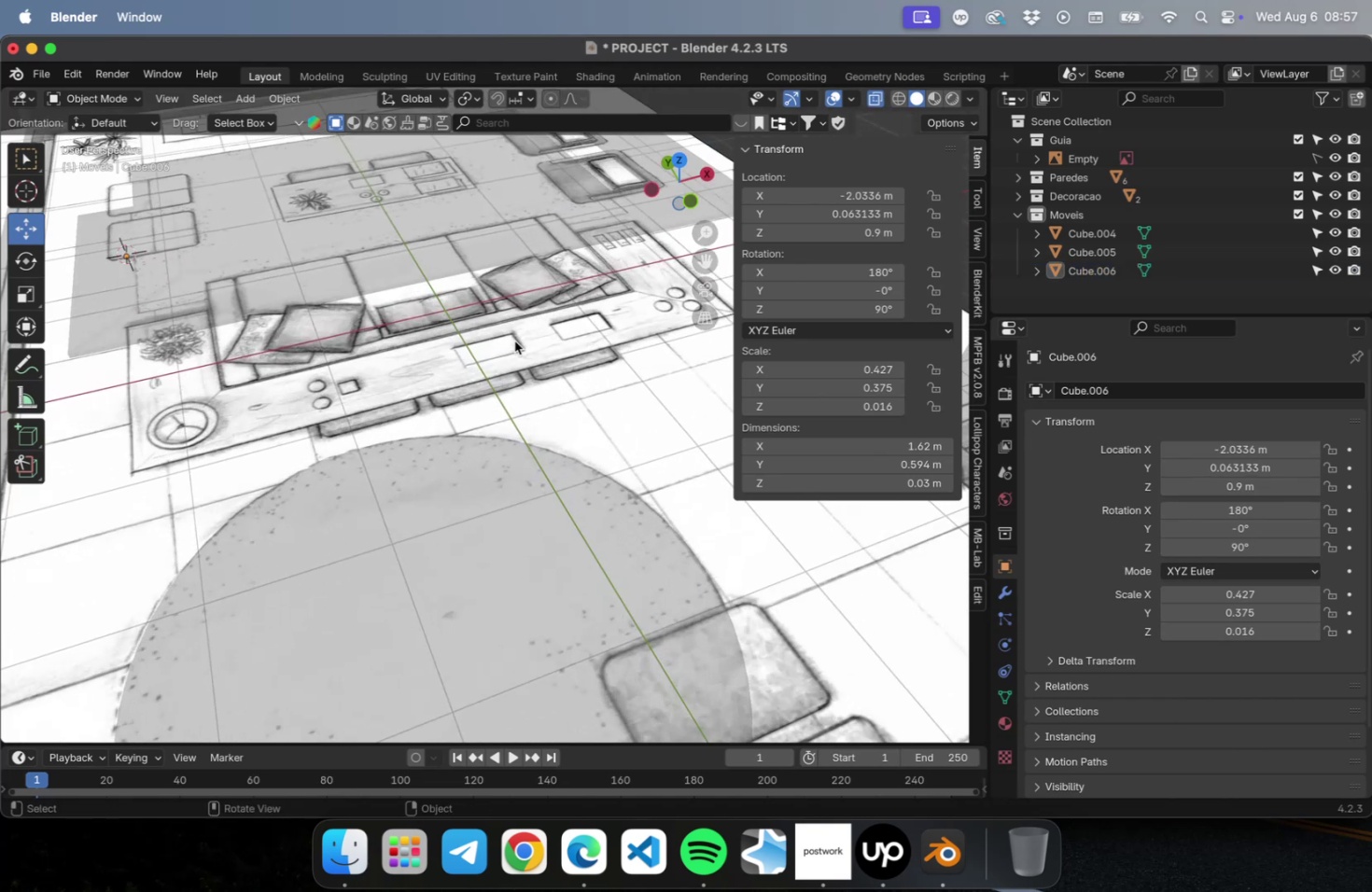 
key(NumLock)
 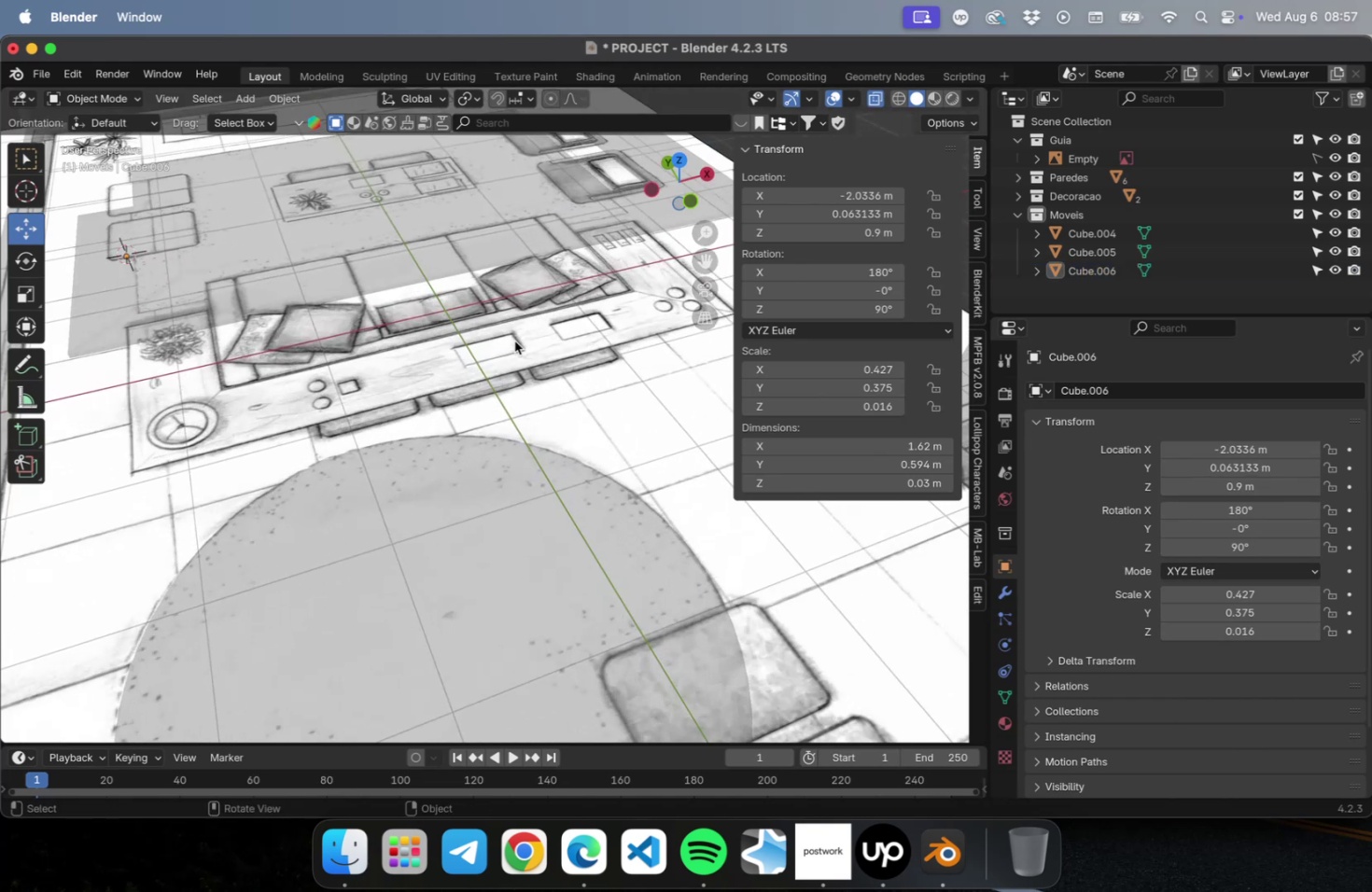 
key(Numpad7)
 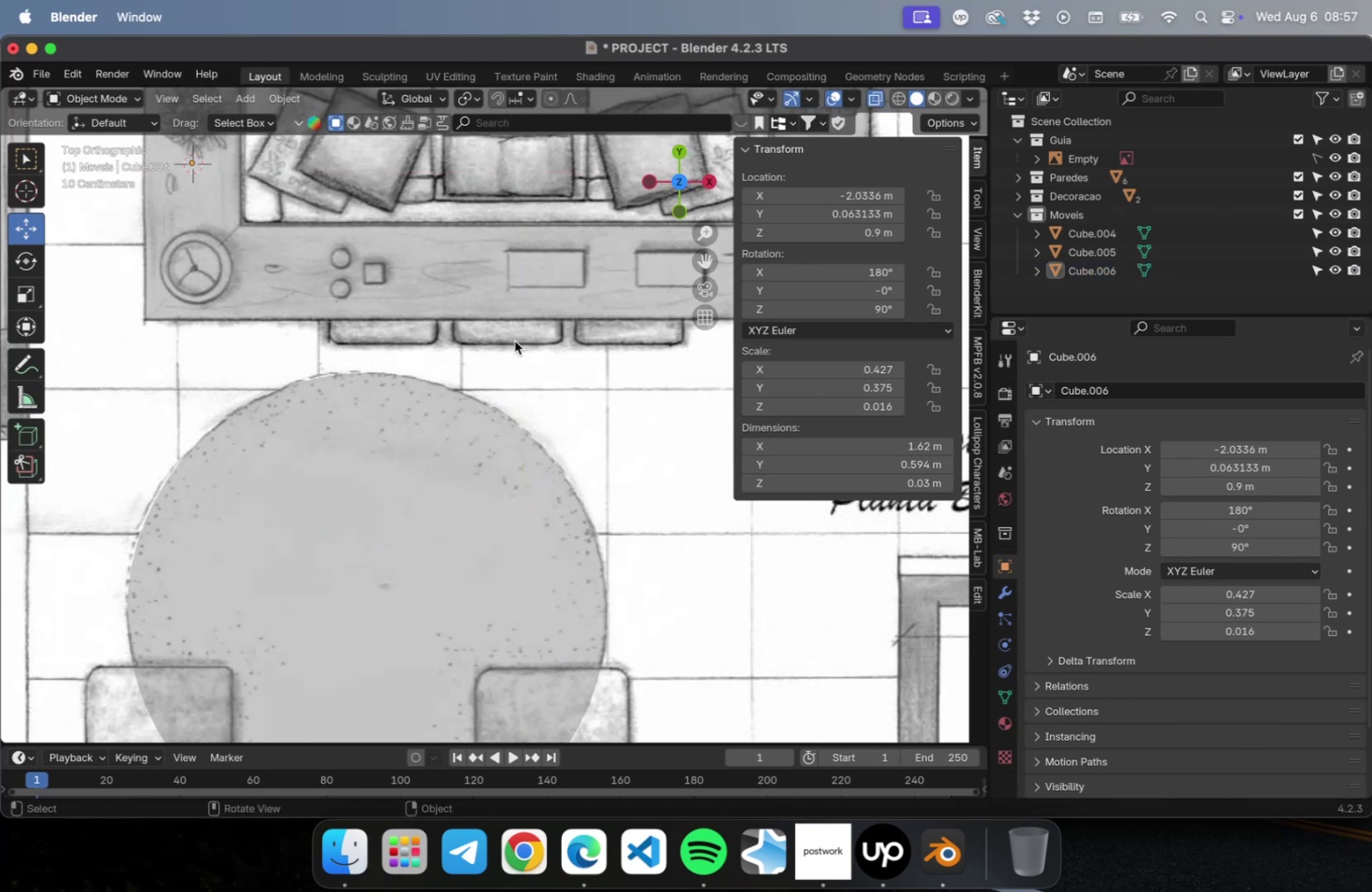 
scroll: coordinate [487, 360], scroll_direction: down, amount: 2.0
 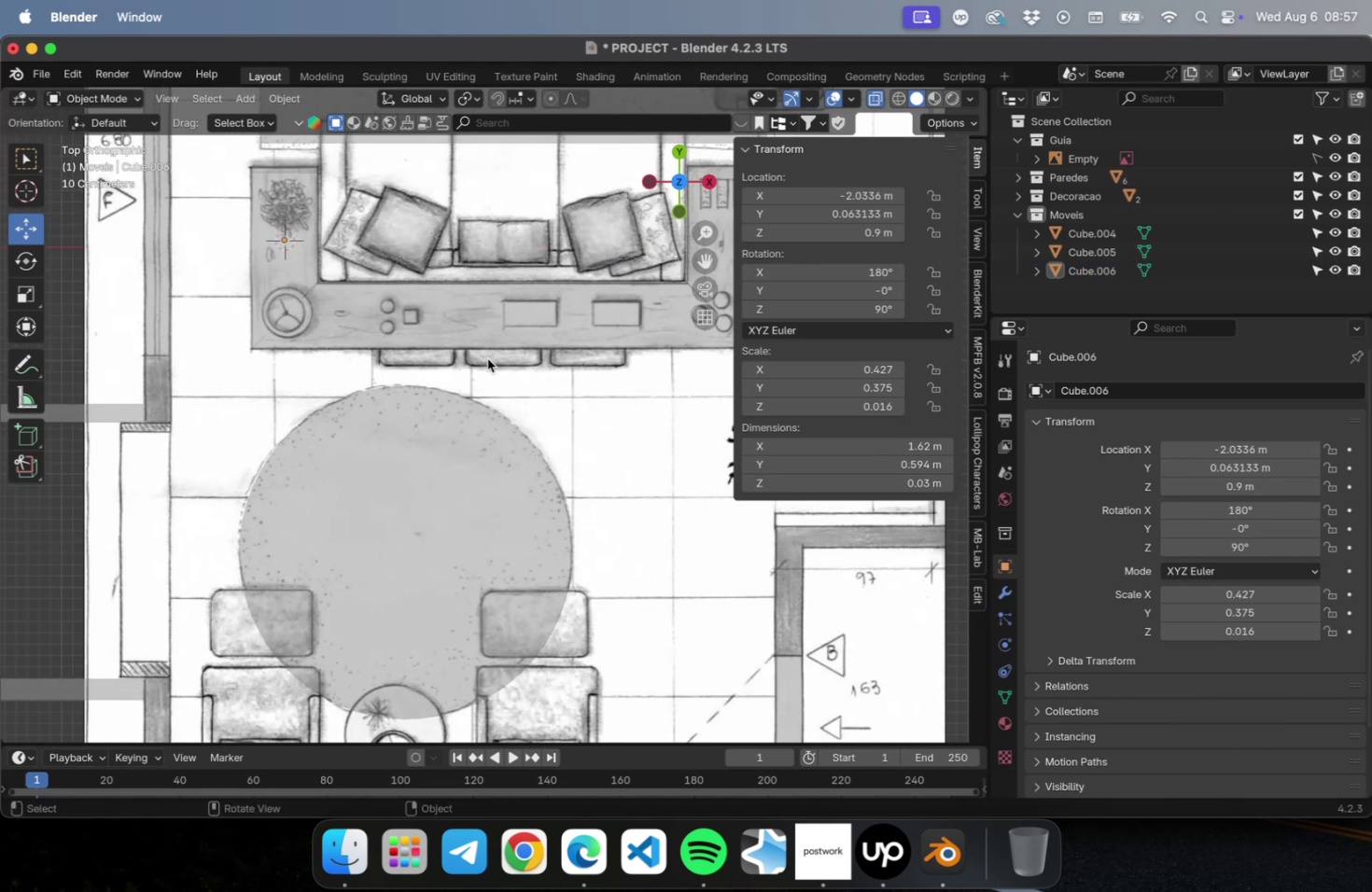 
key(Meta+S)
 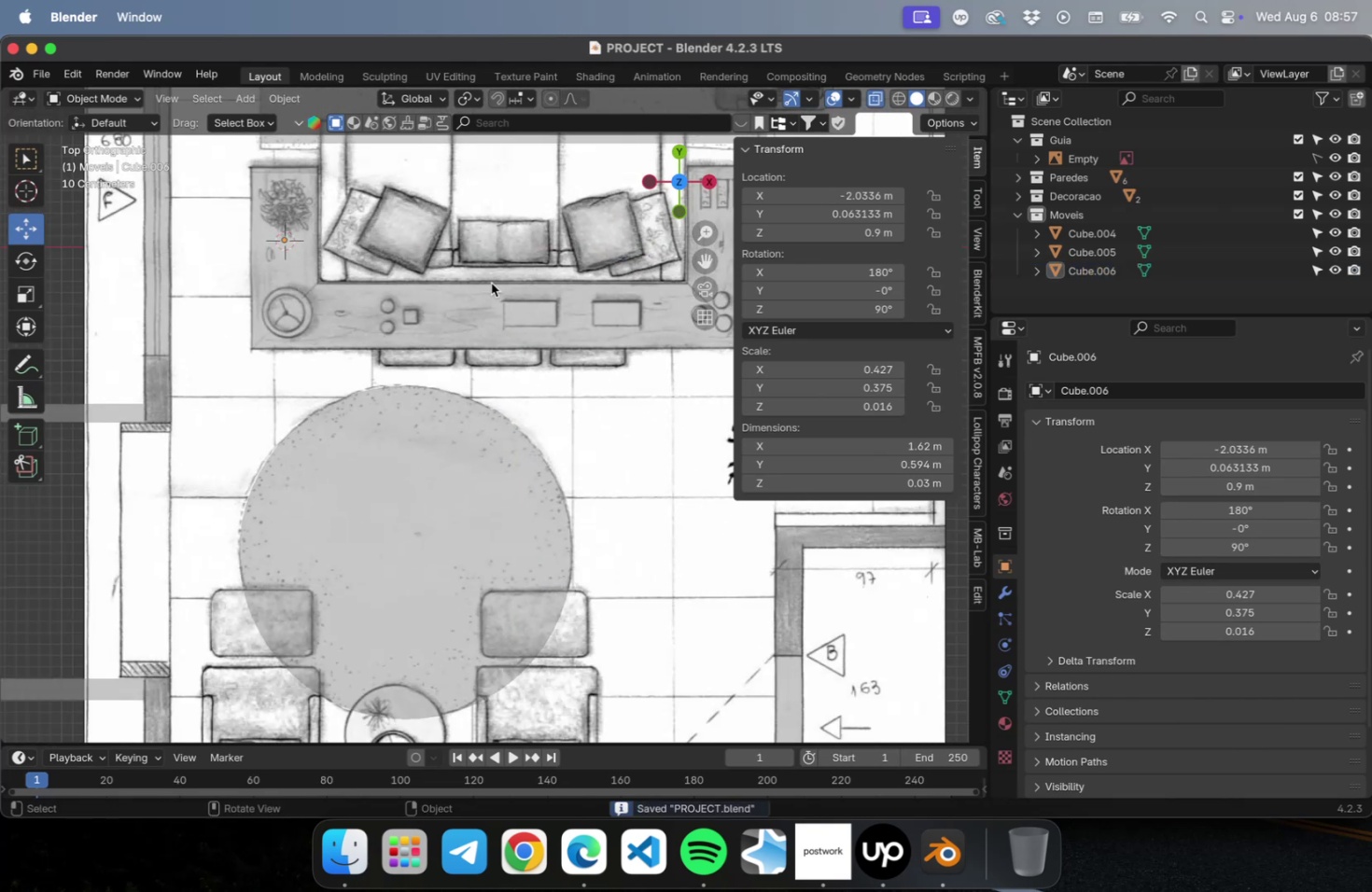 
hold_key(key=ShiftLeft, duration=0.42)
 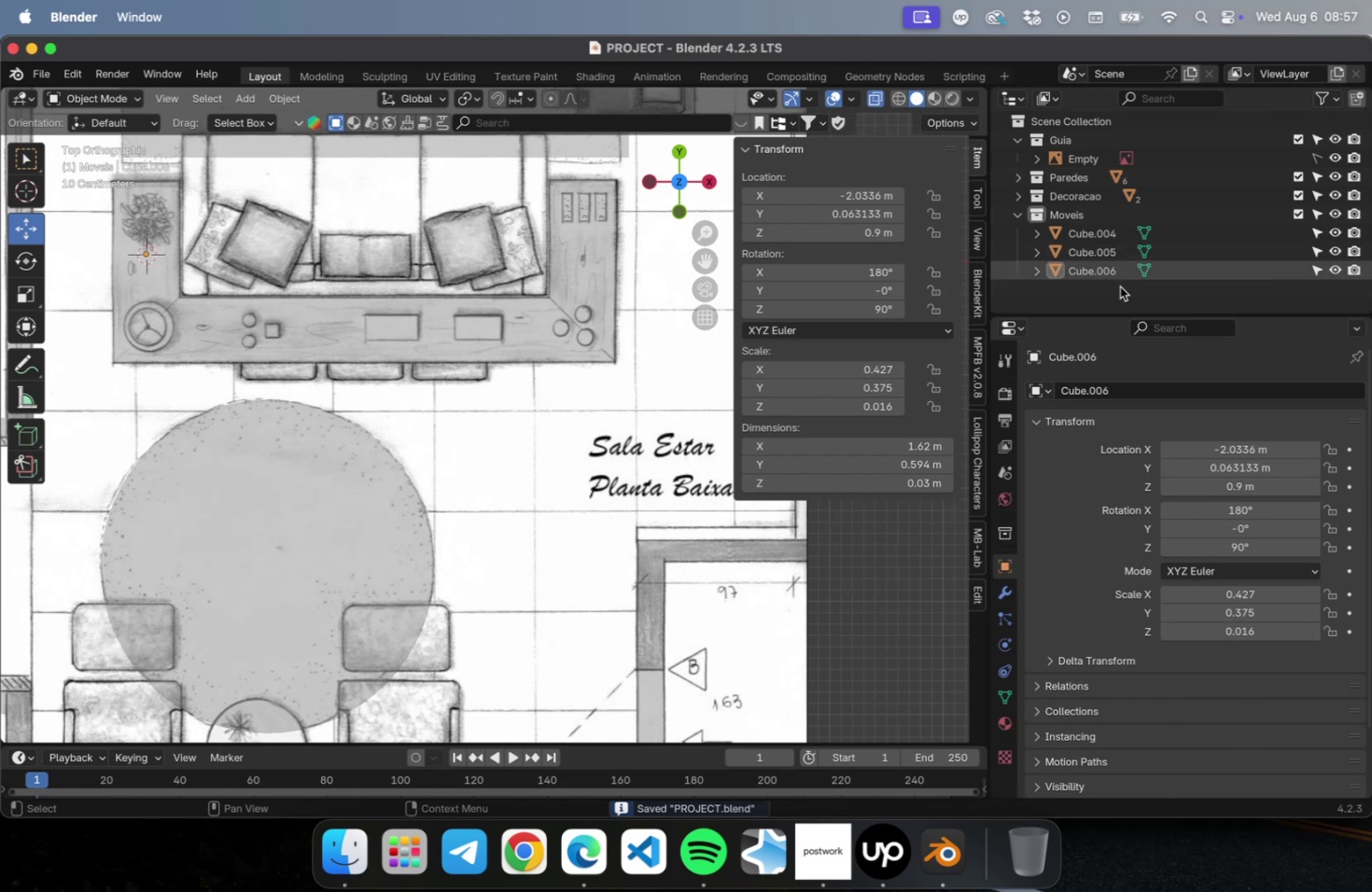 
left_click([1118, 291])
 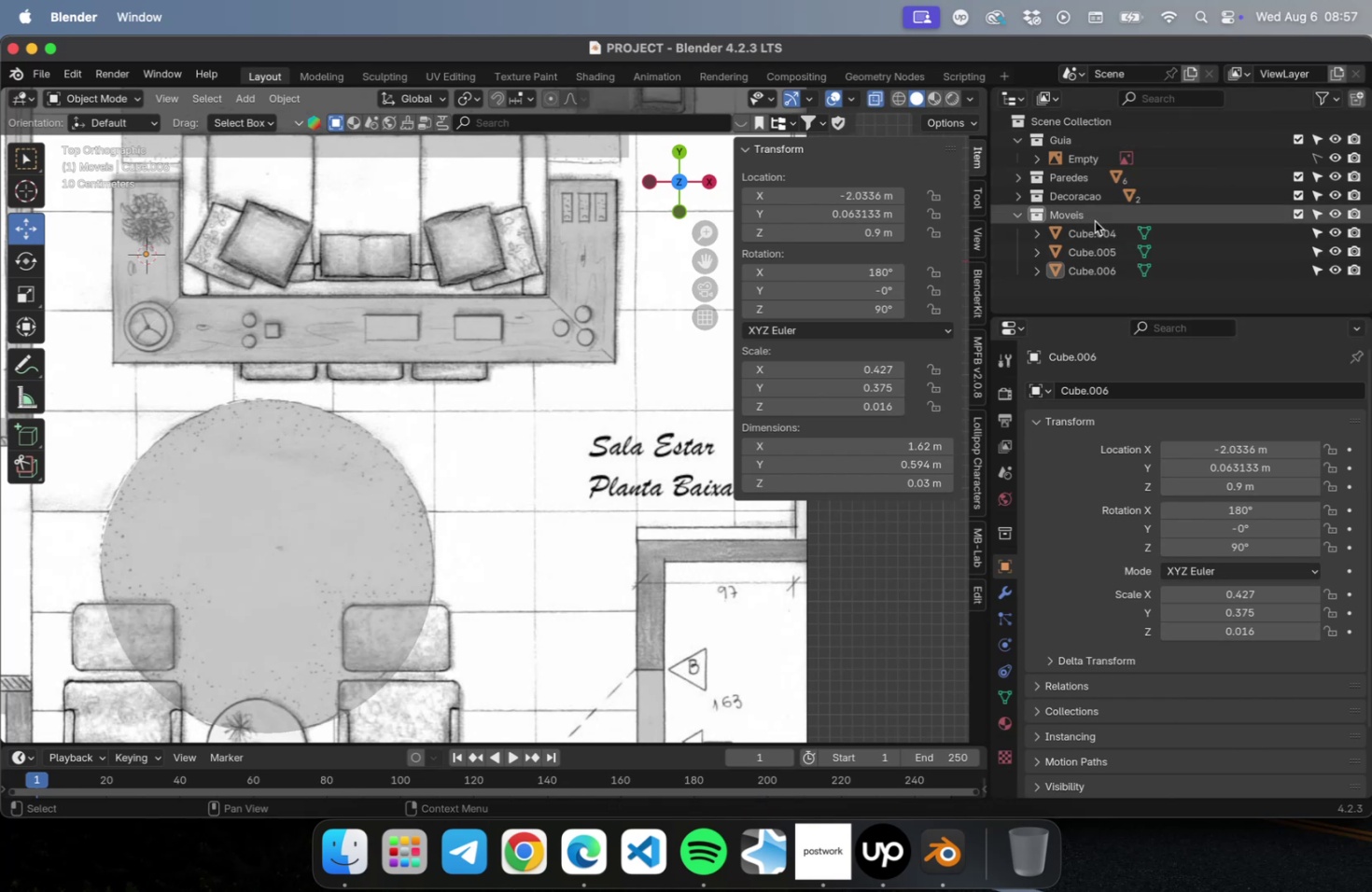 
left_click([1347, 96])
 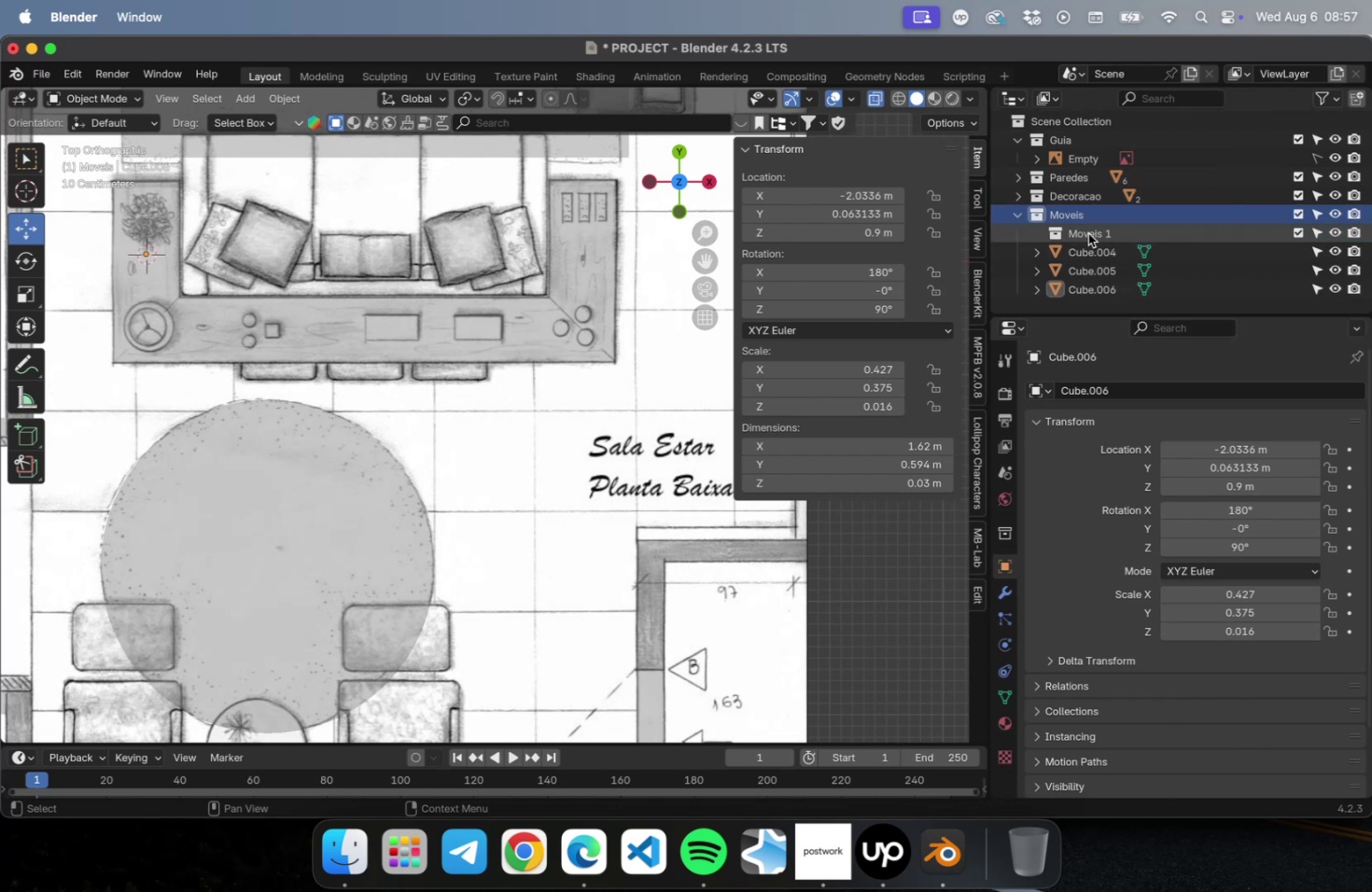 
double_click([1086, 233])
 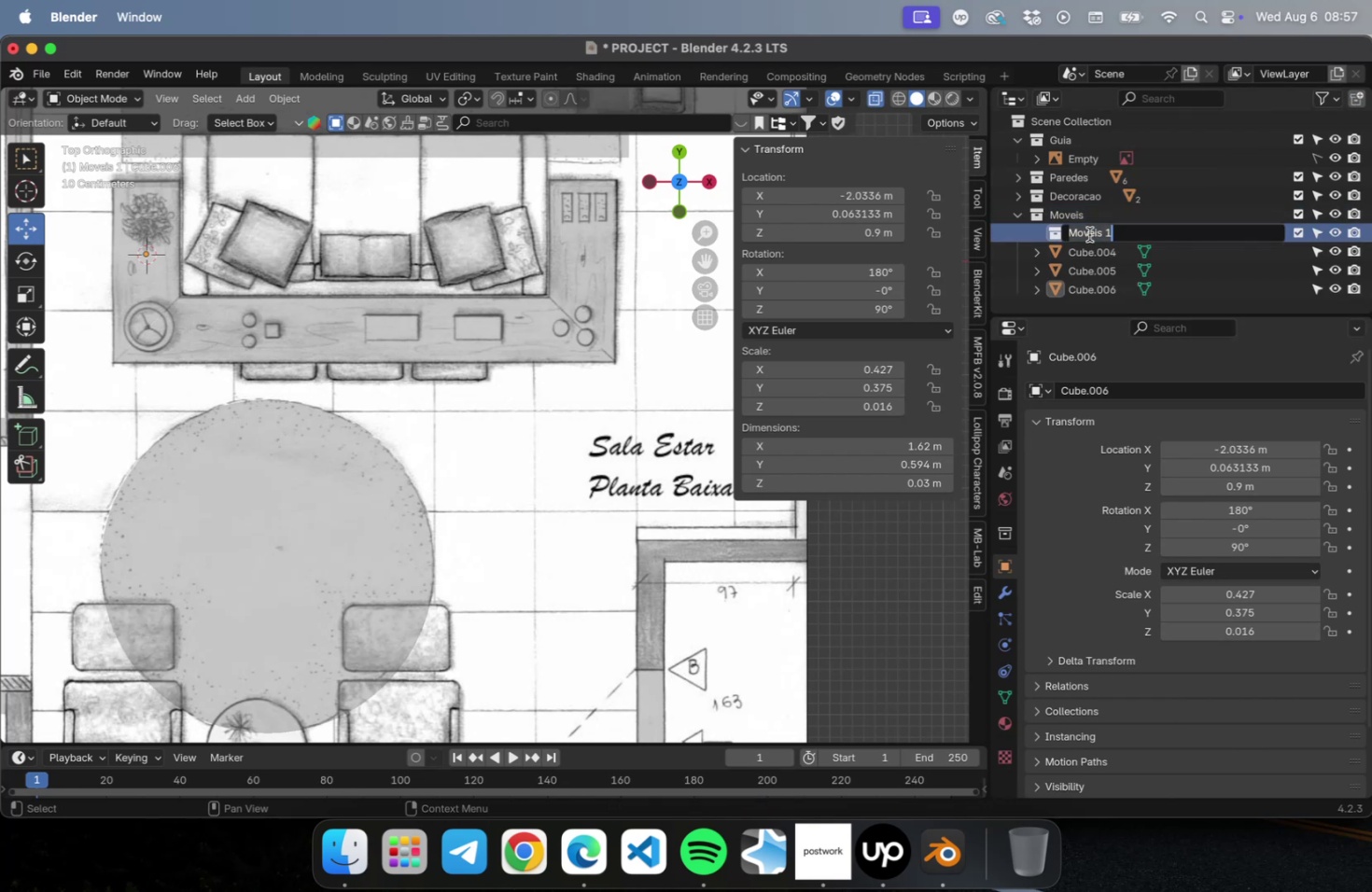 
type(MesaU)
 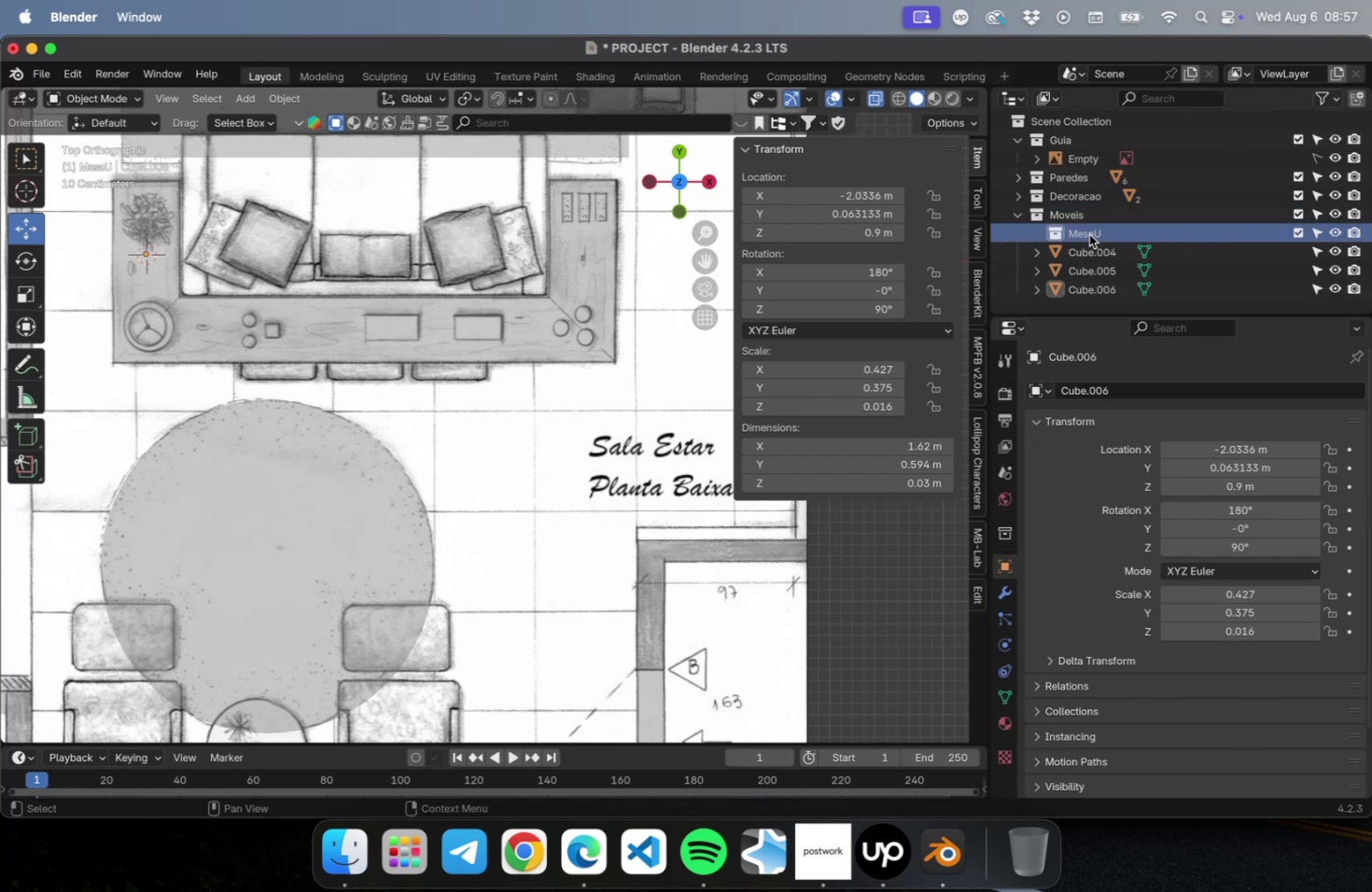 
 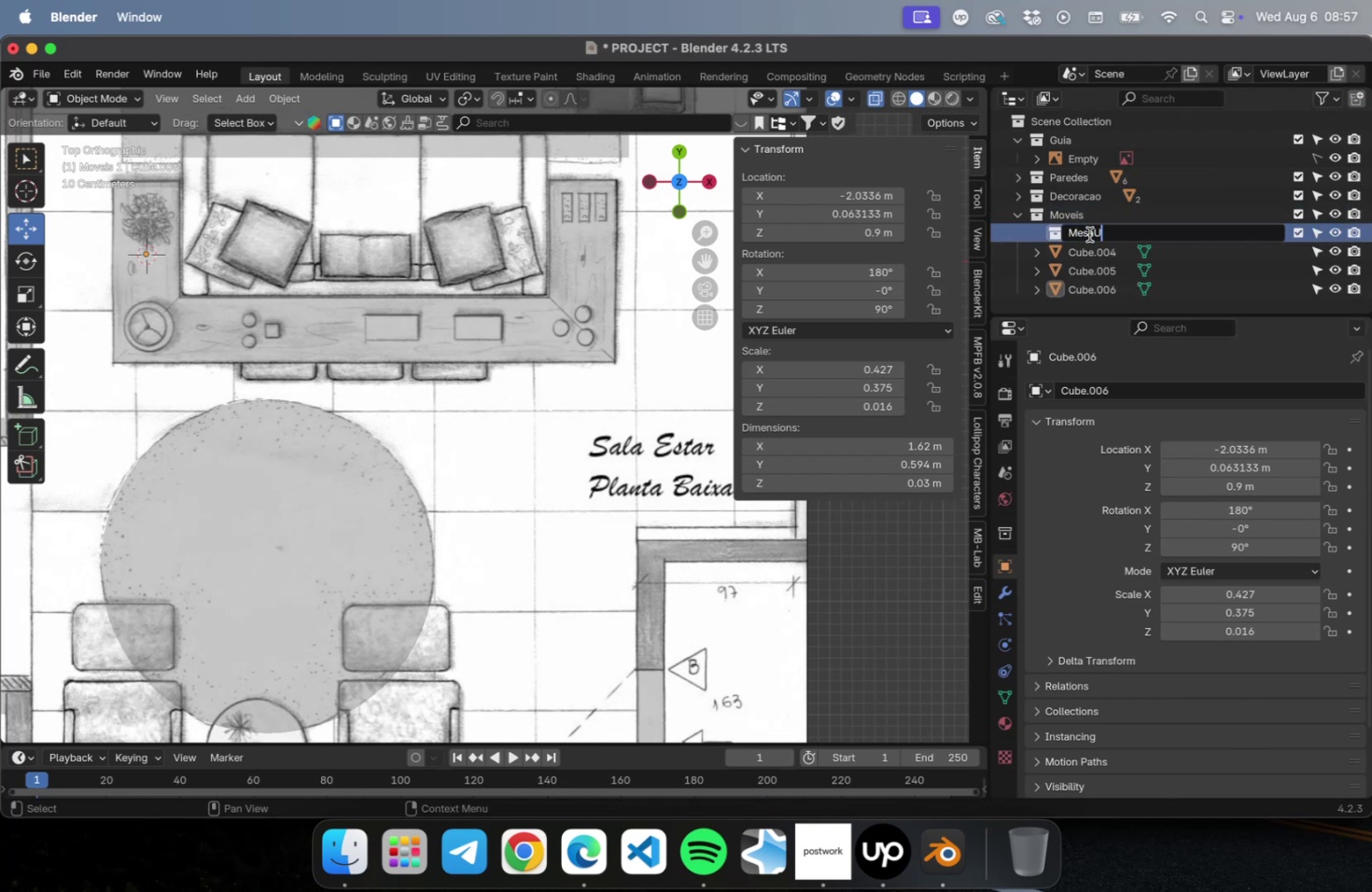 
key(Enter)
 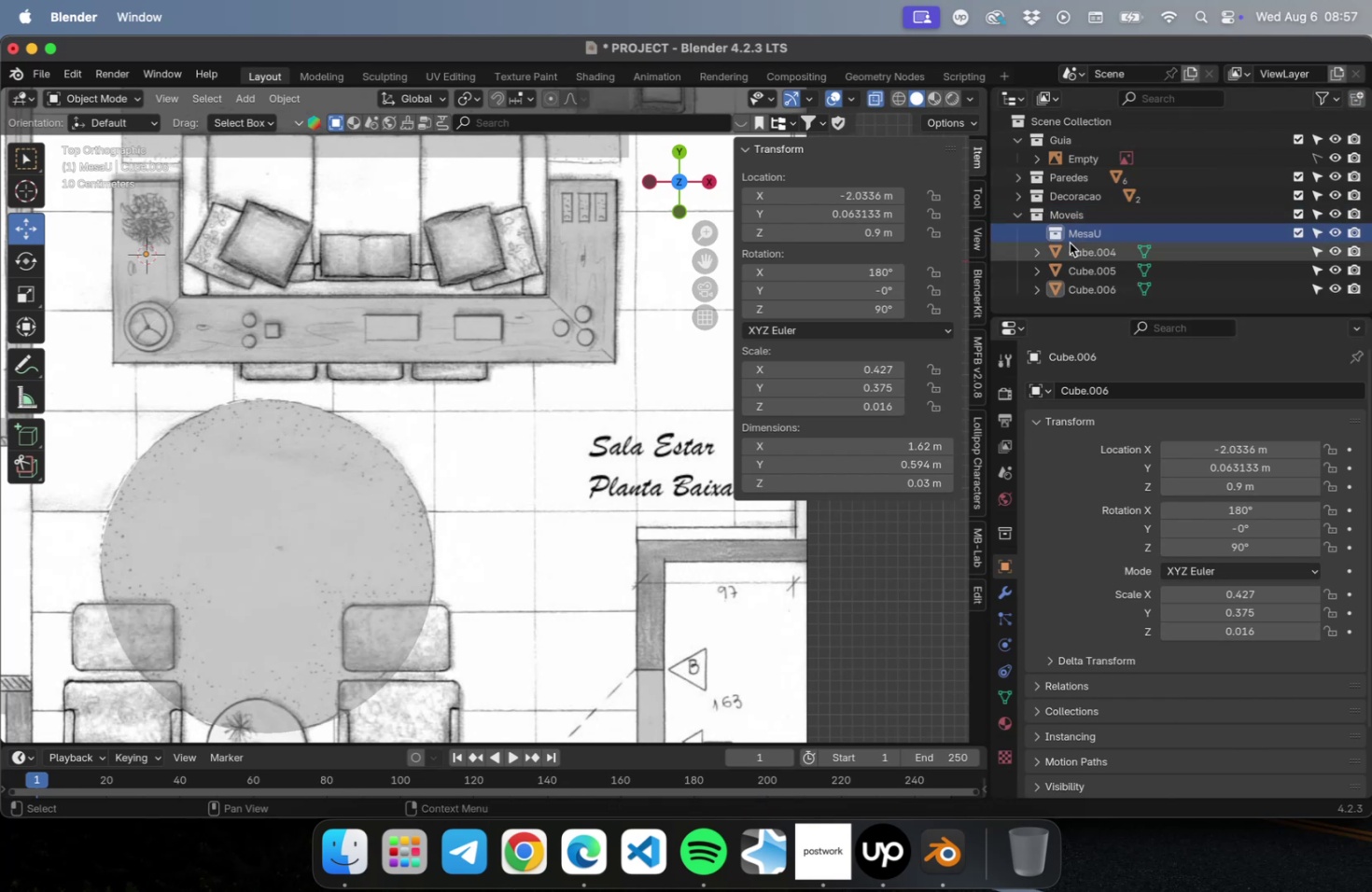 
left_click([1080, 247])
 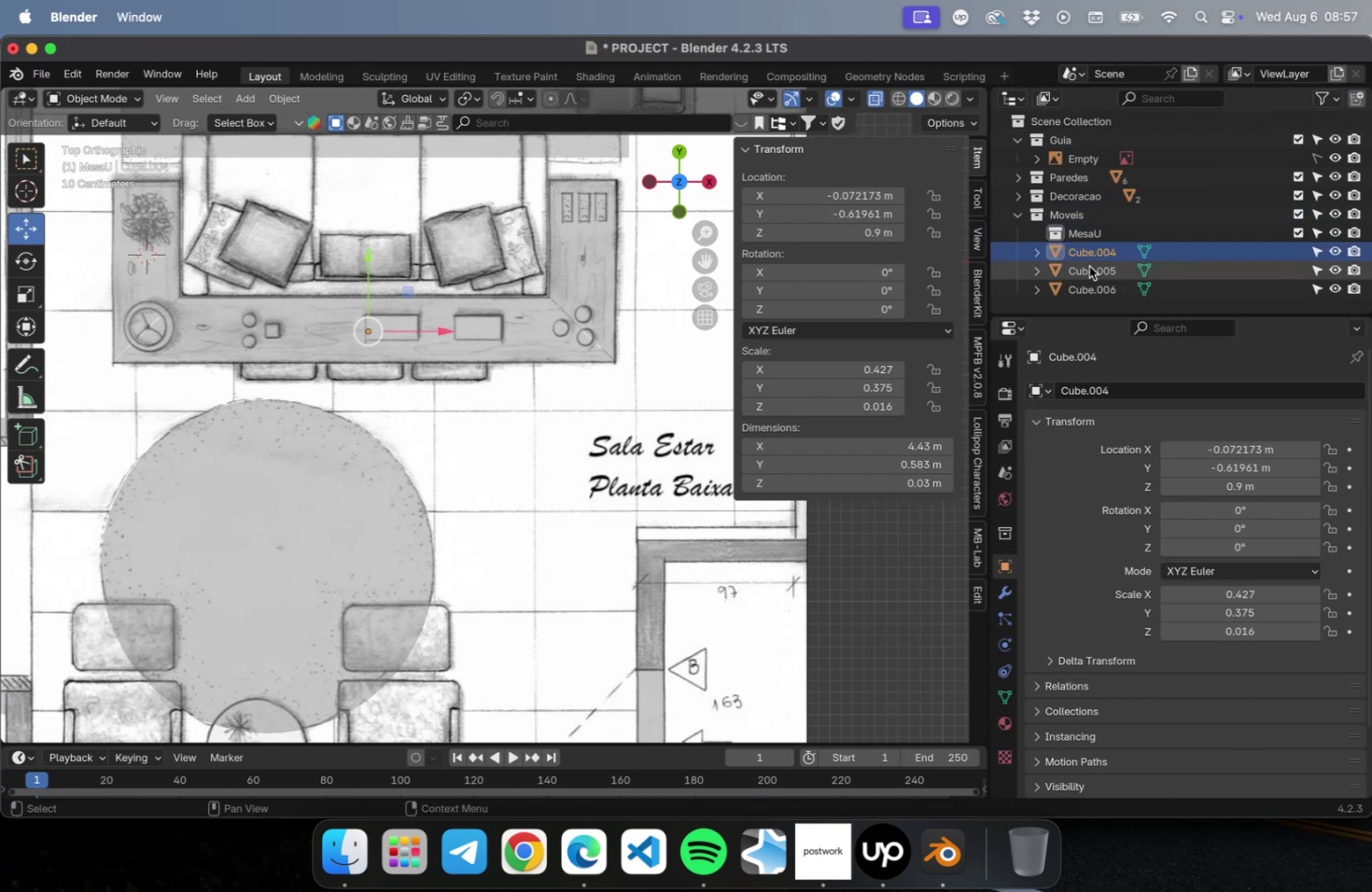 
hold_key(key=ShiftLeft, duration=0.95)
left_click([1088, 283])
 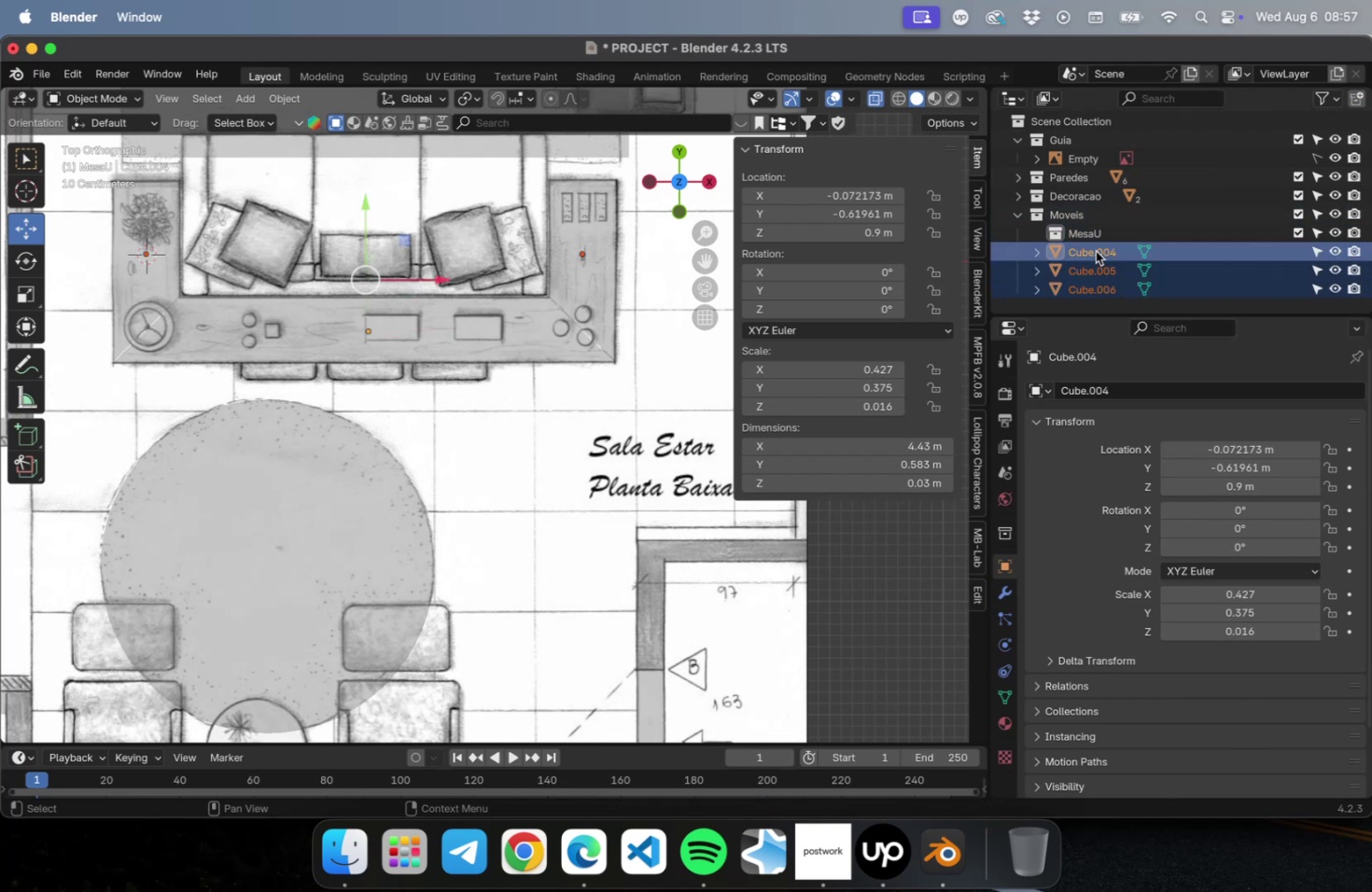 
left_click_drag(start_coordinate=[1095, 251], to_coordinate=[1096, 236])
 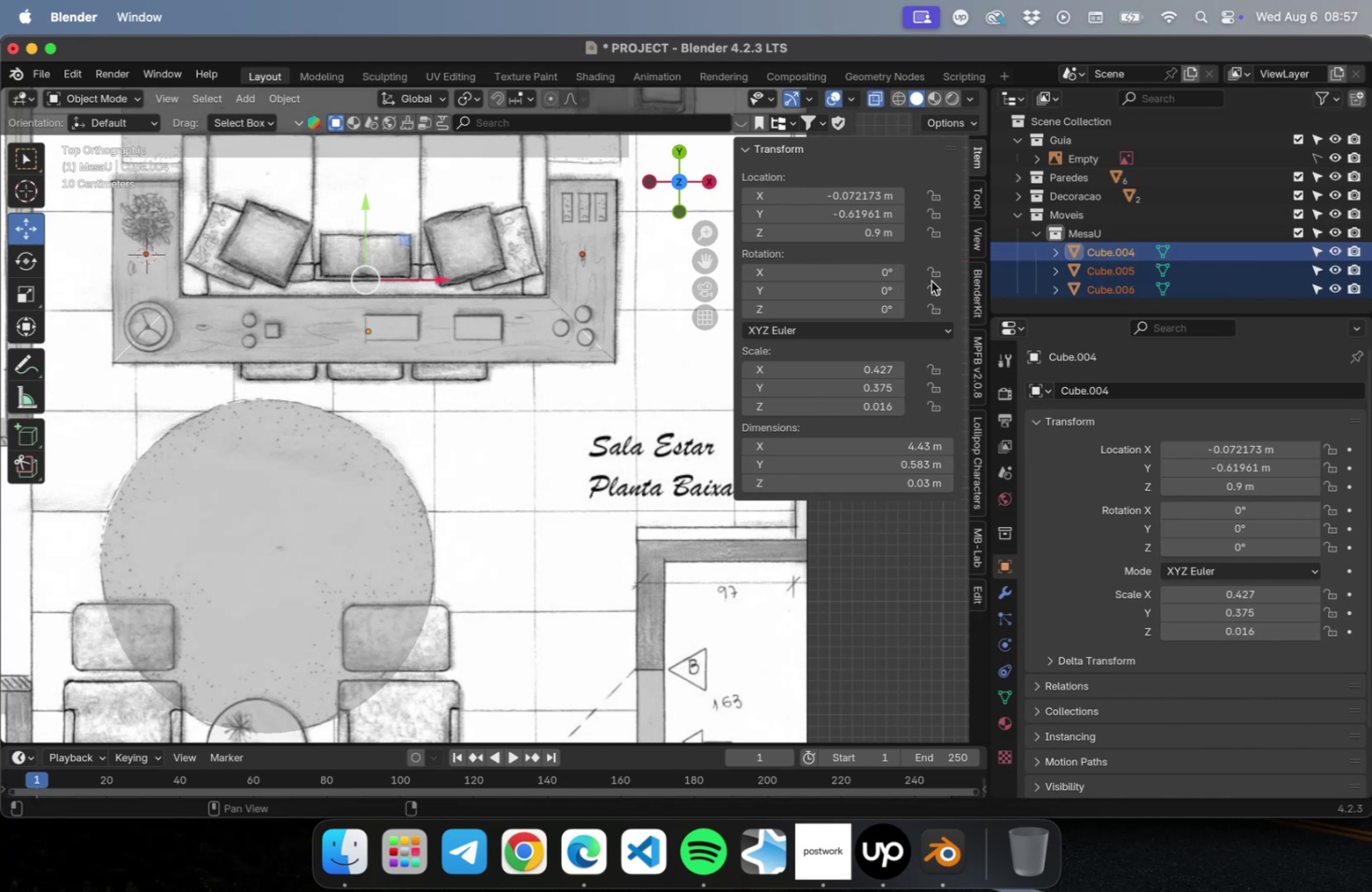 
double_click([1122, 253])
 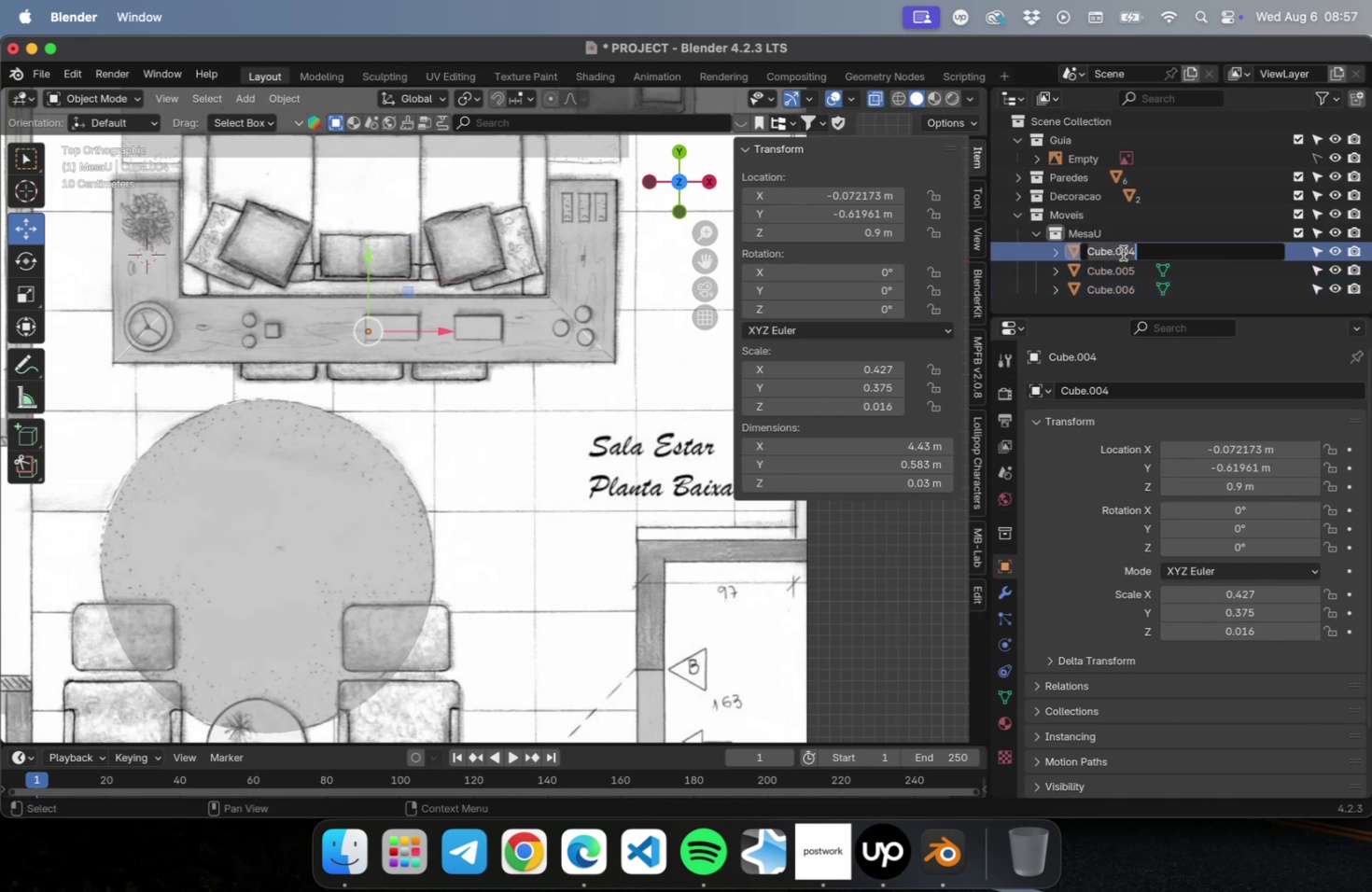 
type(Tampo)
 